 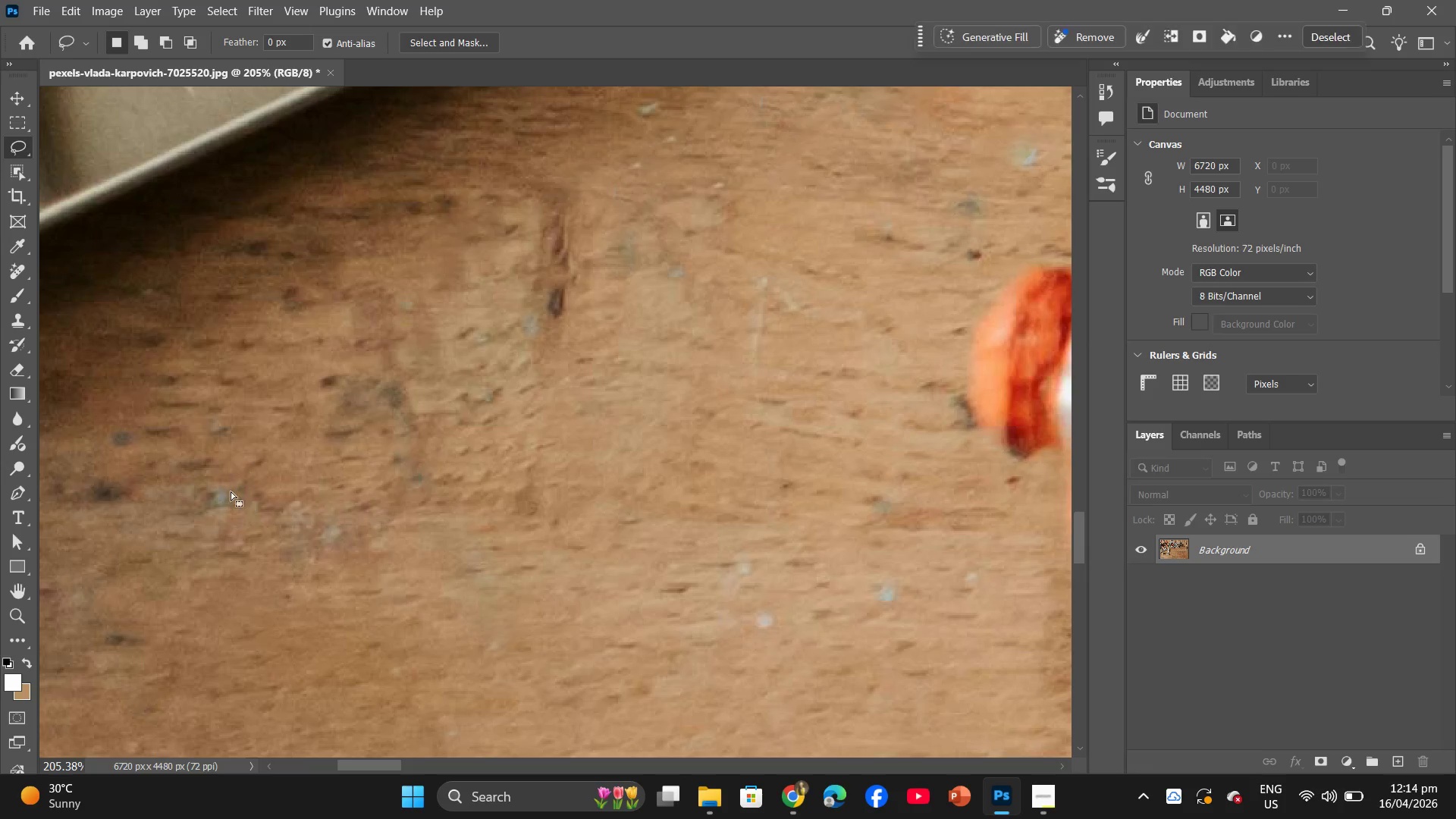 
right_click([231, 491])
 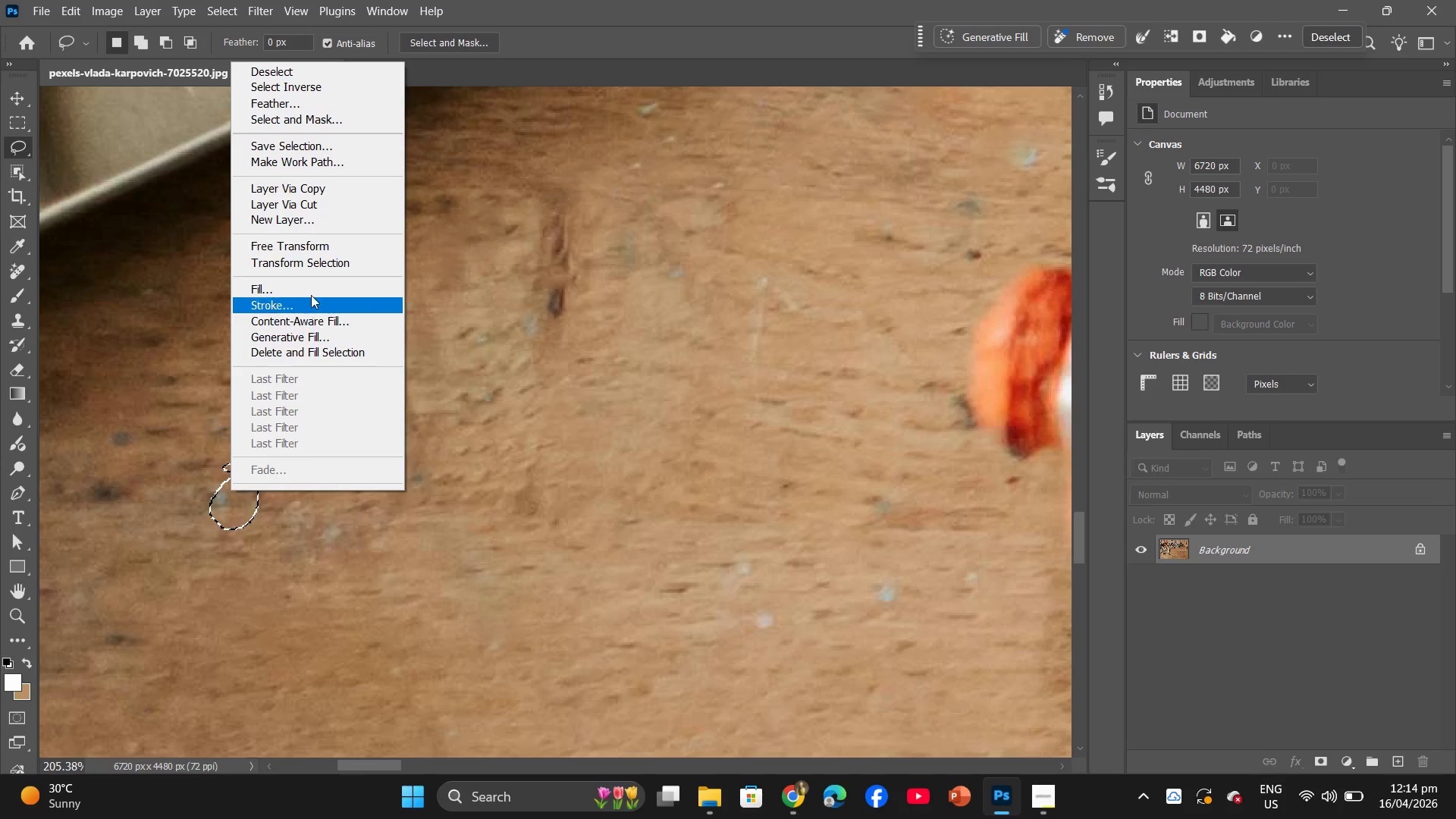 
left_click([311, 290])
 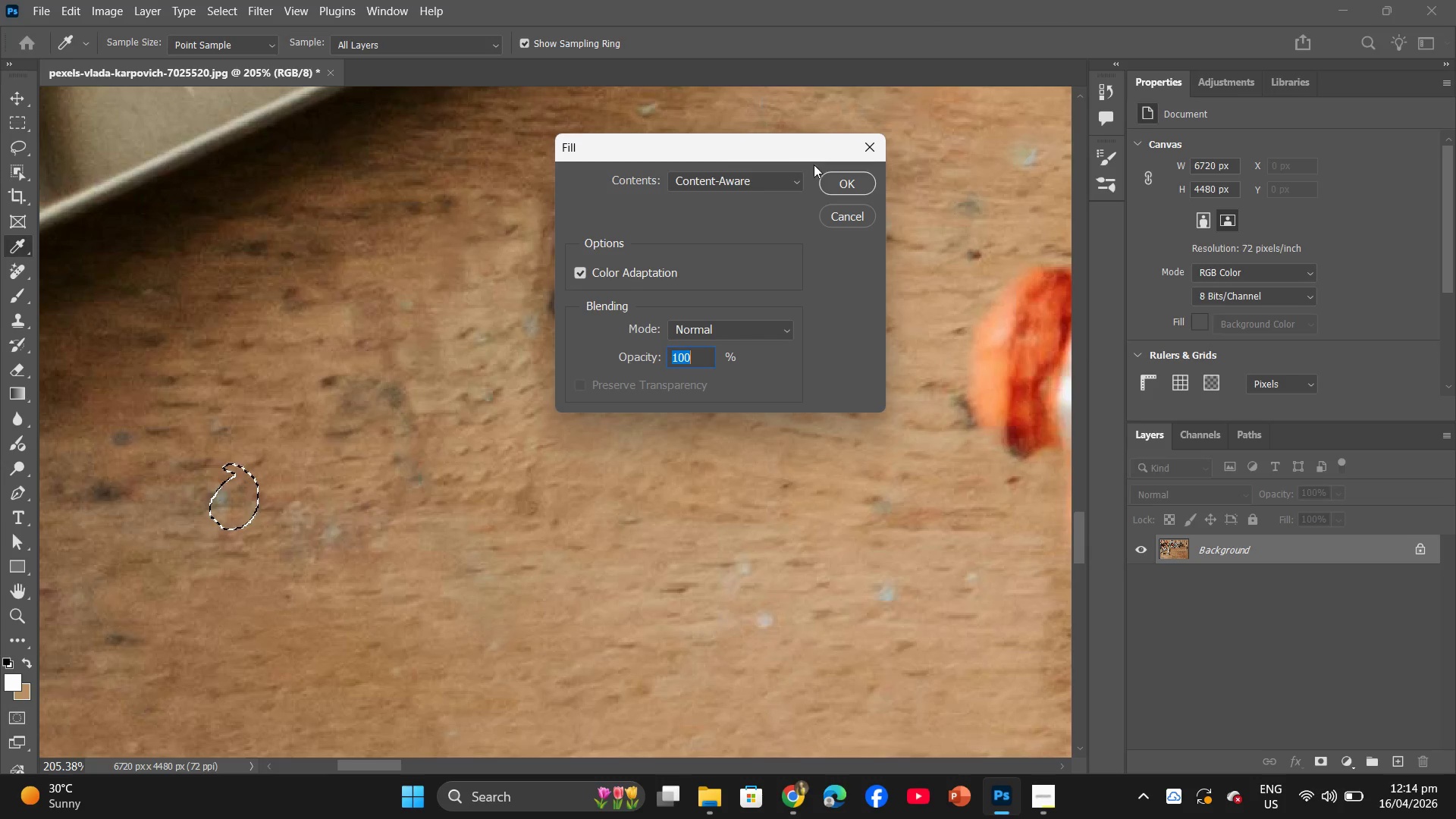 
left_click([844, 178])
 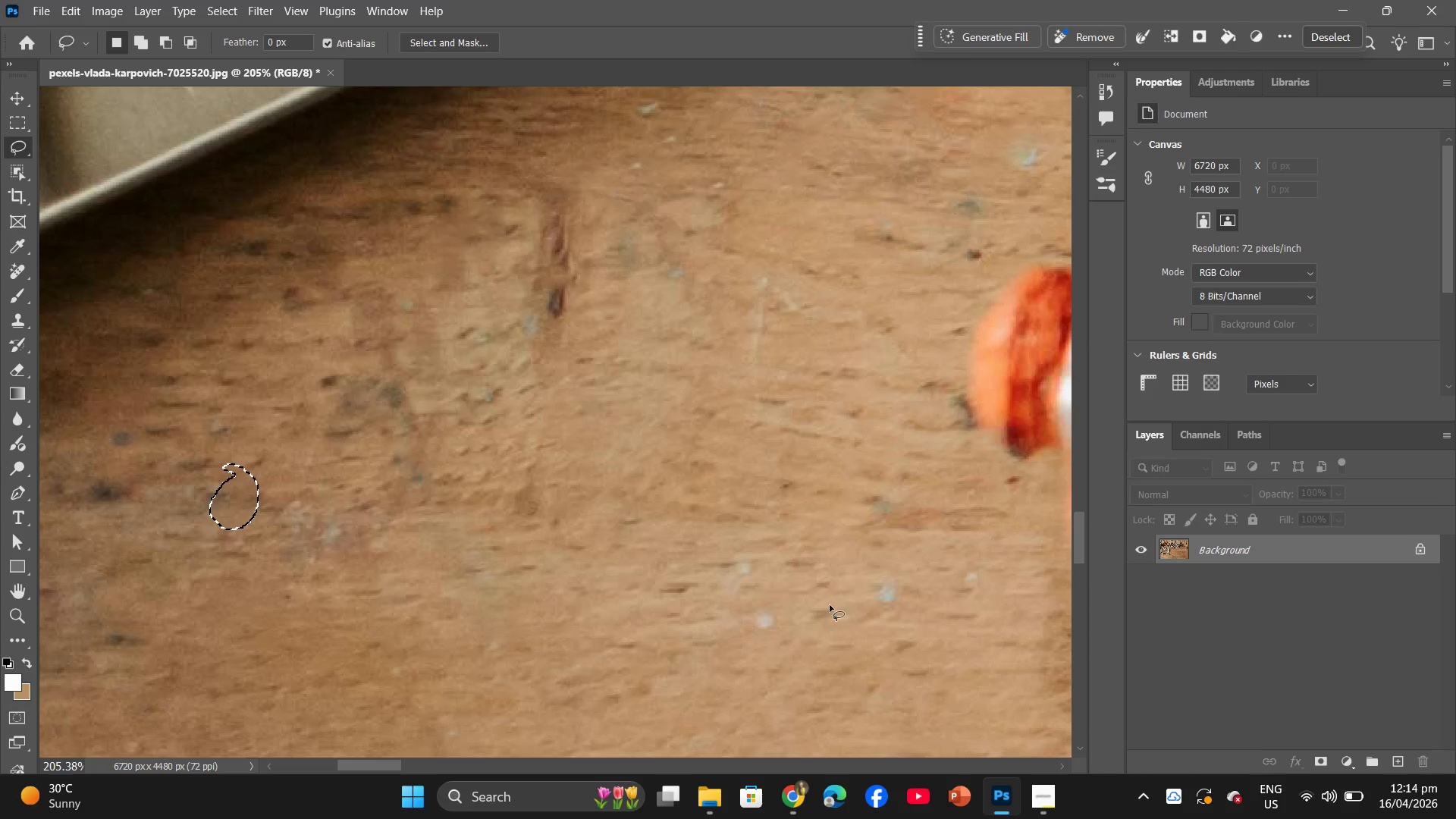 
left_click_drag(start_coordinate=[787, 598], to_coordinate=[786, 614])
 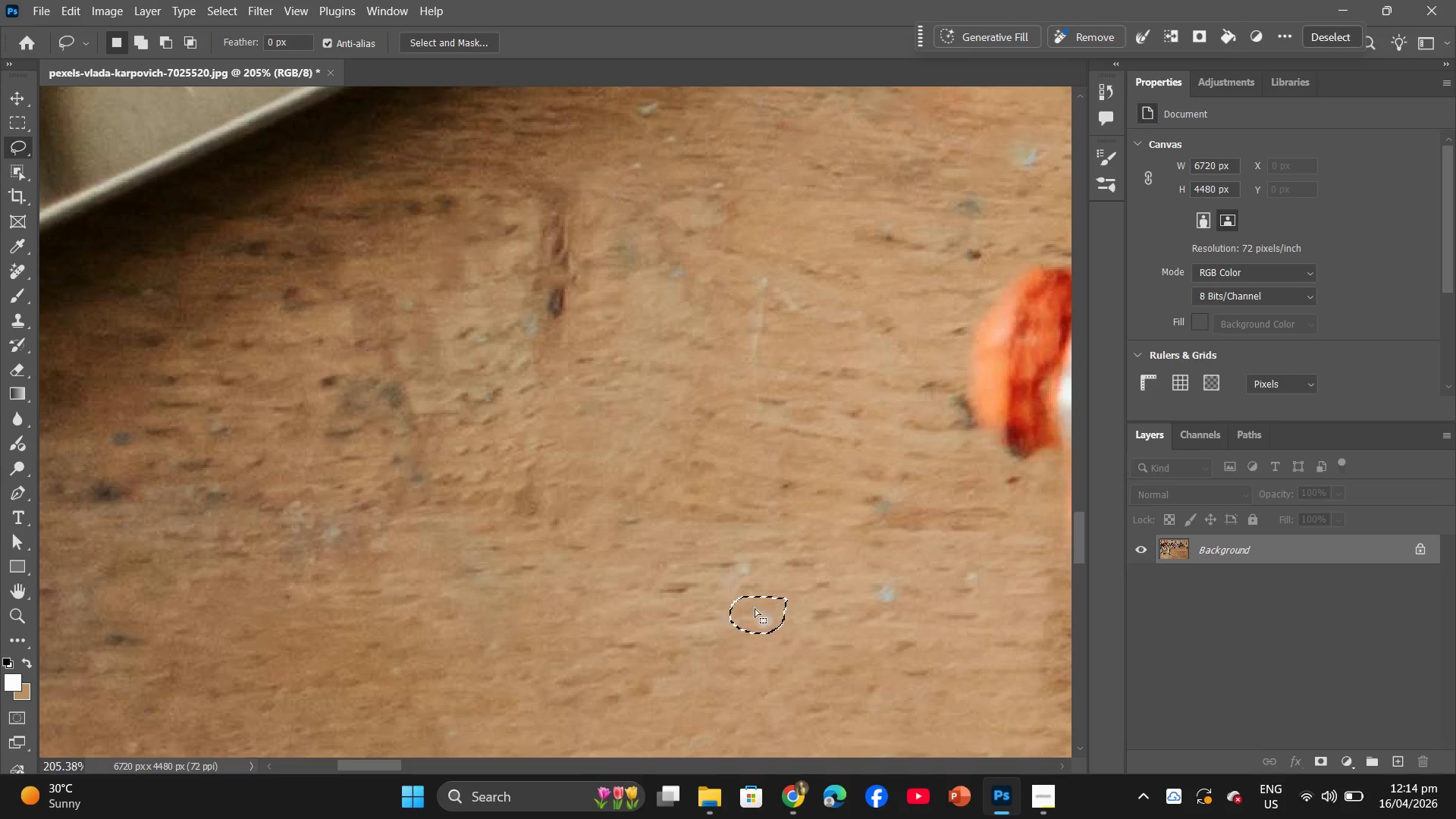 
right_click([747, 610])
 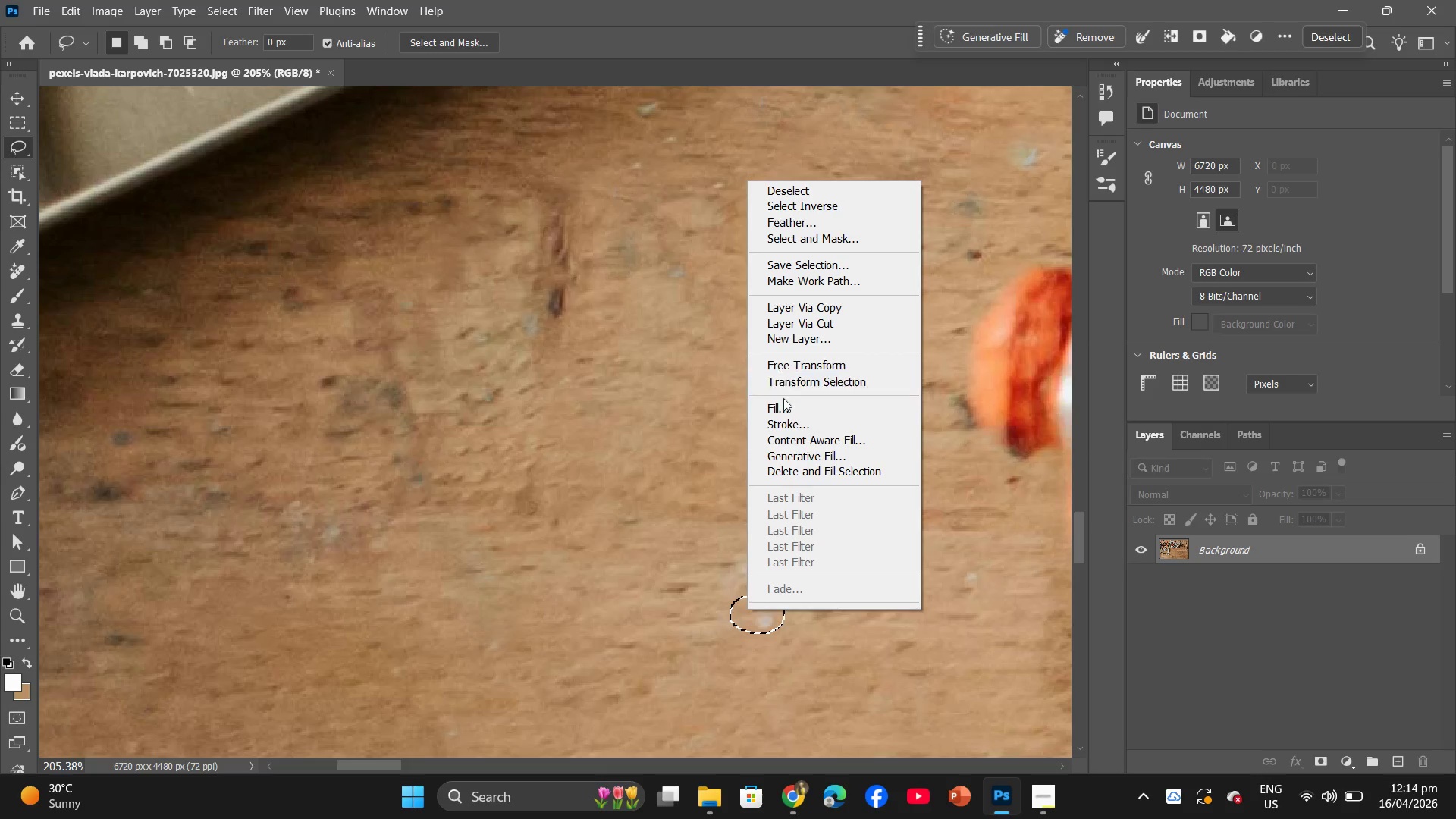 
left_click([783, 406])
 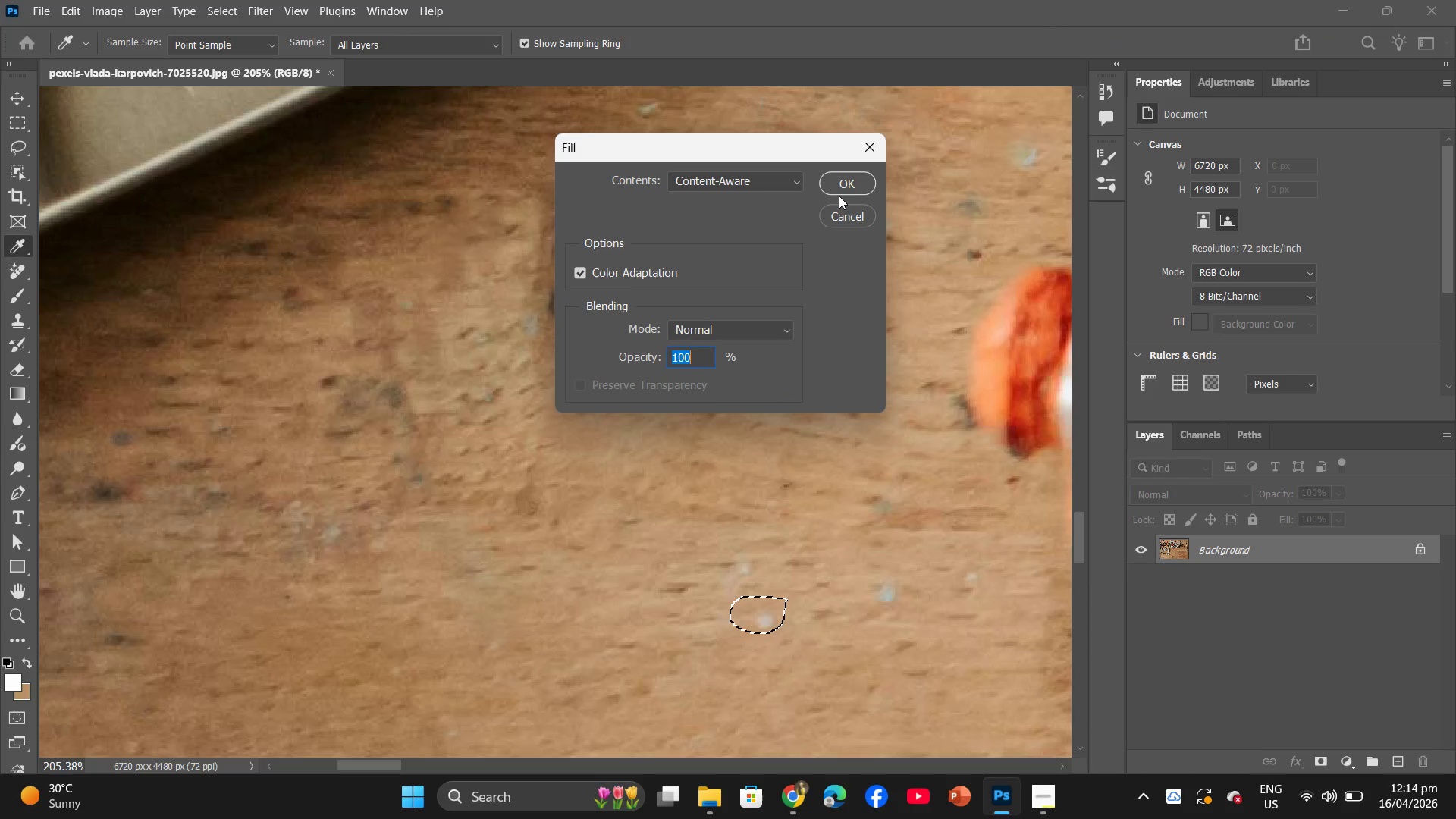 
left_click([839, 189])
 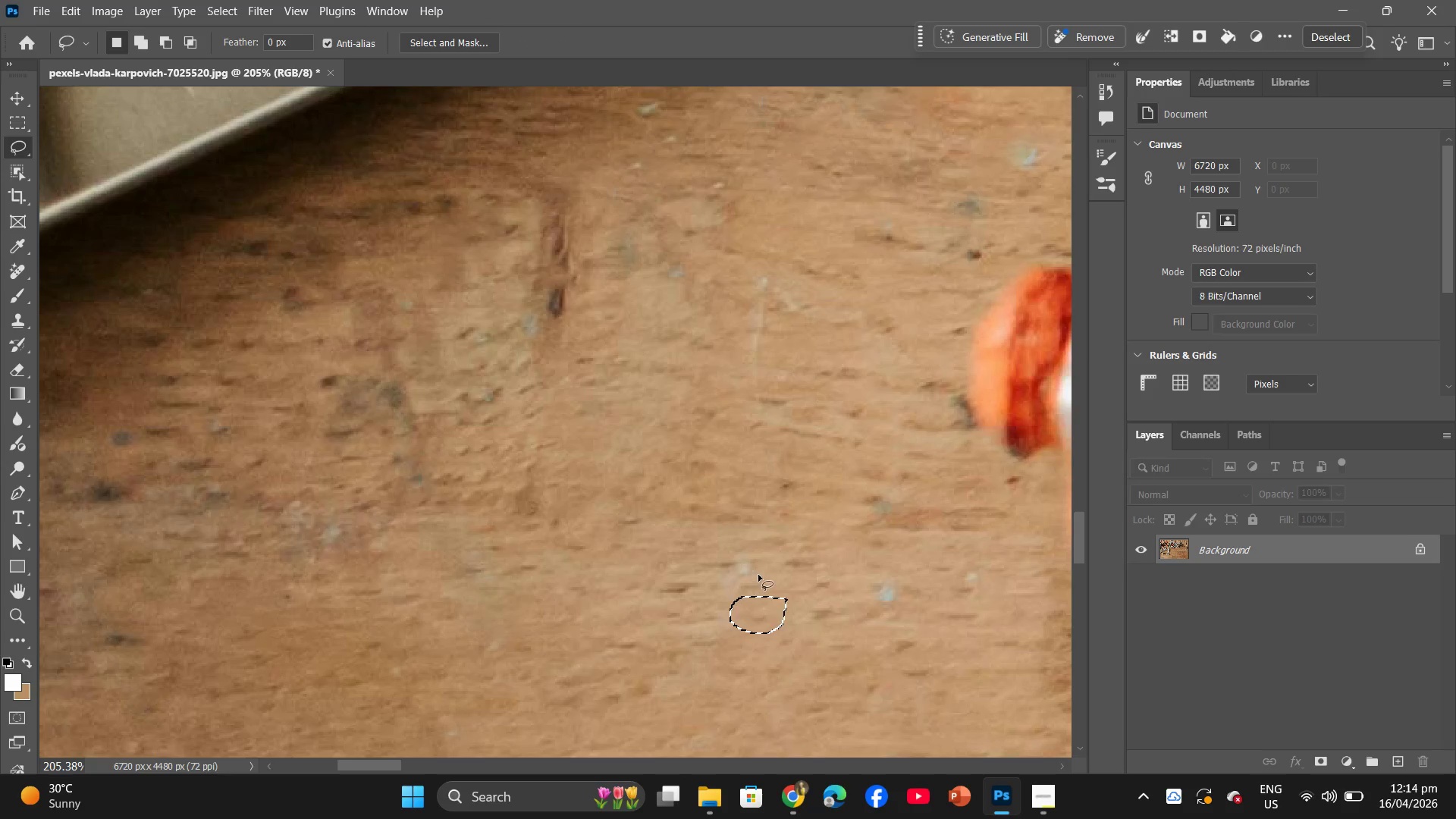 
left_click_drag(start_coordinate=[759, 560], to_coordinate=[758, 573])
 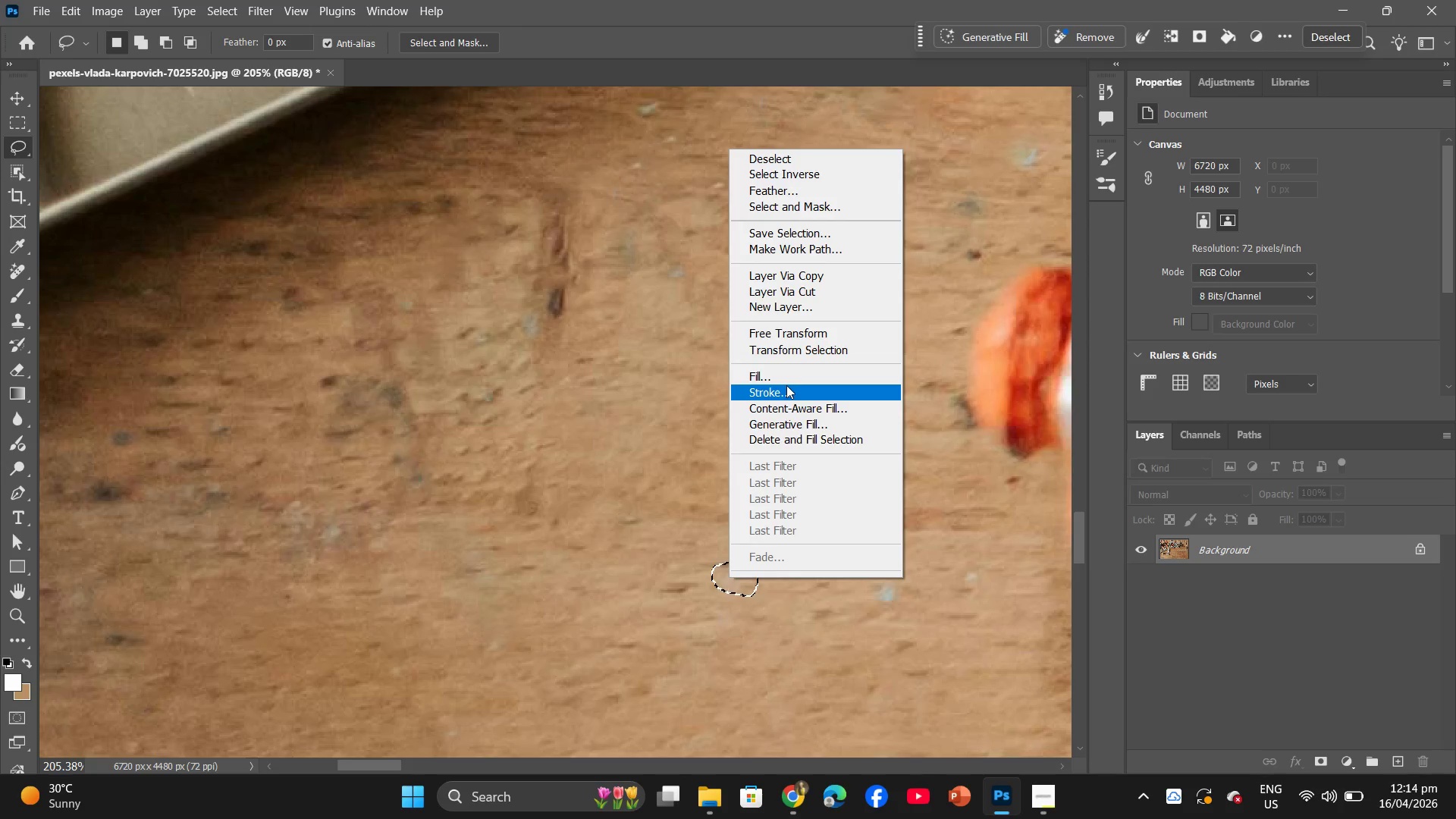 
left_click([787, 381])
 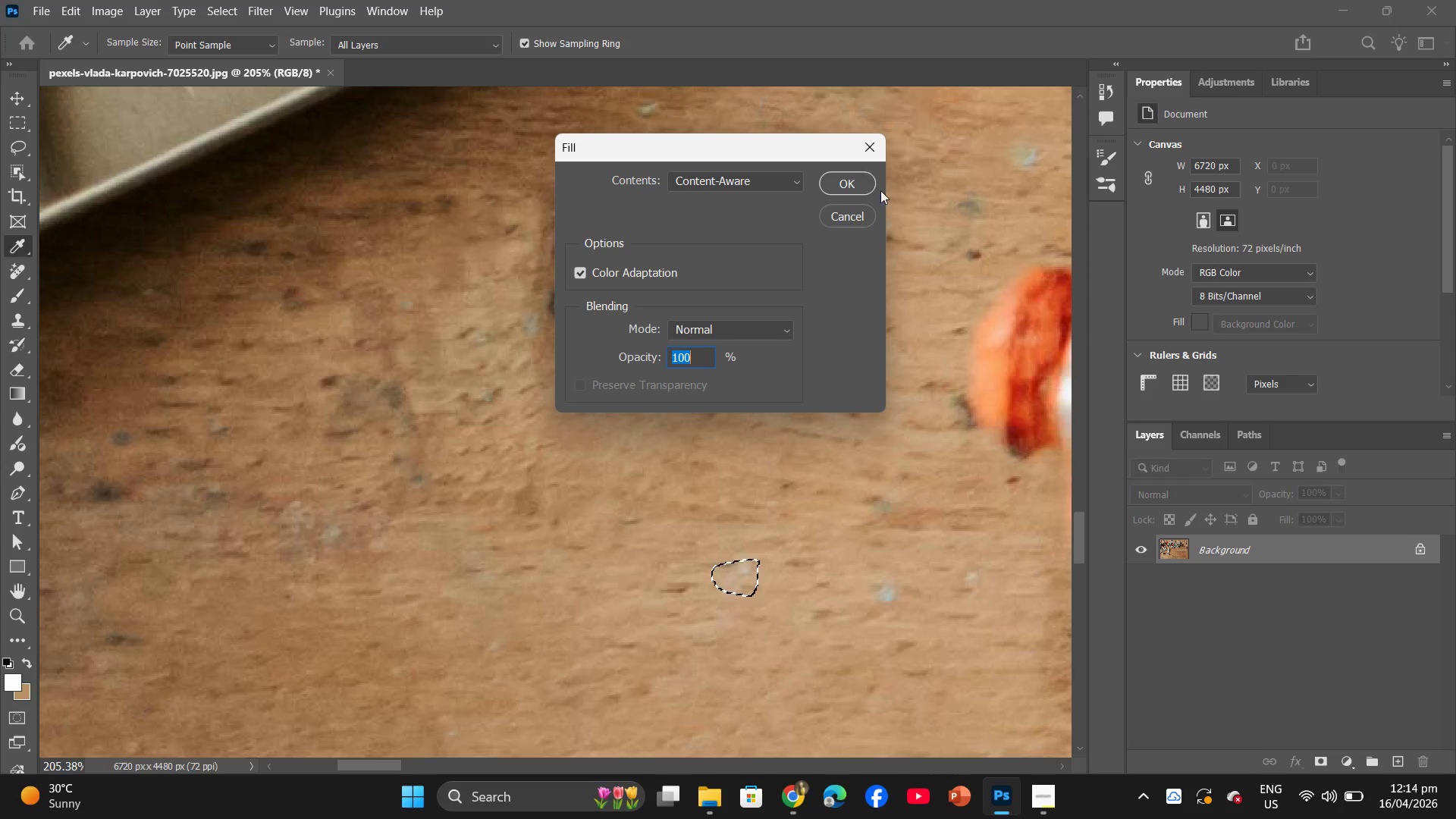 
left_click([847, 178])
 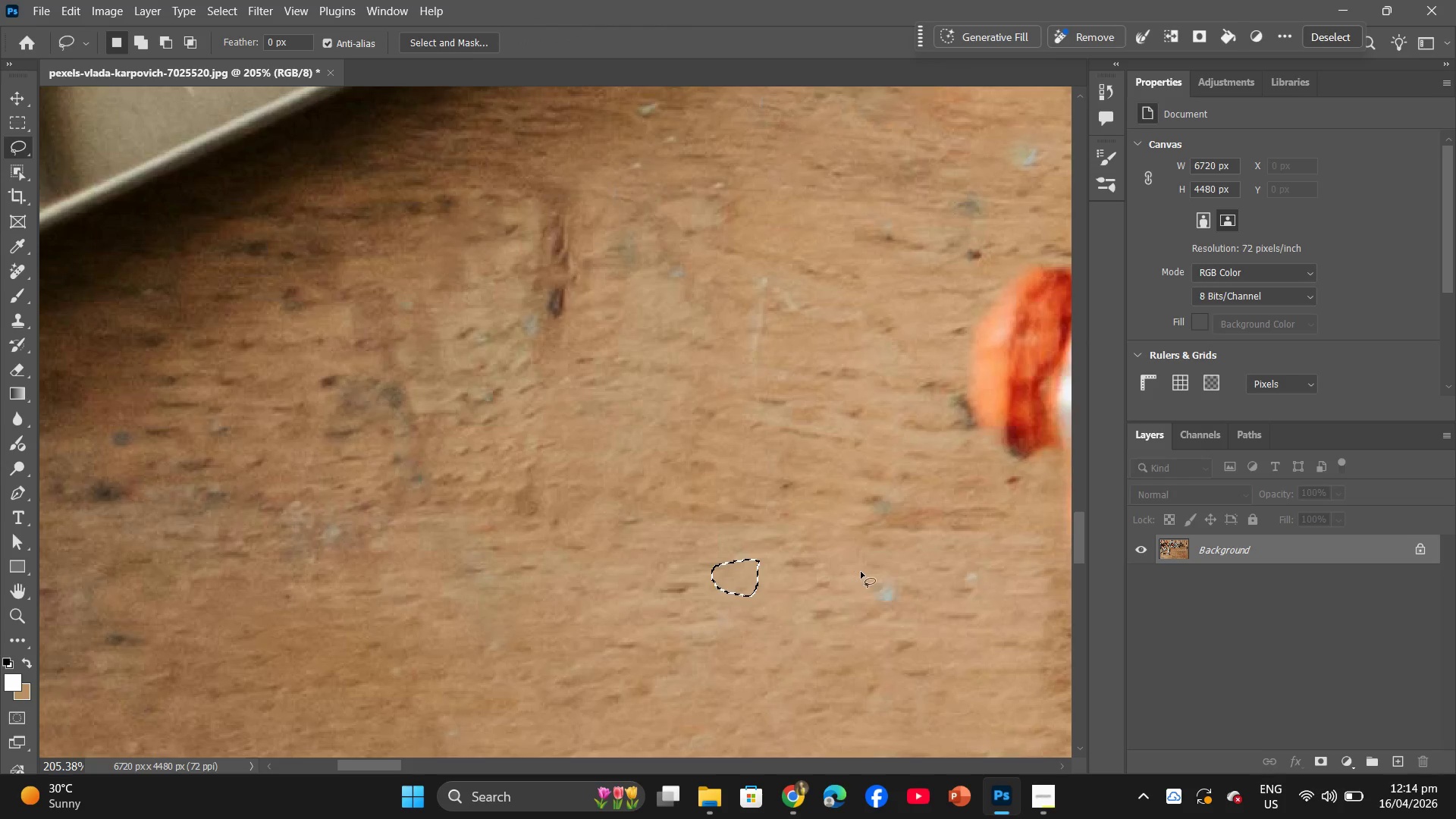 
left_click_drag(start_coordinate=[899, 578], to_coordinate=[887, 585])
 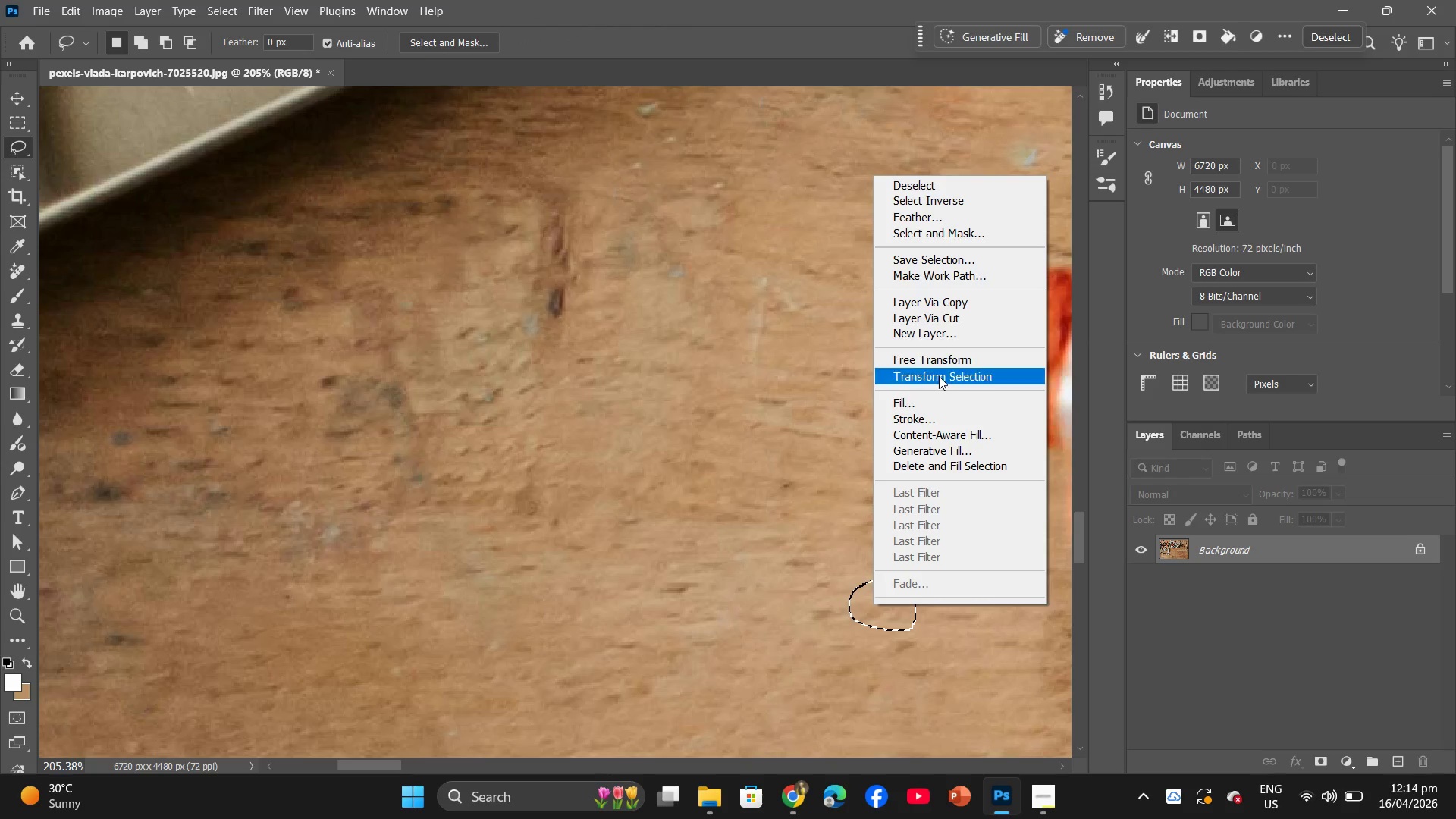 
left_click([931, 406])
 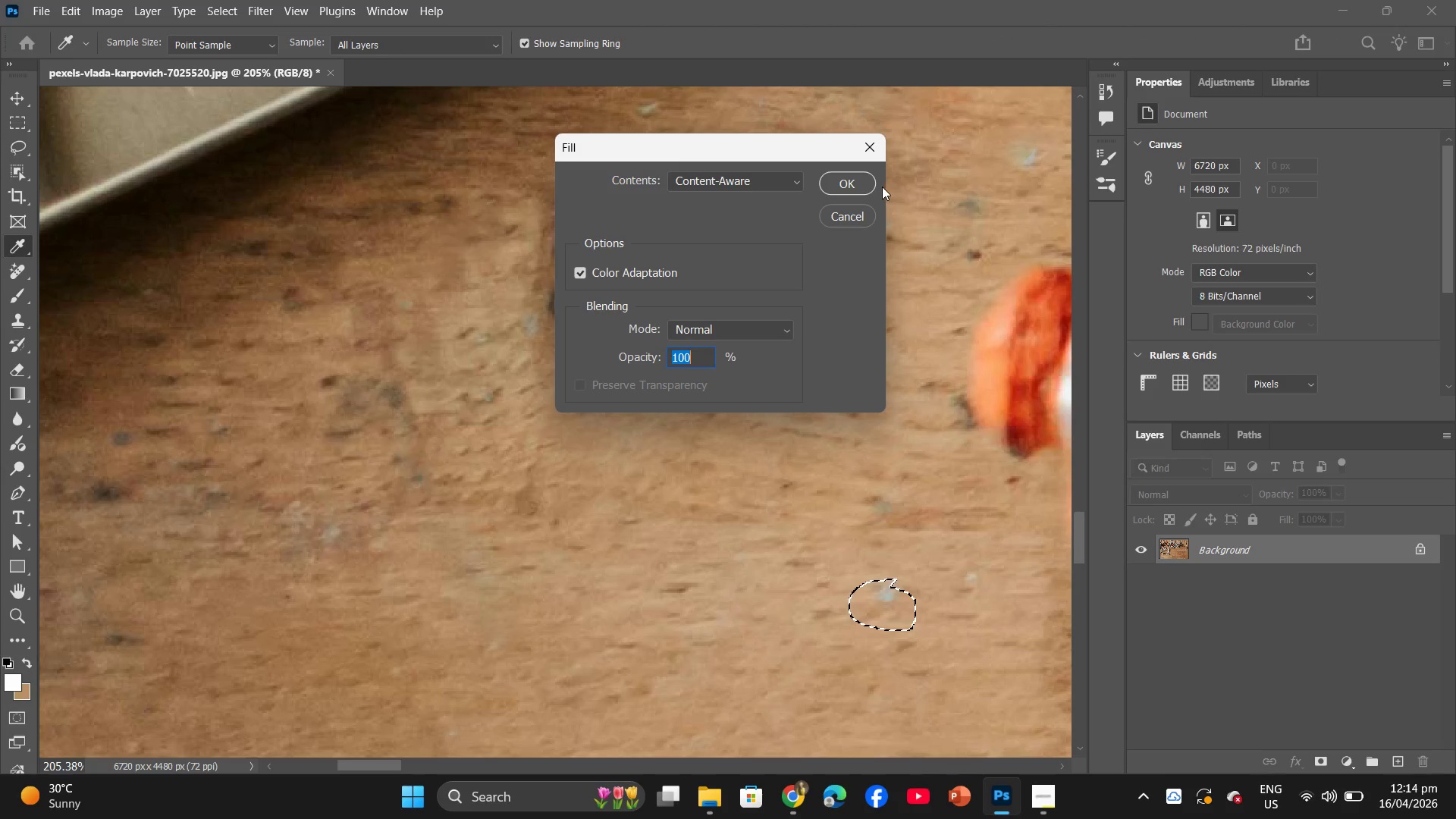 
left_click([860, 181])
 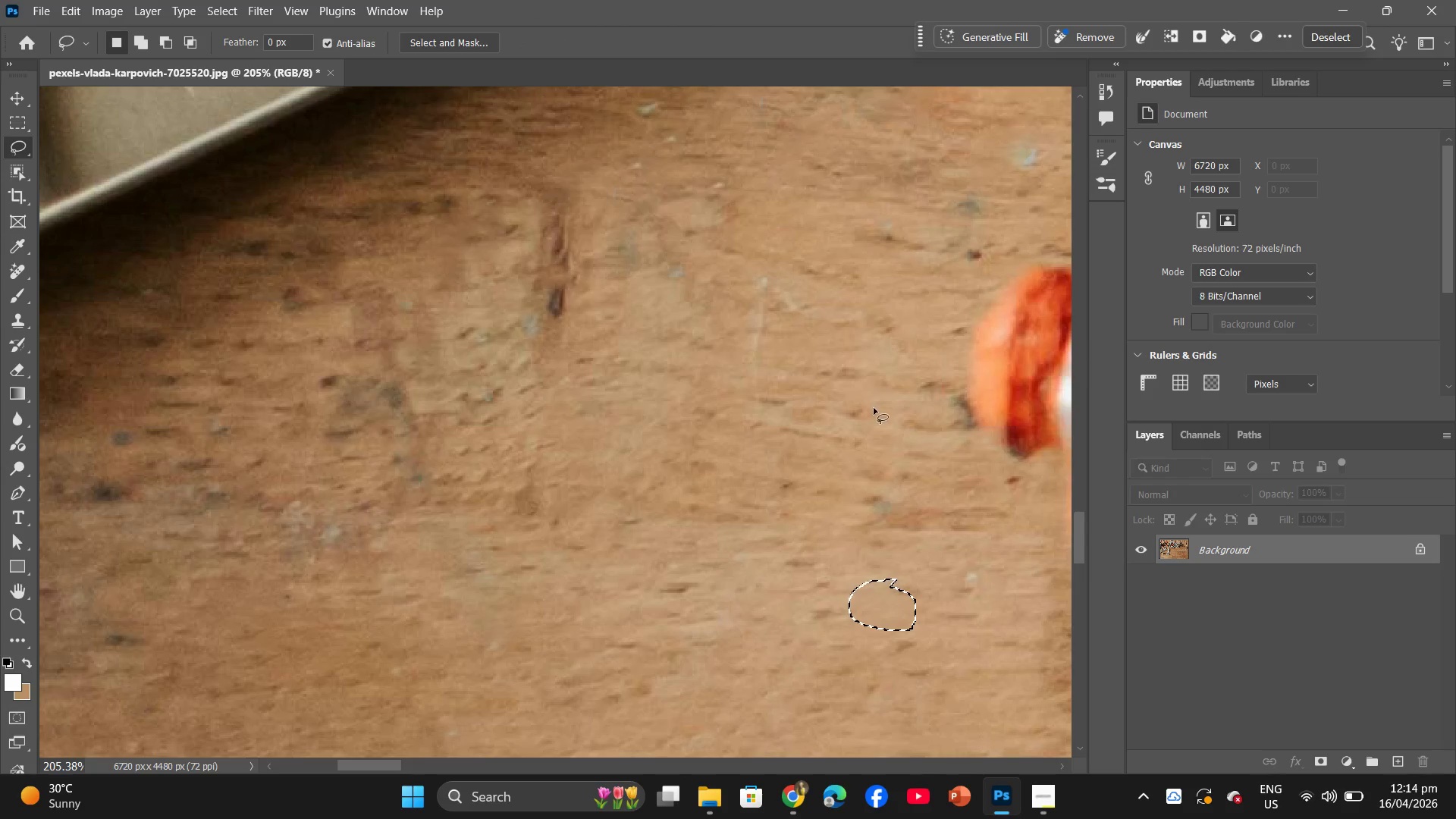 
hold_key(key=AltLeft, duration=0.8)
 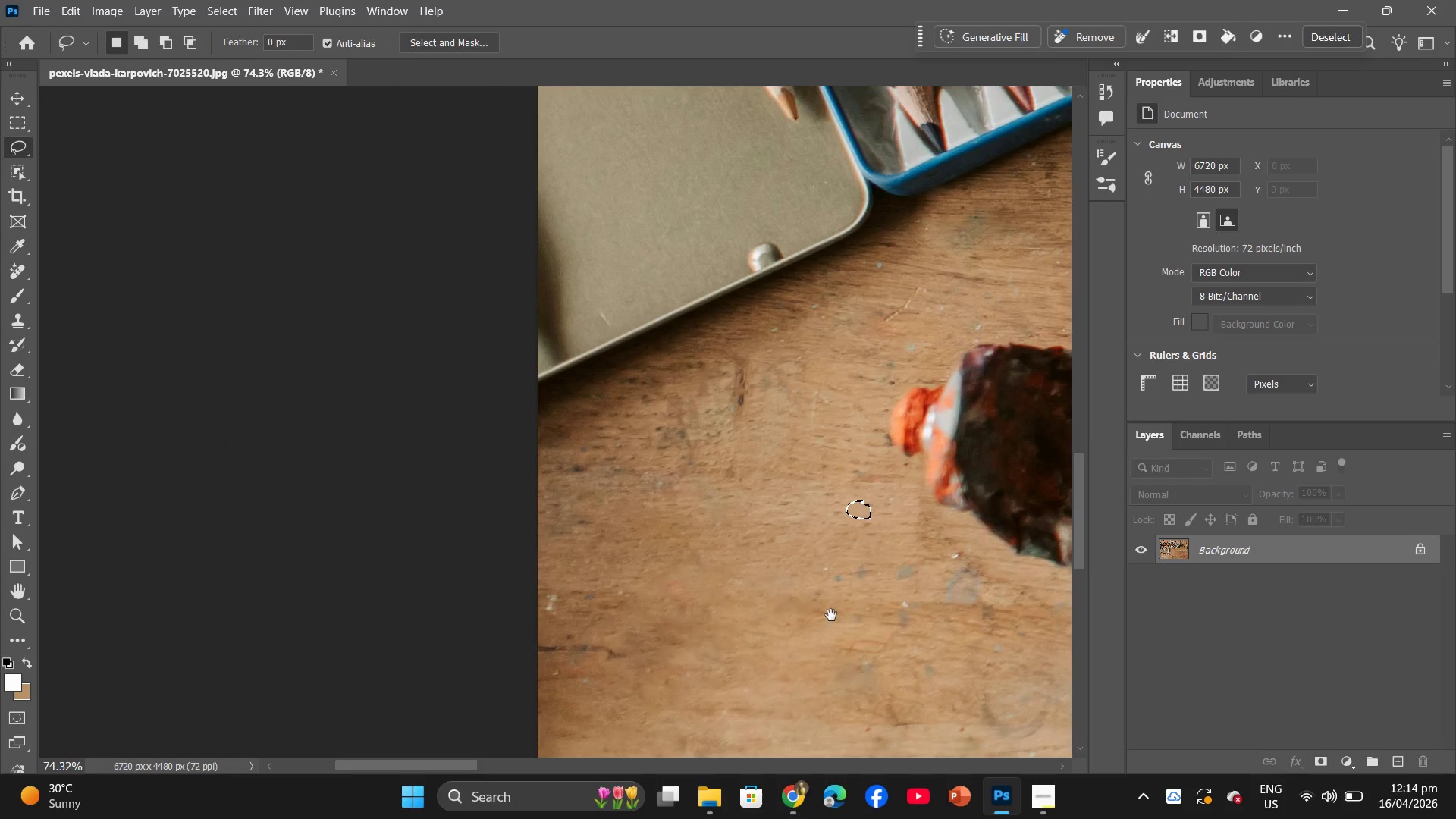 
hold_key(key=Space, duration=0.81)
 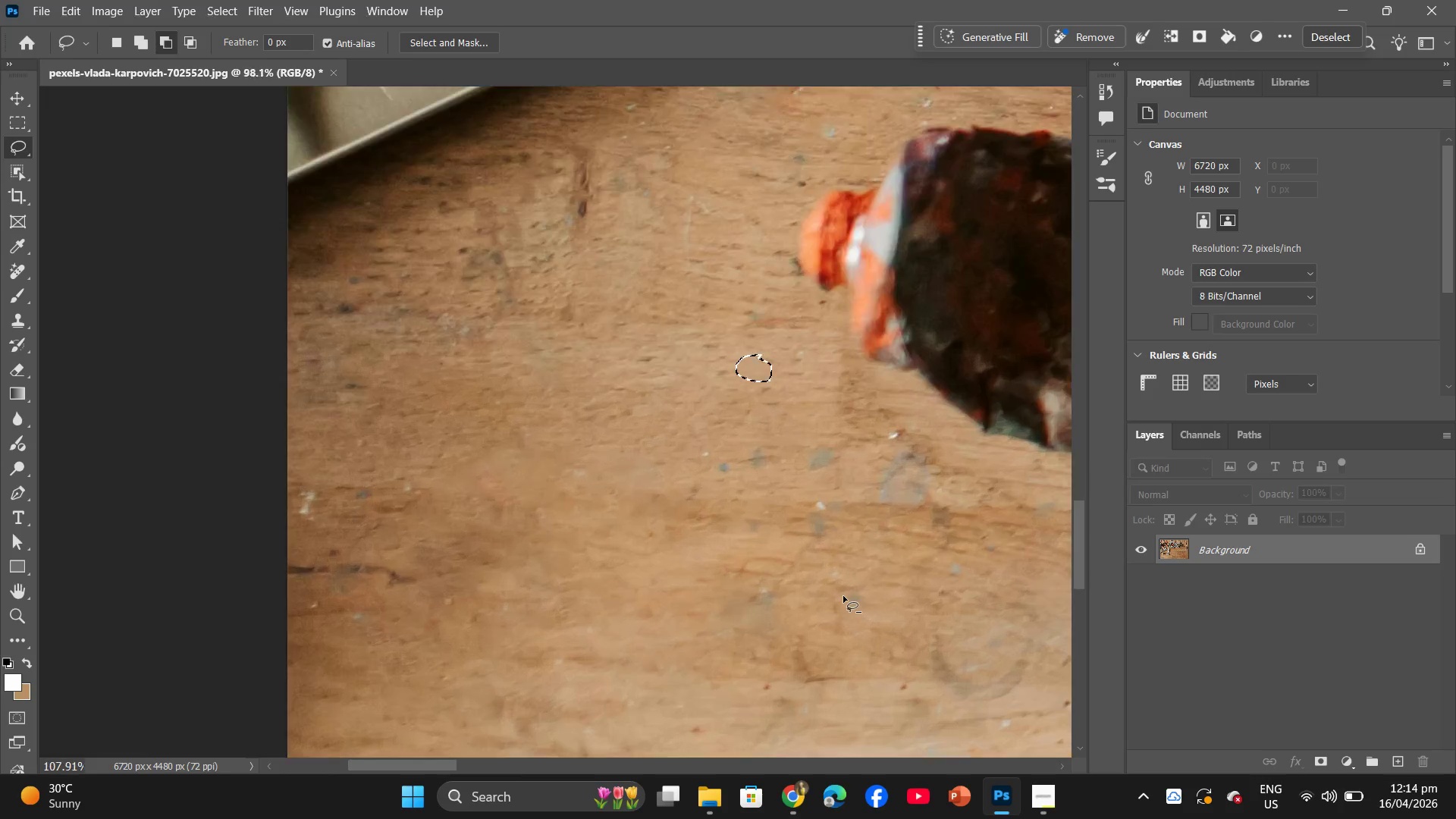 
scroll: coordinate [844, 457], scroll_direction: down, amount: 11.0
 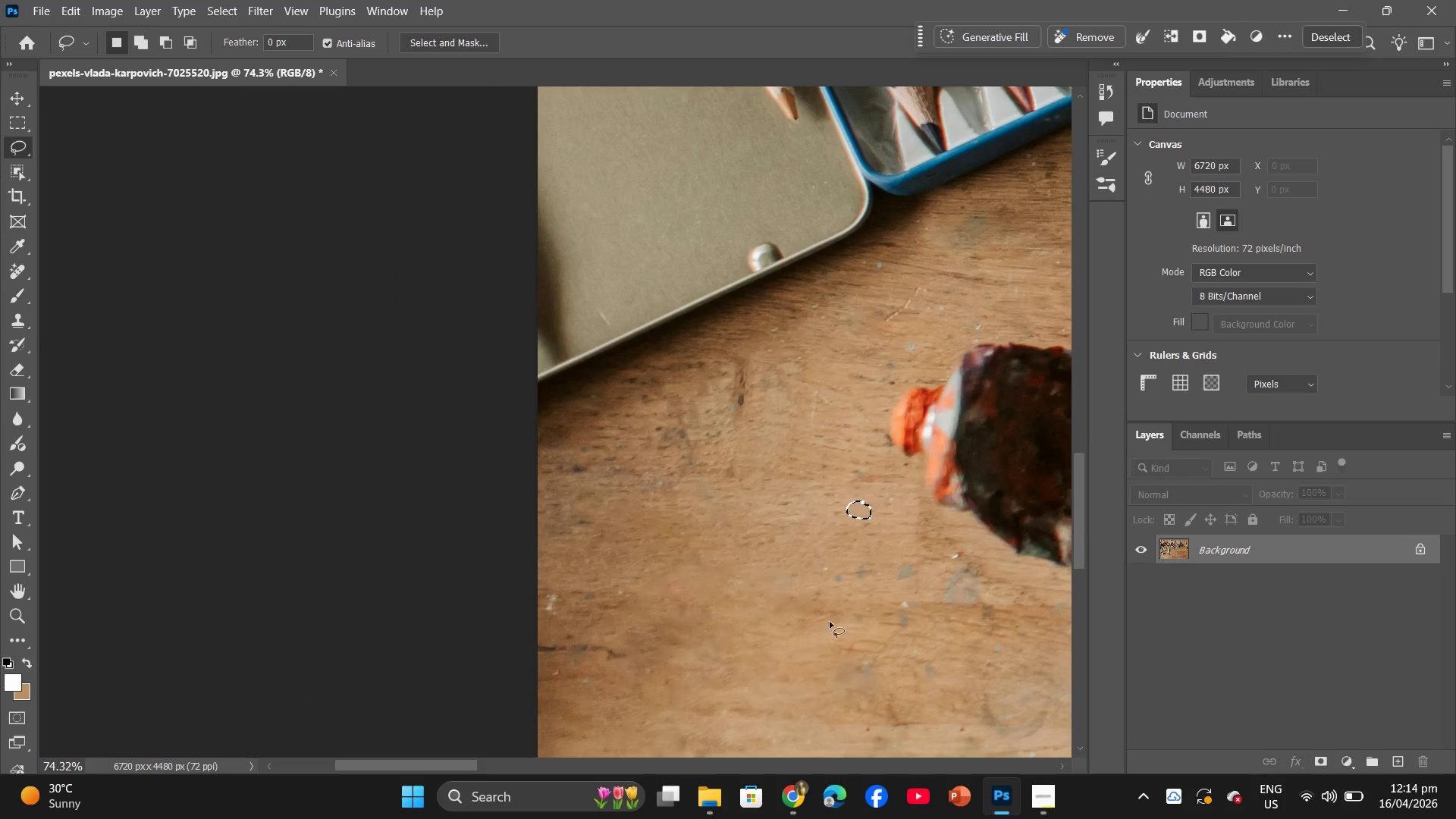 
left_click_drag(start_coordinate=[831, 615], to_coordinate=[754, 544])
 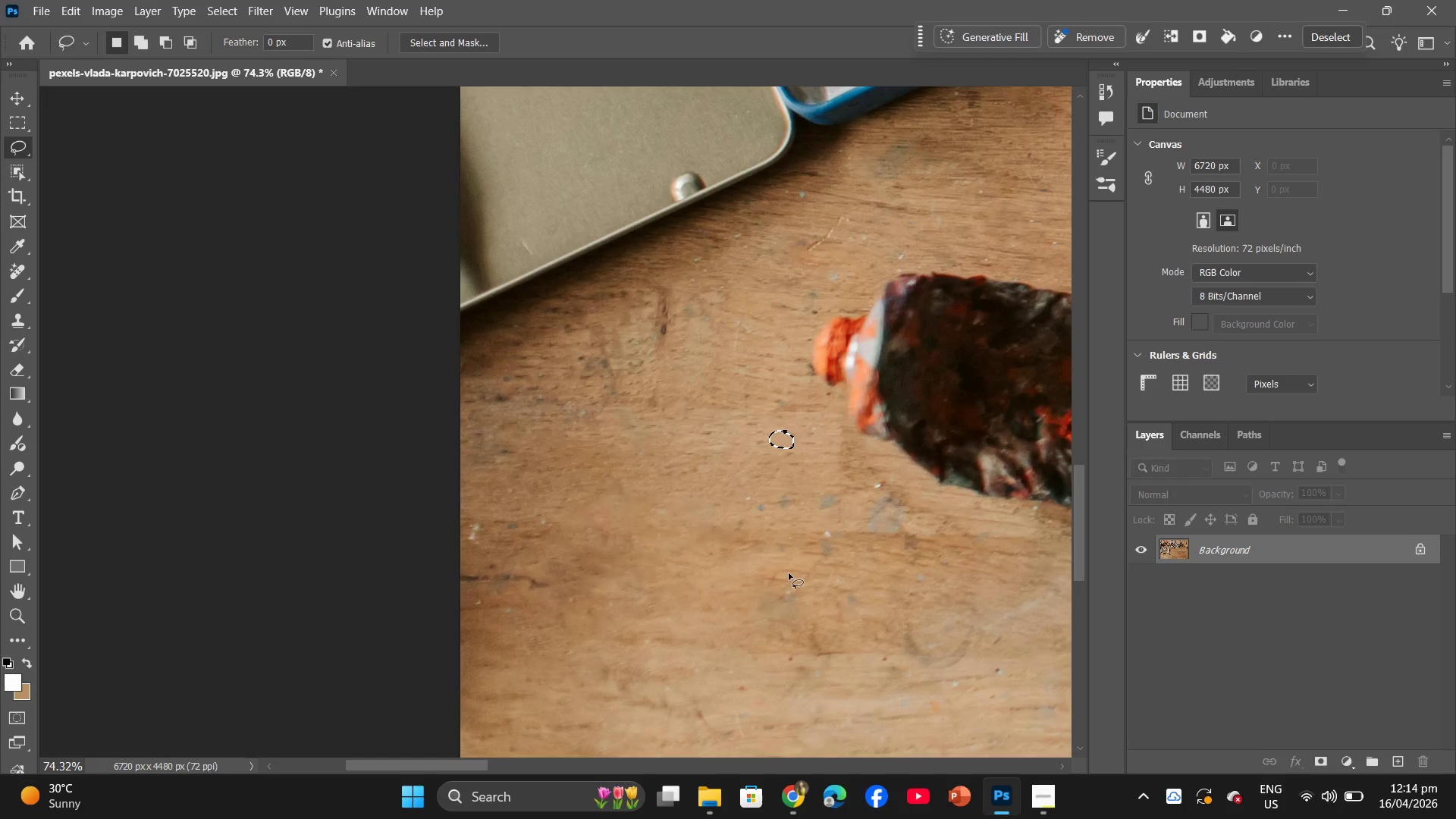 
hold_key(key=AltLeft, duration=0.8)
scroll: coordinate [843, 592], scroll_direction: up, amount: 7.0
 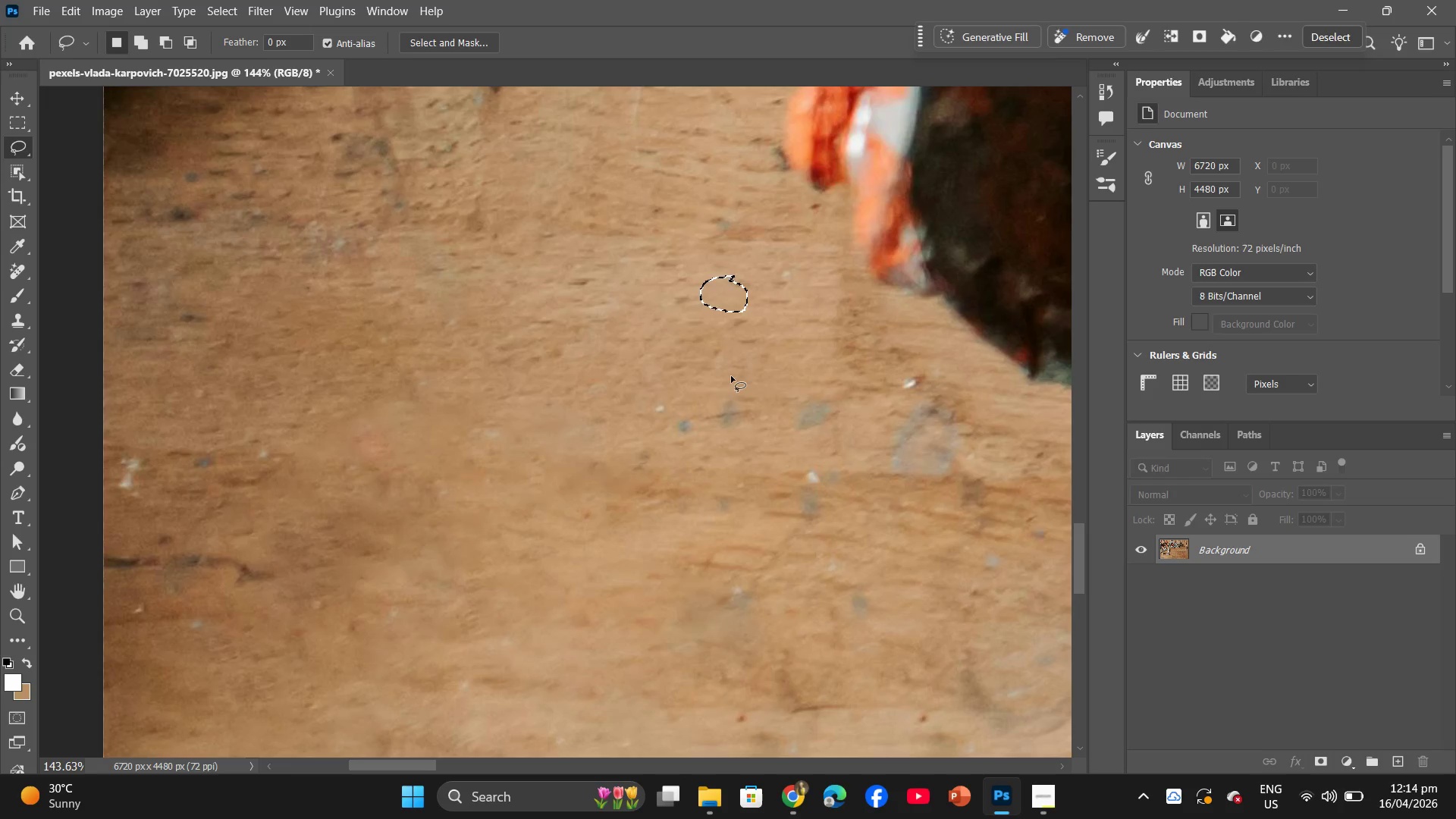 
left_click_drag(start_coordinate=[731, 376], to_coordinate=[755, 414])
 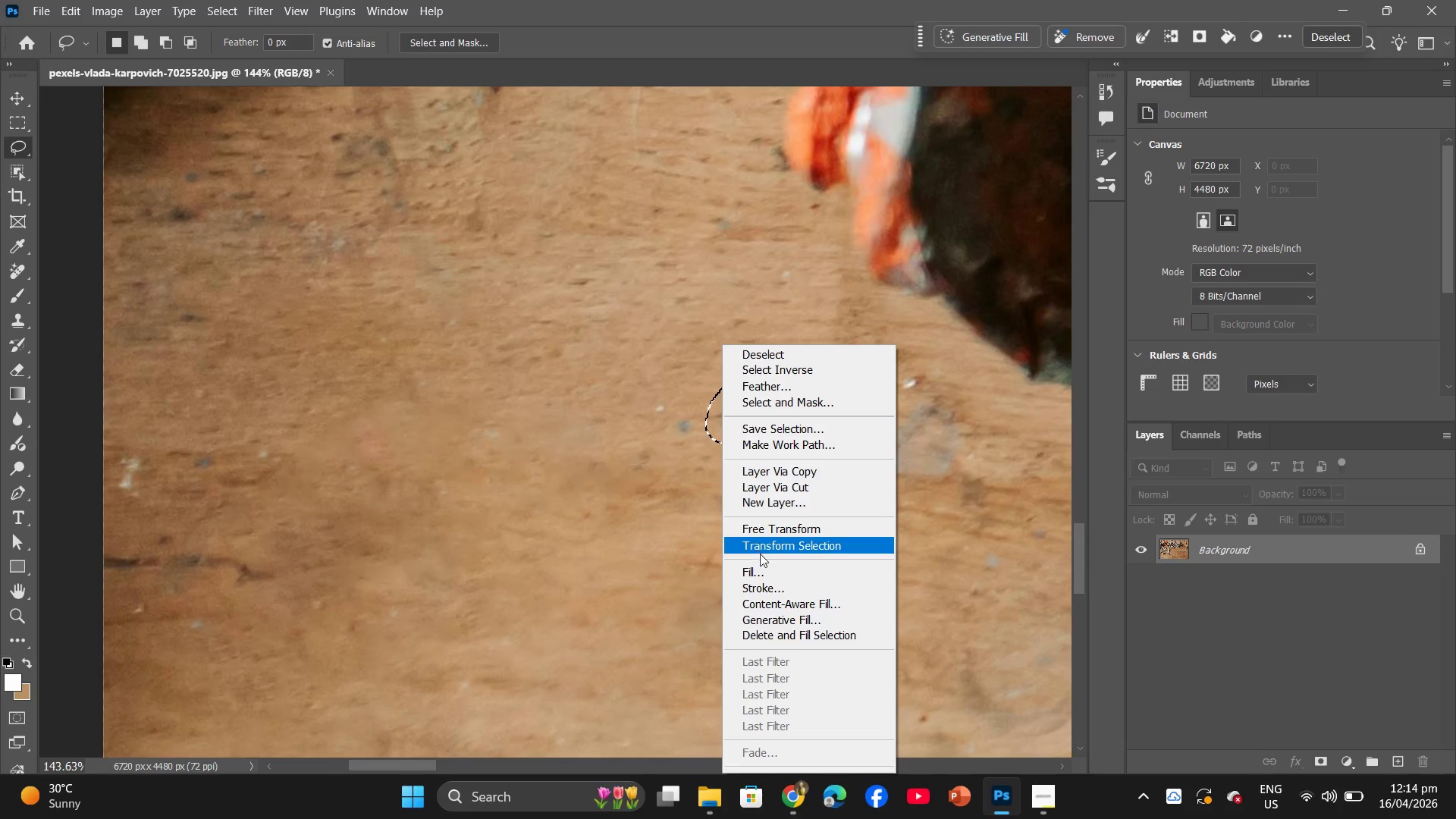 
left_click([764, 570])
 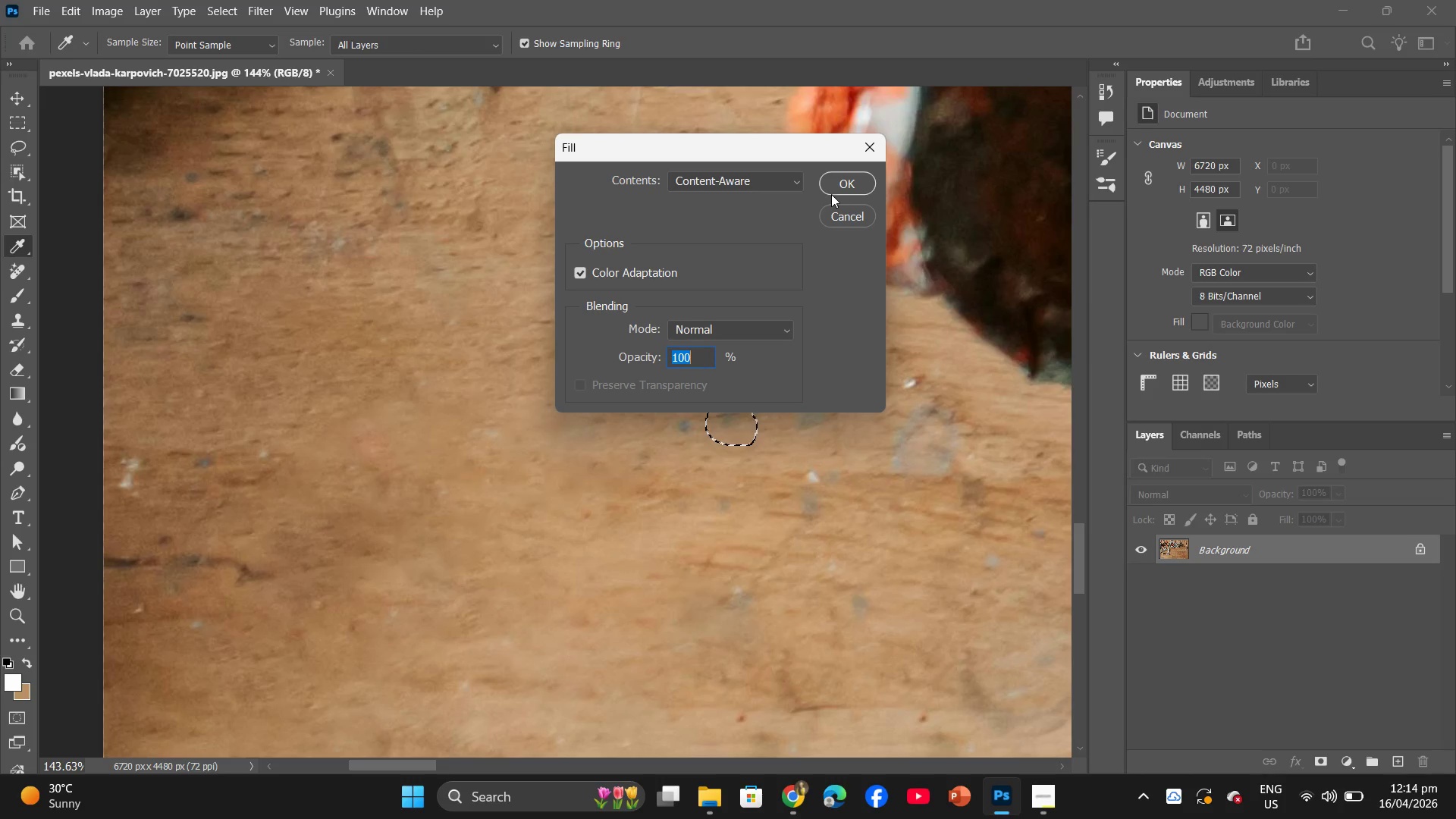 
double_click([831, 186])
 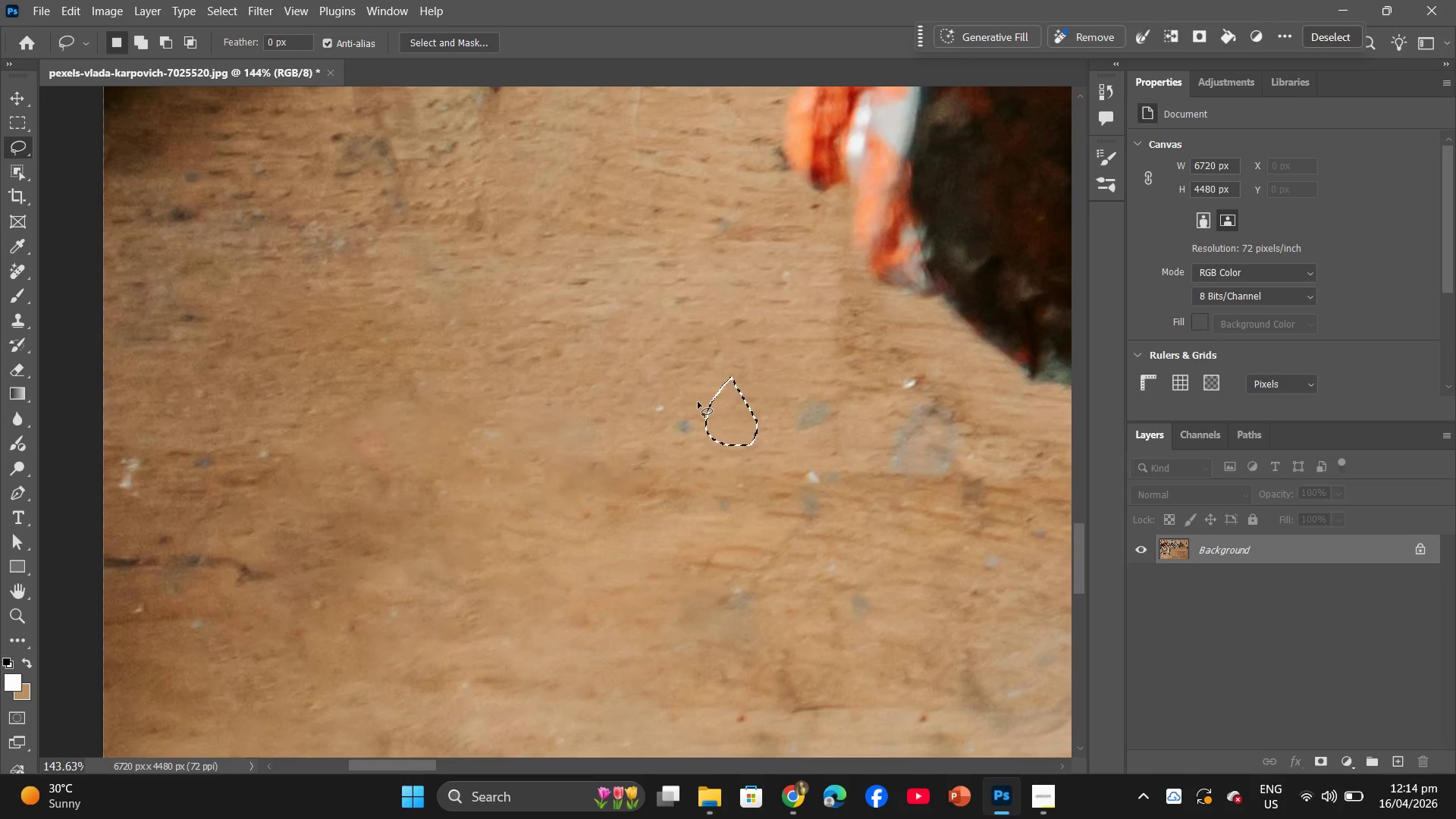 
left_click_drag(start_coordinate=[697, 402], to_coordinate=[692, 407])
 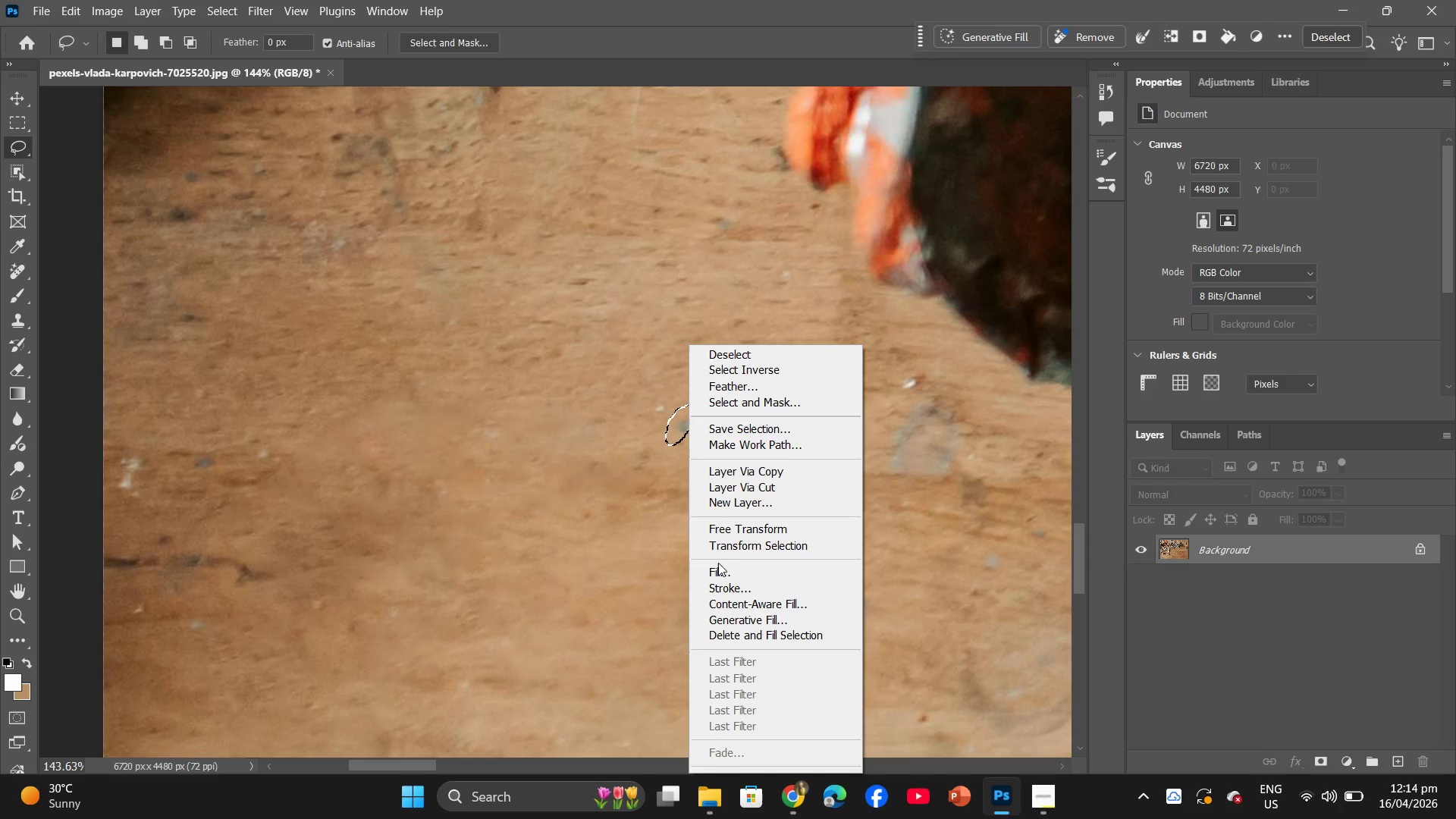 
left_click([724, 577])
 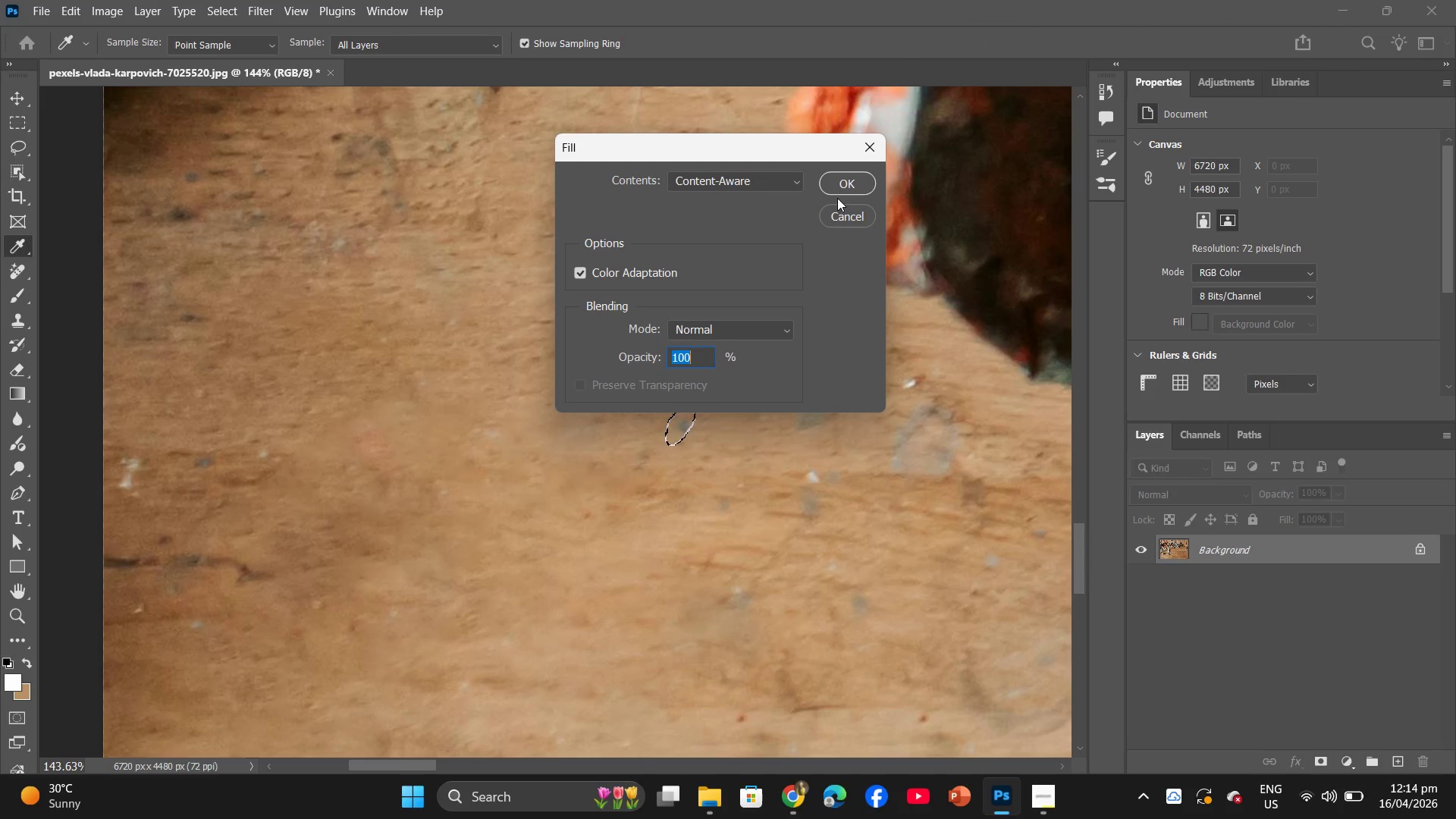 
left_click([863, 185])
 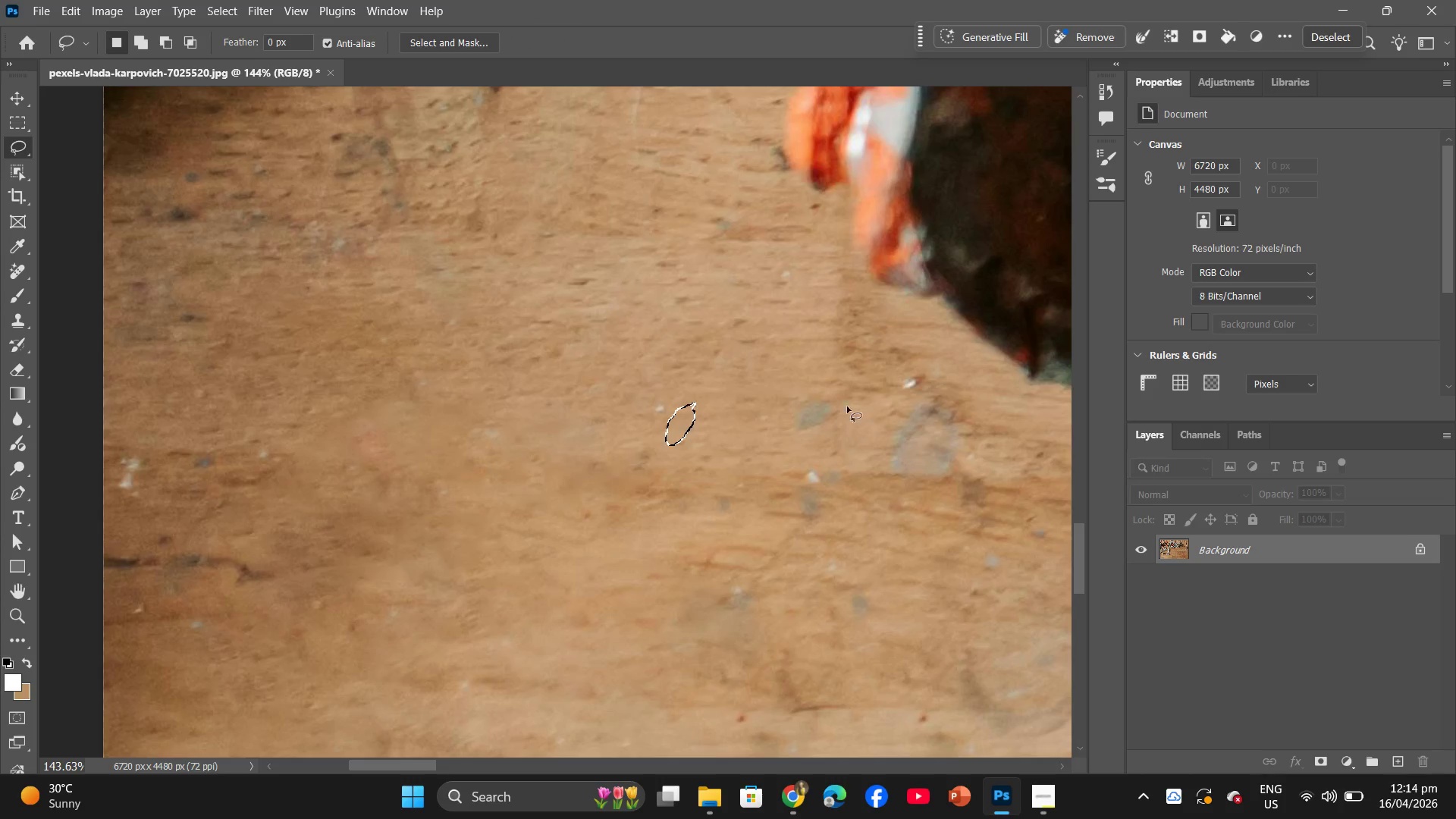 
left_click_drag(start_coordinate=[846, 395], to_coordinate=[833, 389])
 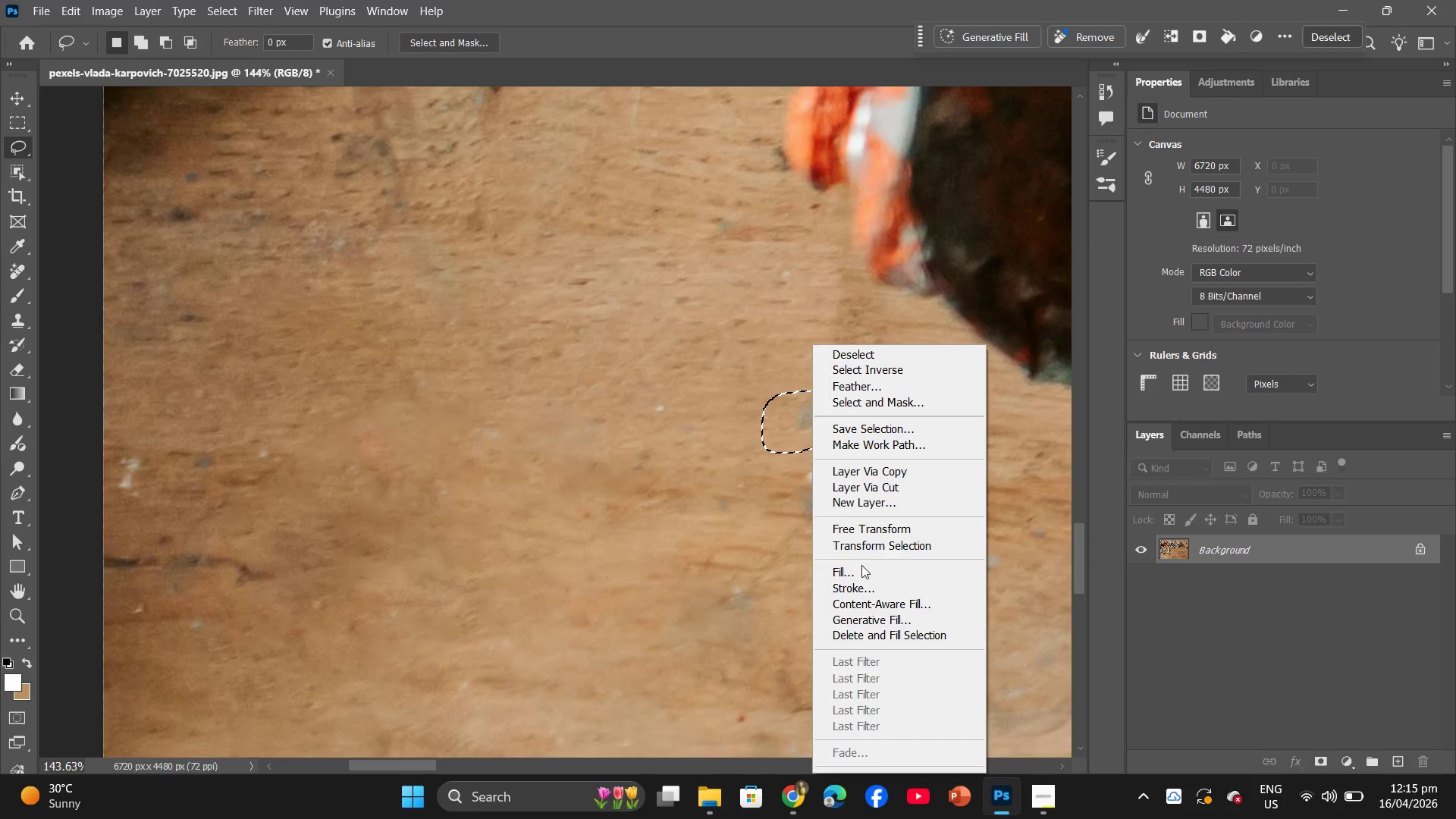 
left_click([861, 581])
 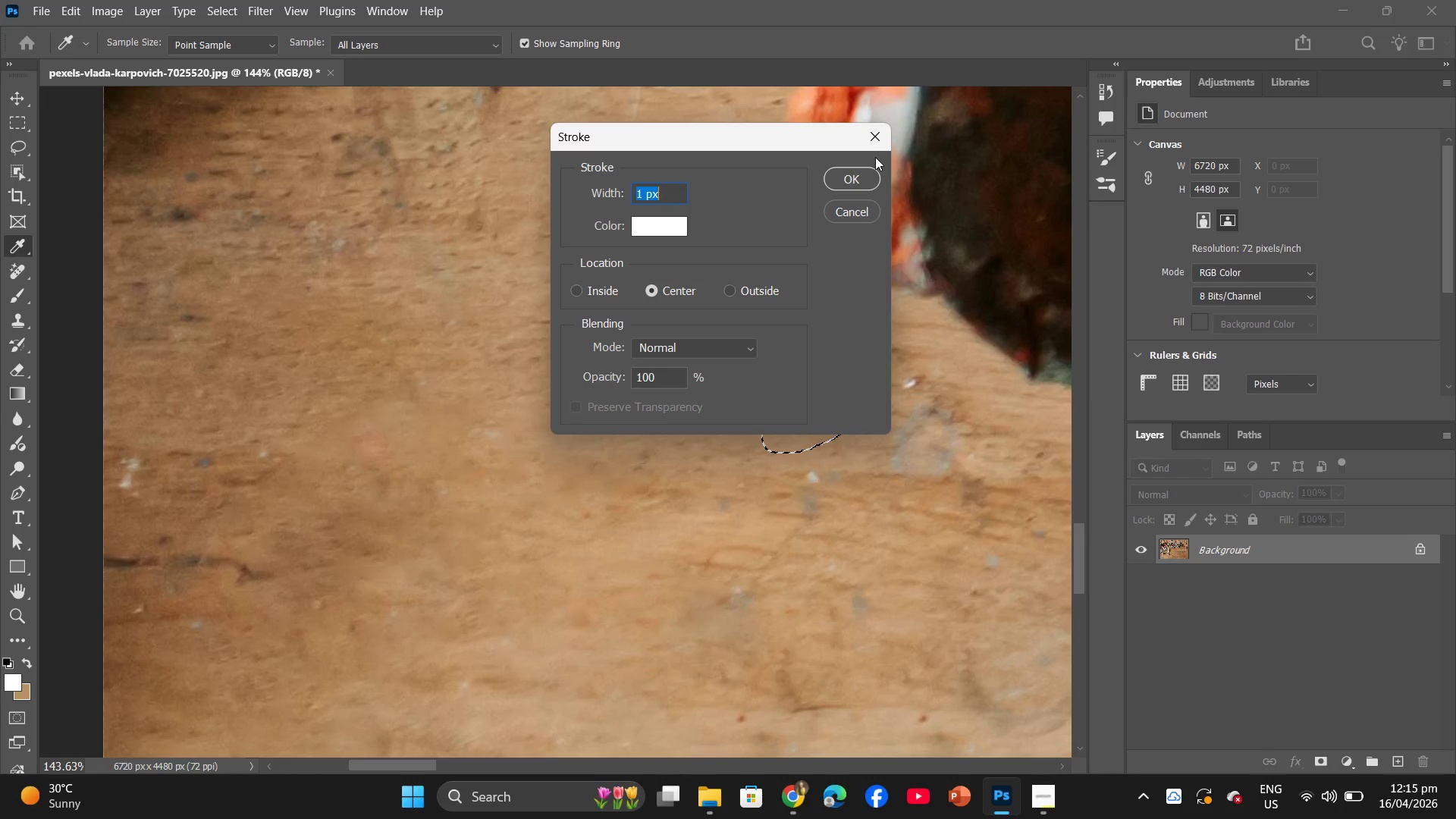 
left_click([876, 142])
 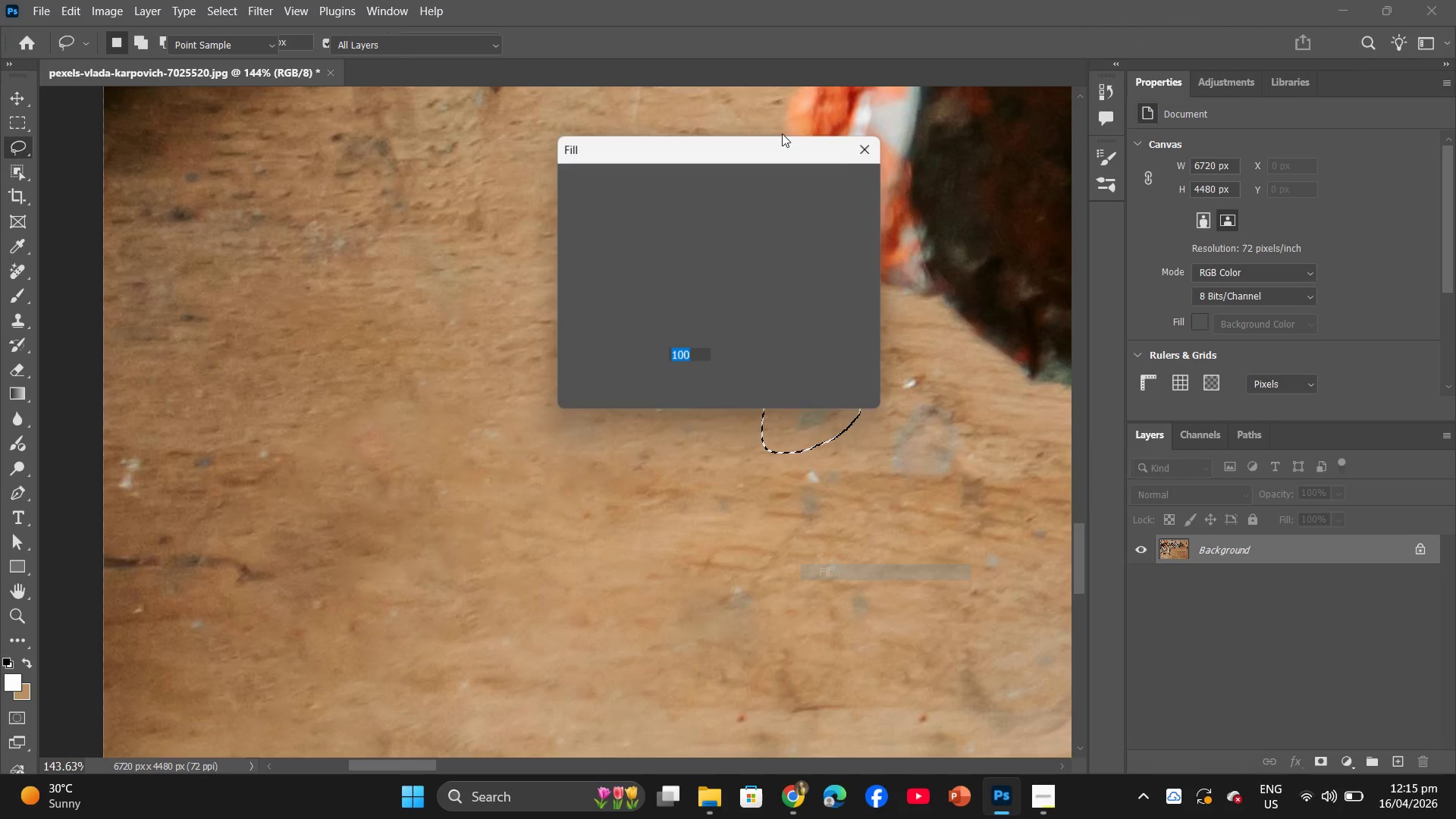 
left_click([840, 183])
 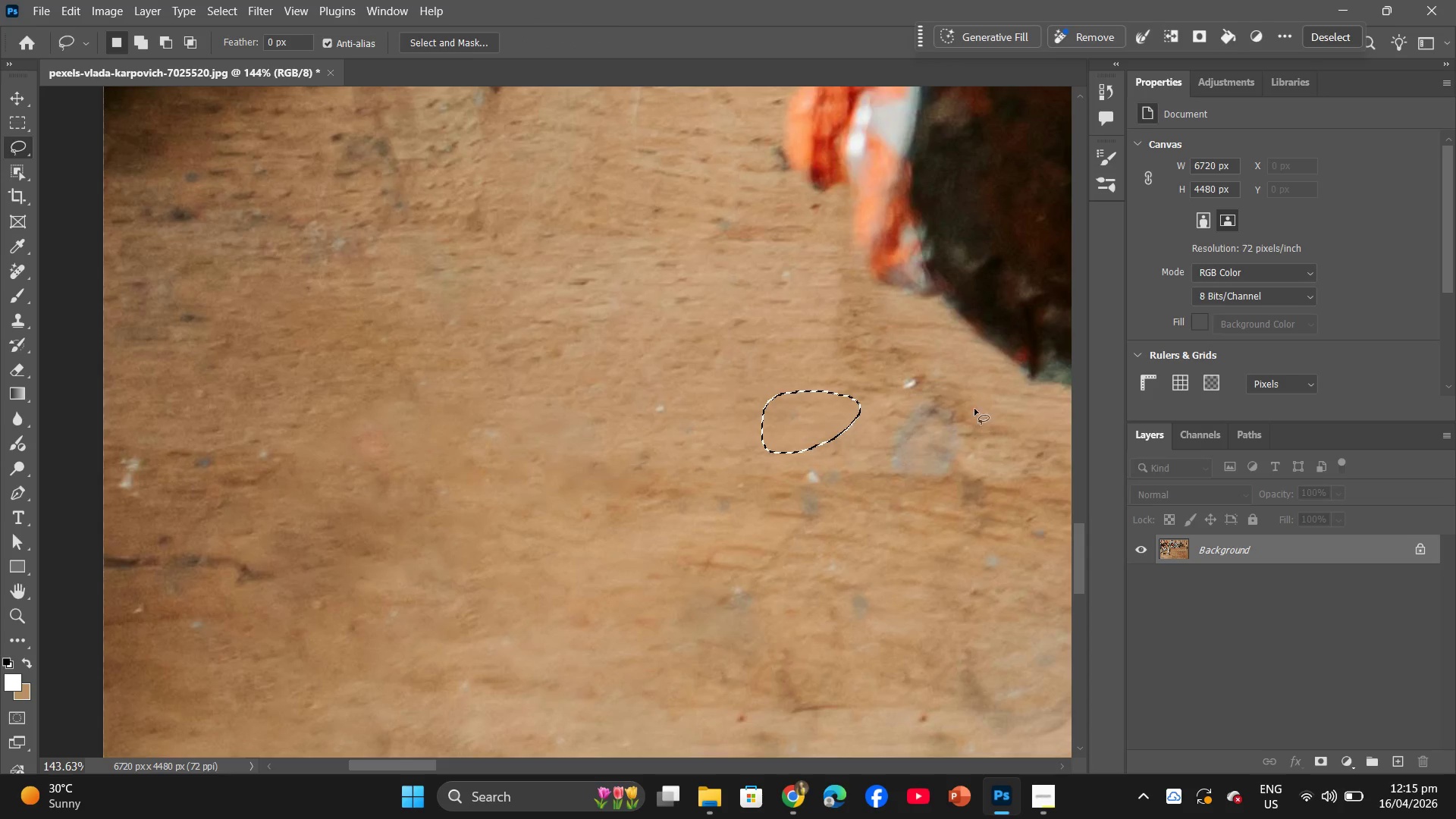 
left_click_drag(start_coordinate=[966, 400], to_coordinate=[930, 391])
 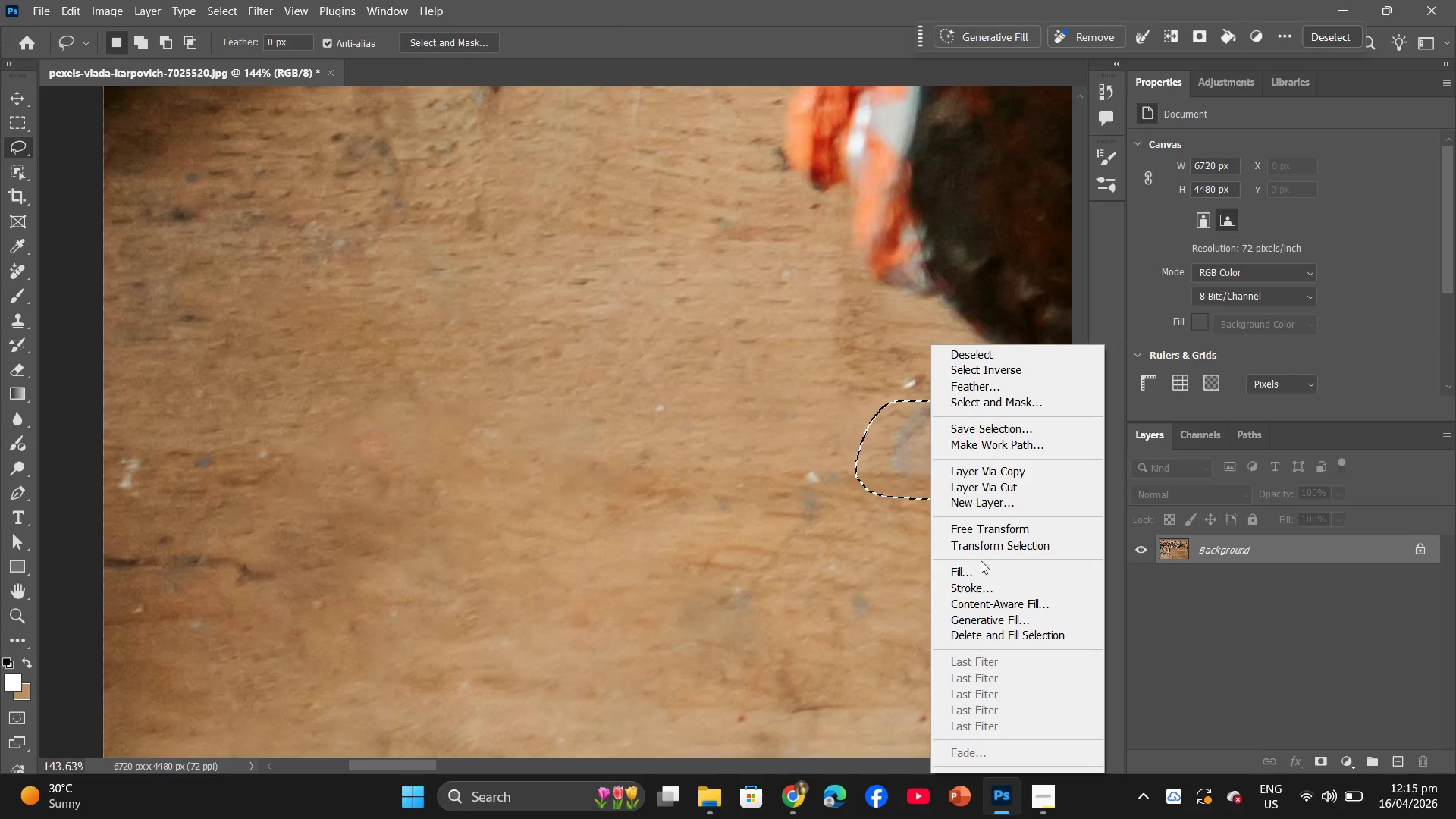 
left_click([984, 569])
 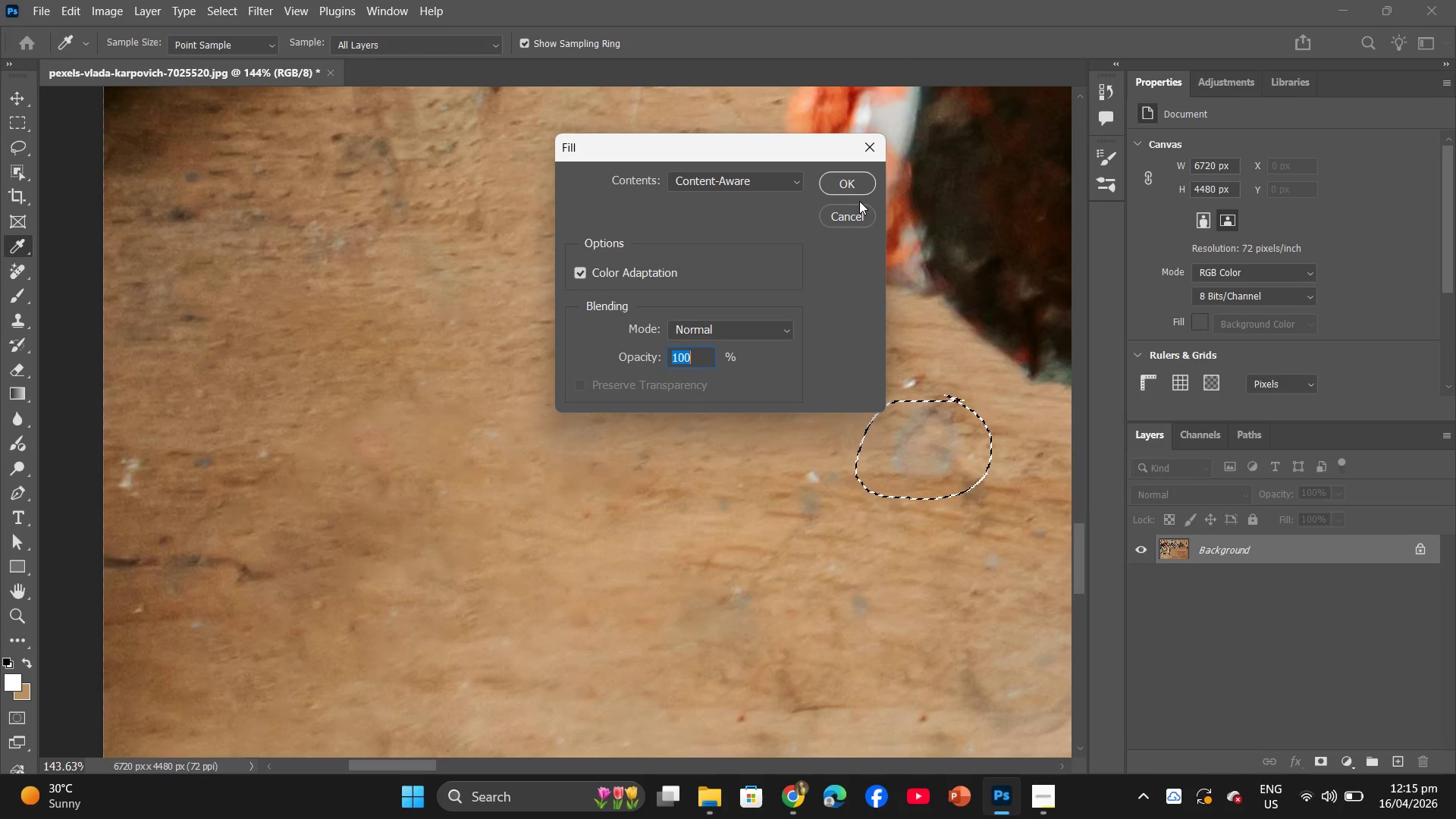 
left_click([854, 187])
 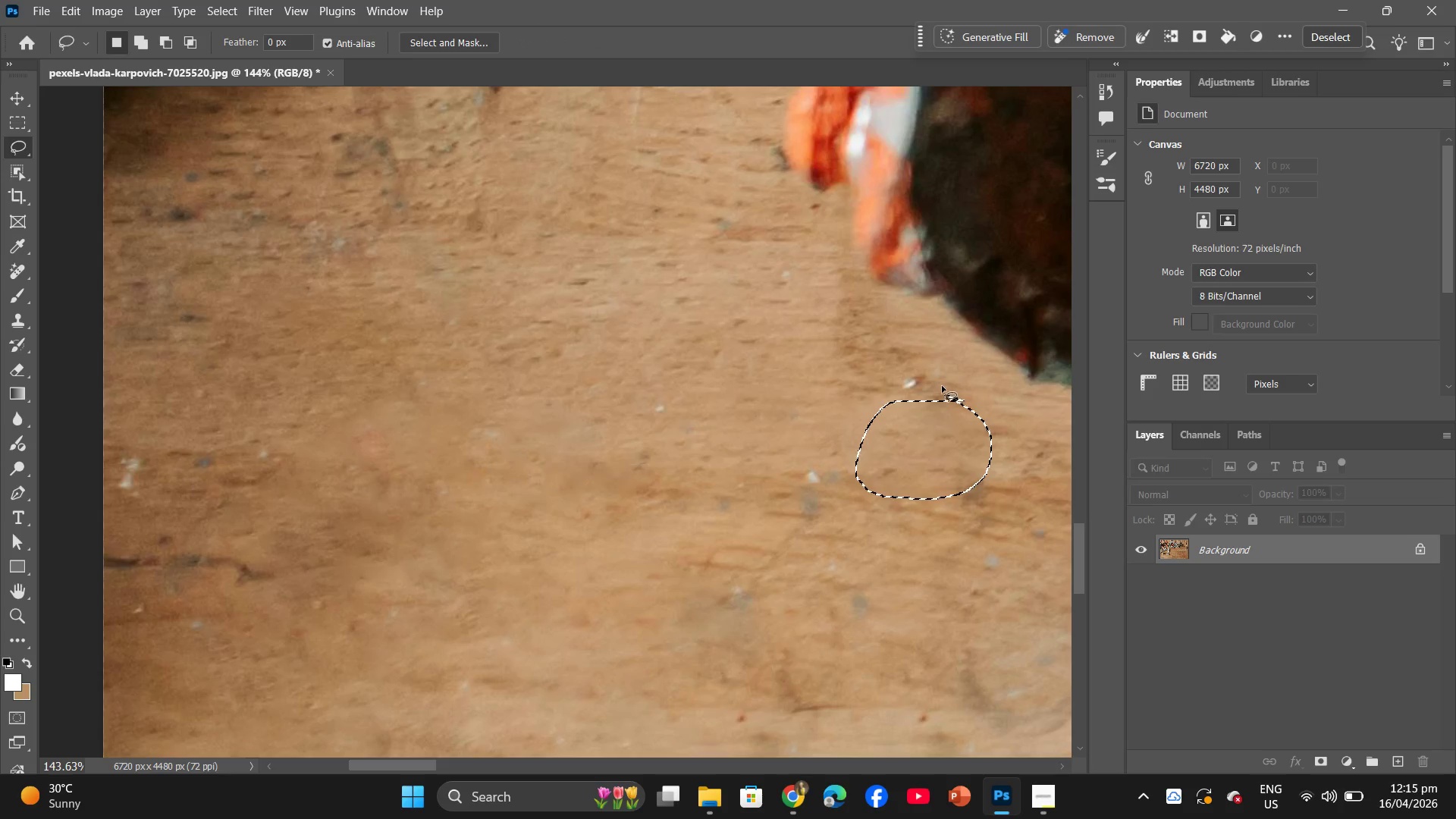 
left_click_drag(start_coordinate=[936, 365], to_coordinate=[939, 372])
 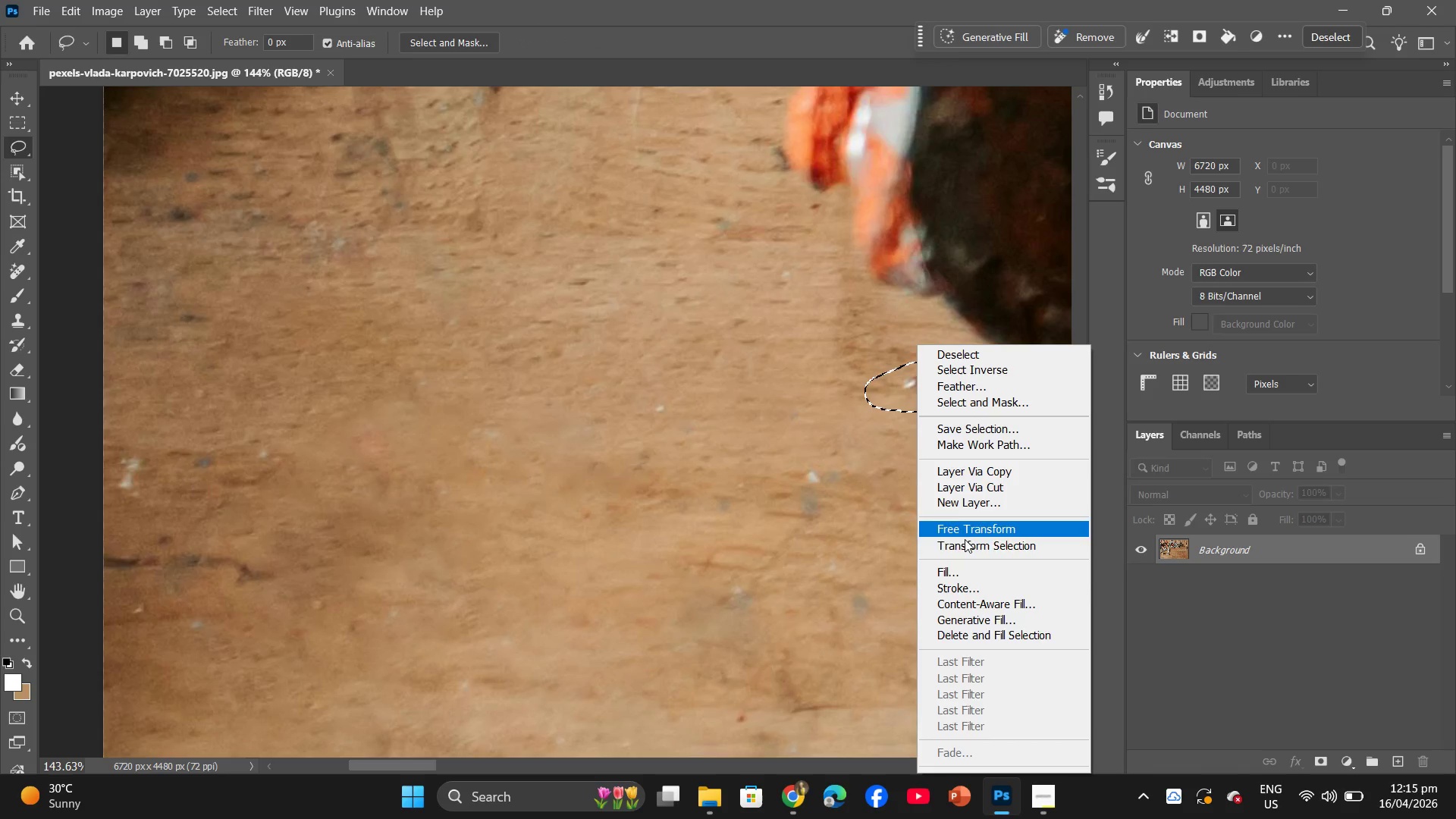 
left_click([977, 582])
 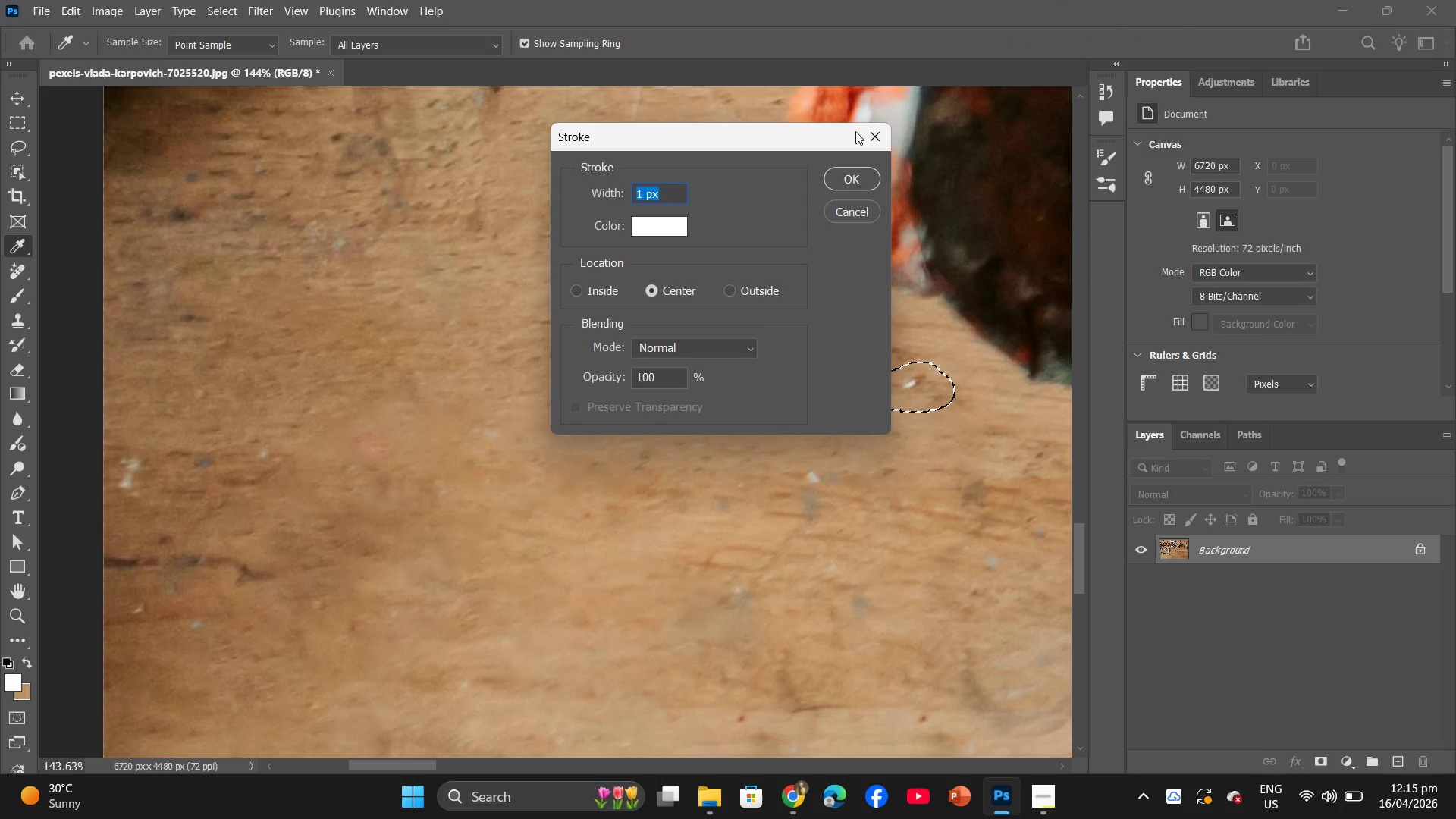 
left_click([874, 141])
 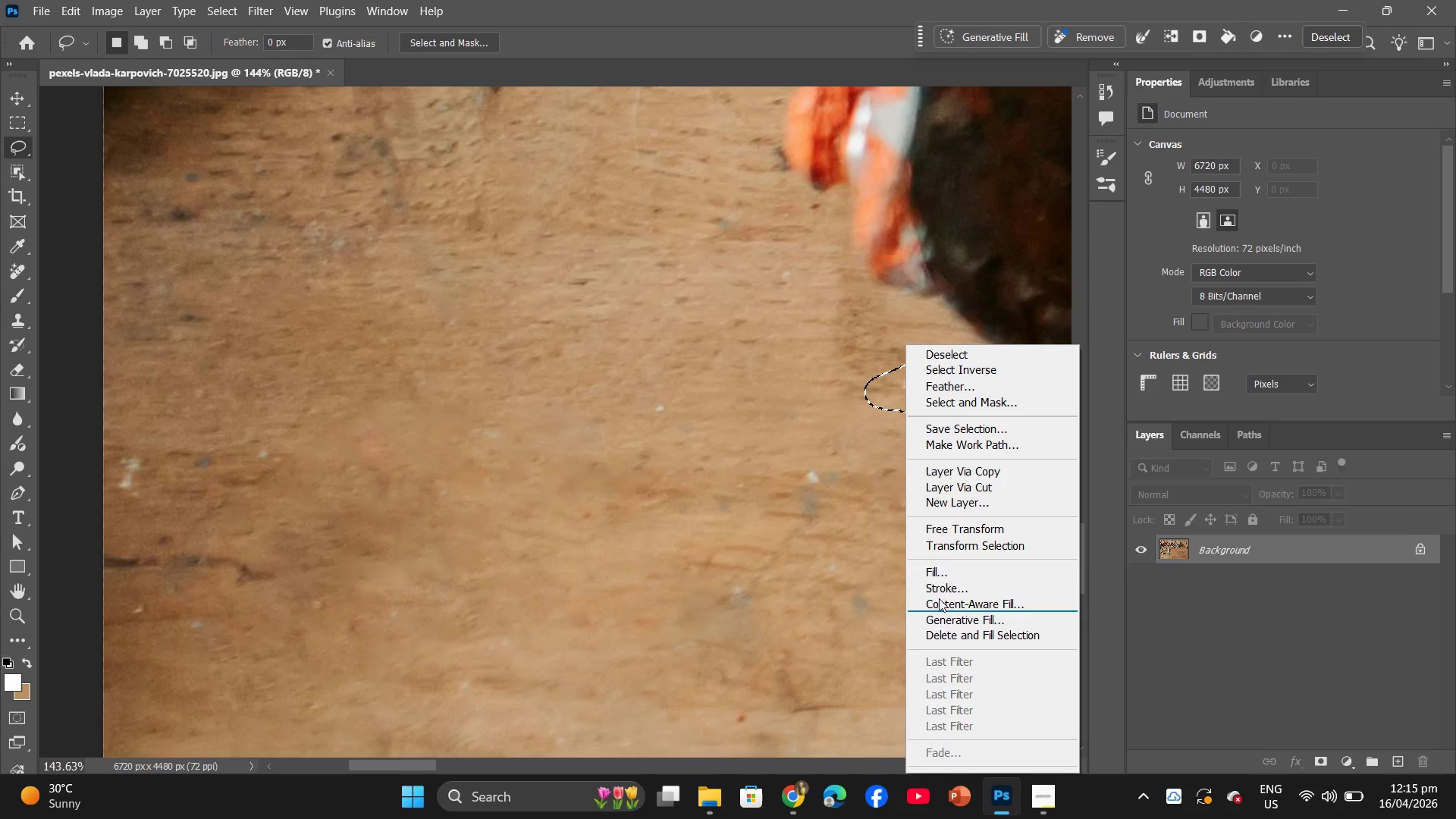 
left_click([941, 566])
 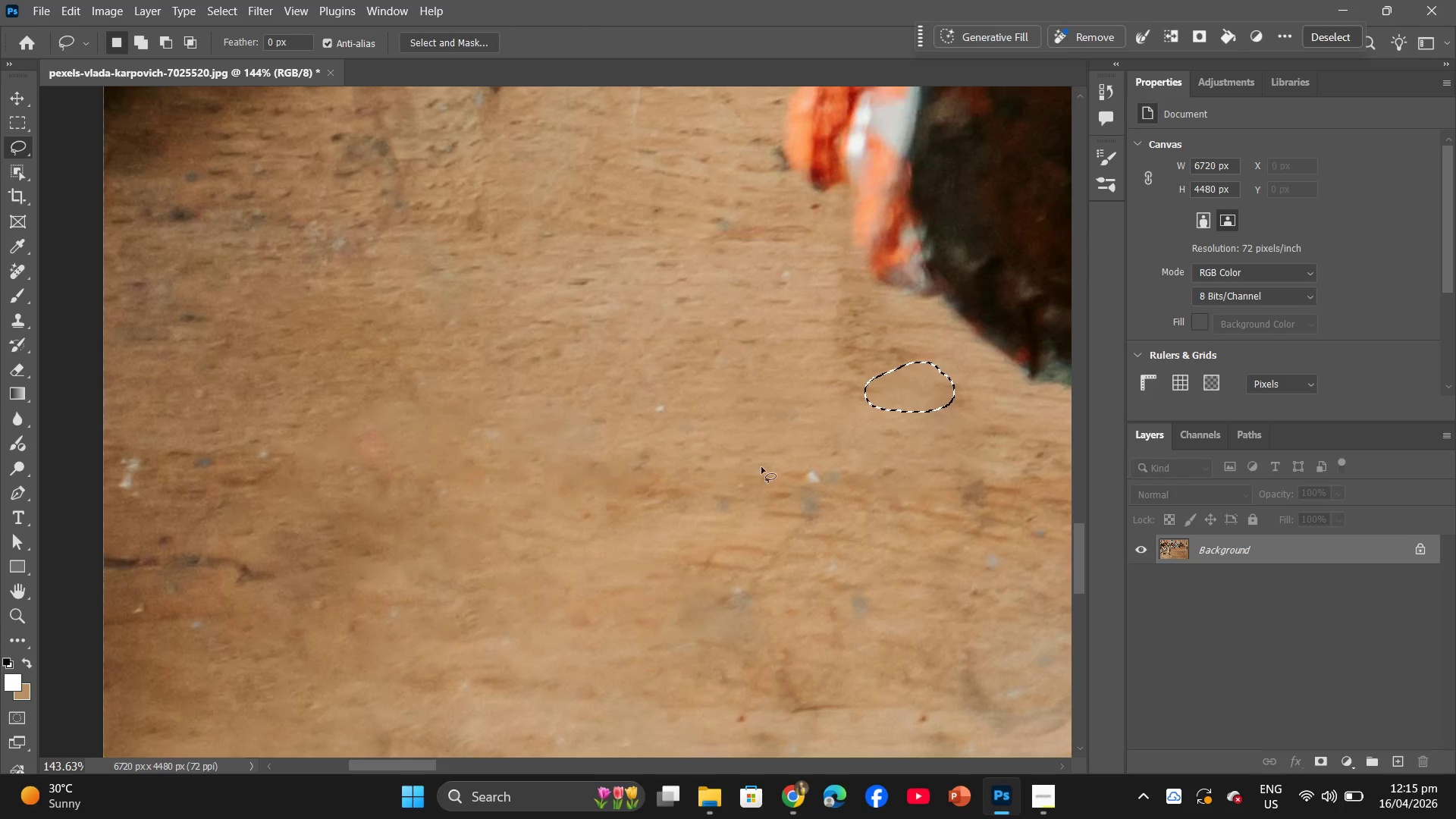 
left_click_drag(start_coordinate=[849, 462], to_coordinate=[775, 432])
 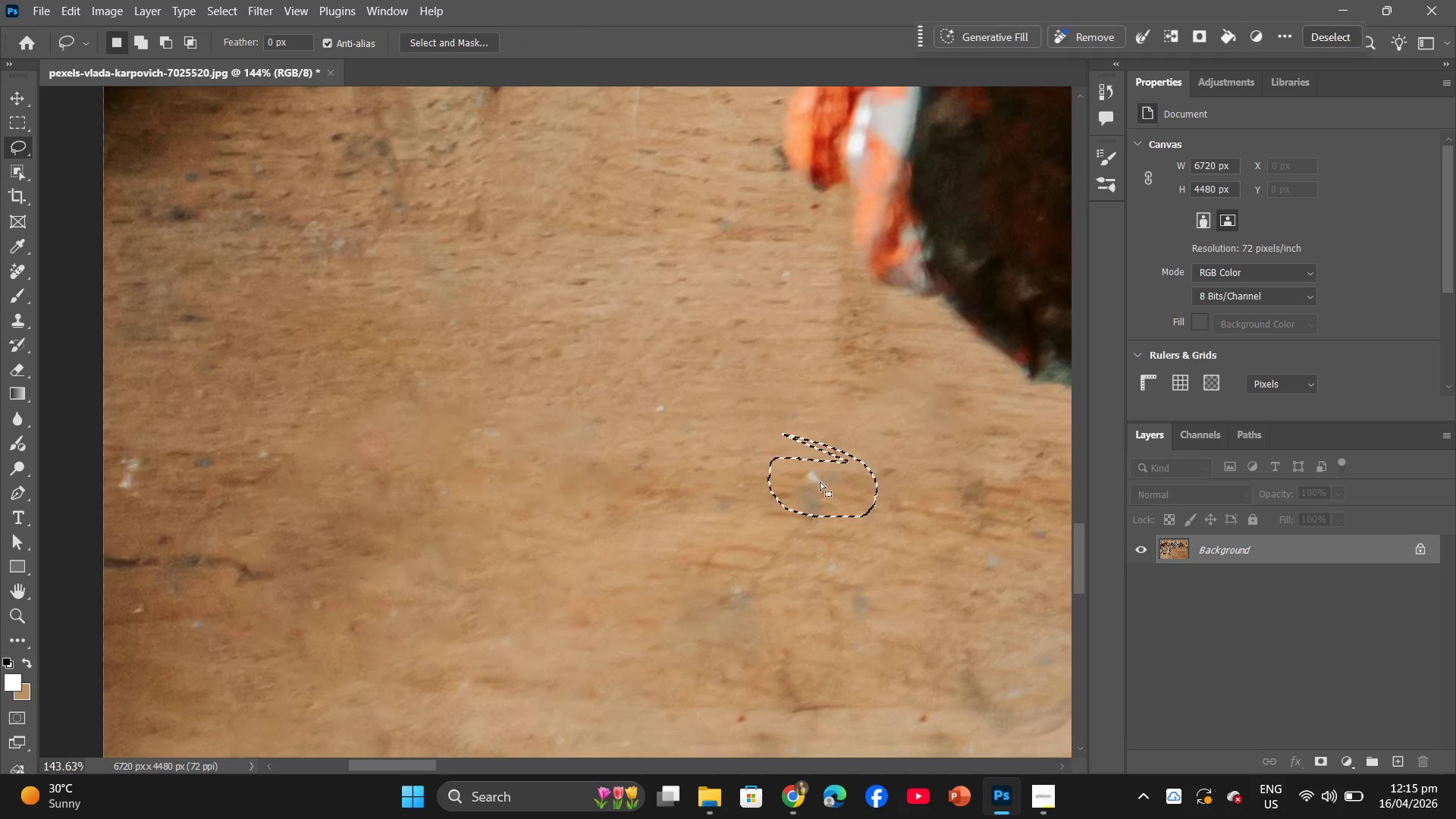 
right_click([820, 482])
 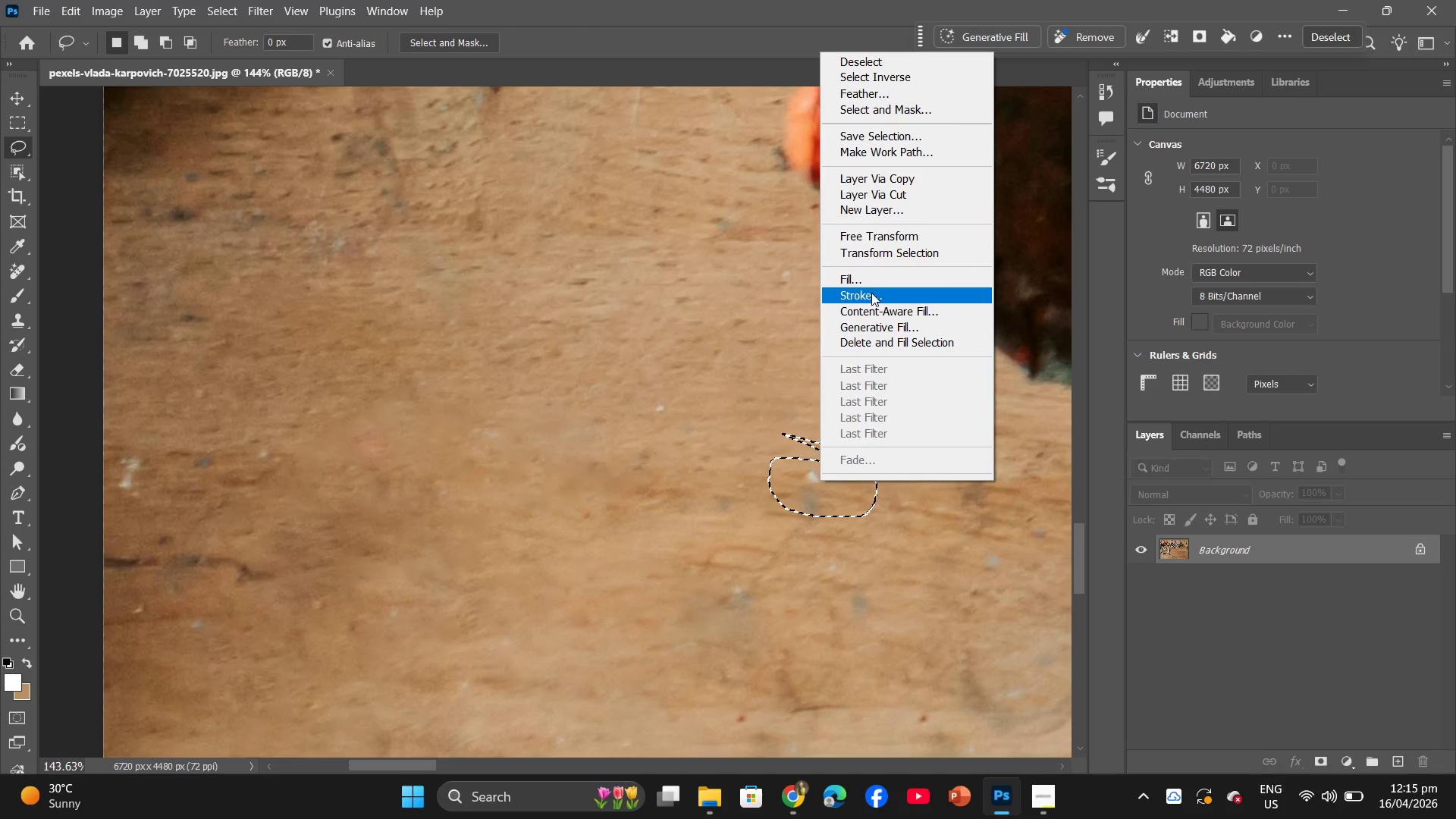 
left_click([867, 282])
 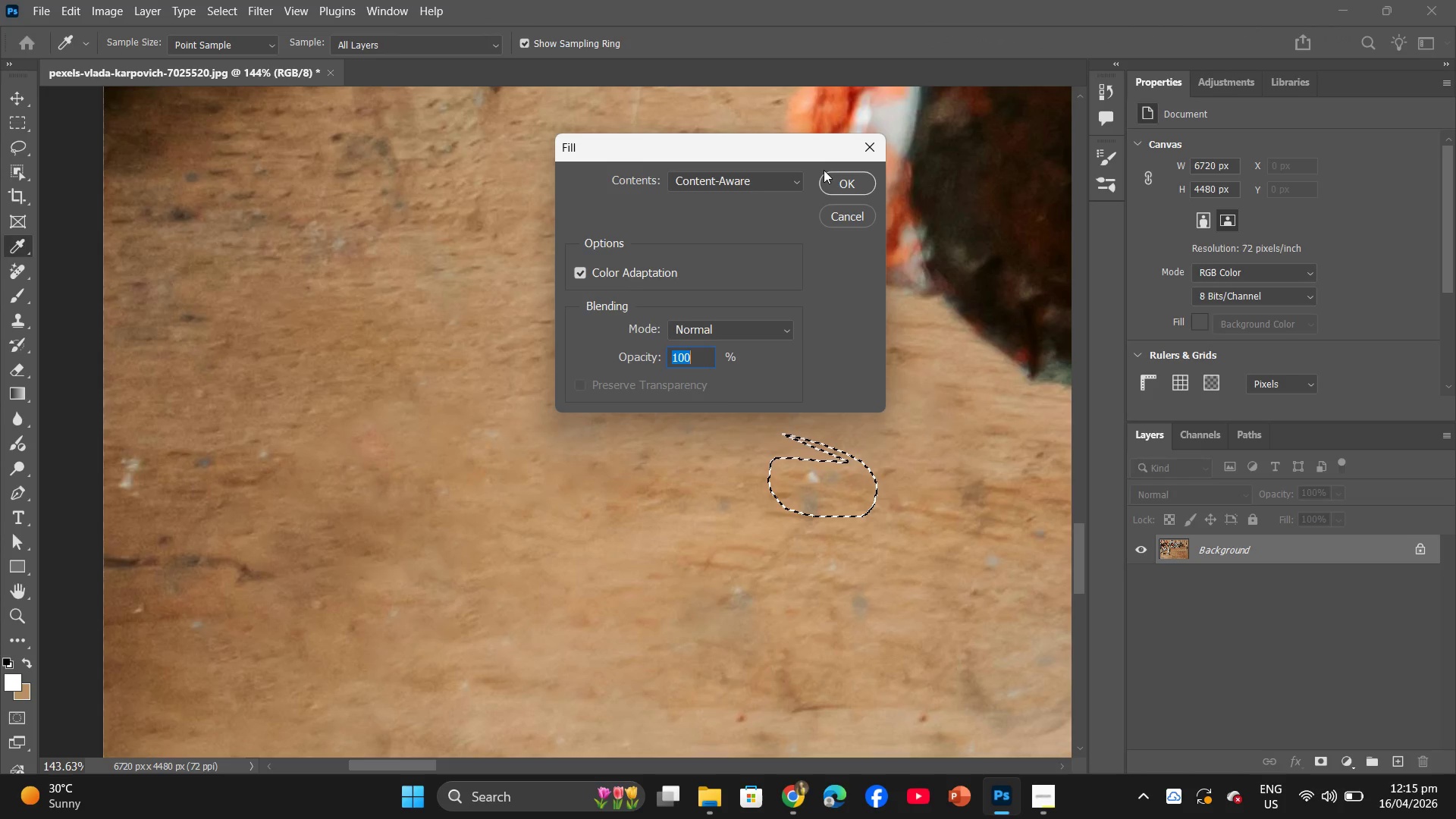 
left_click([855, 194])
 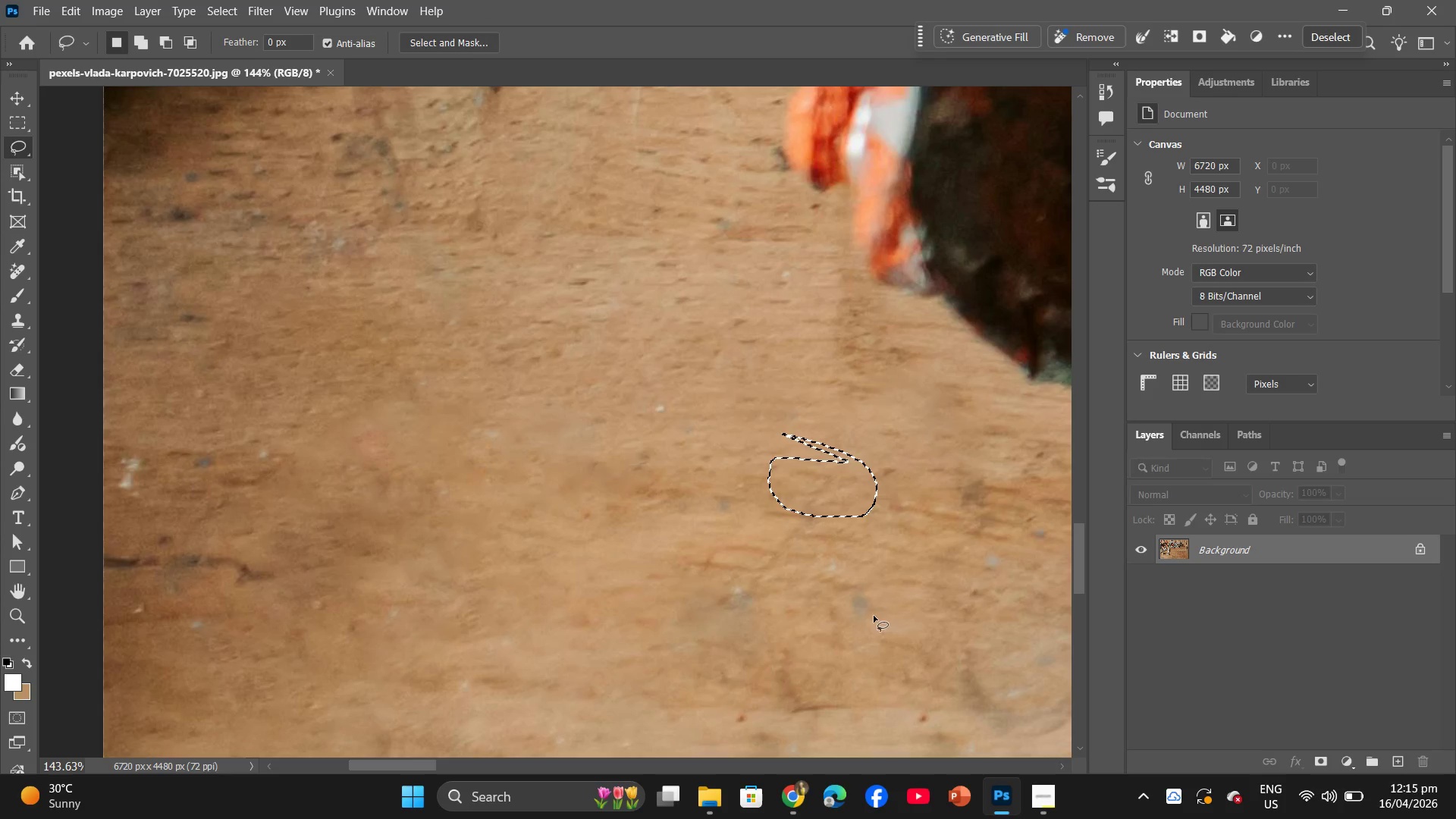 
left_click_drag(start_coordinate=[880, 588], to_coordinate=[857, 576])
 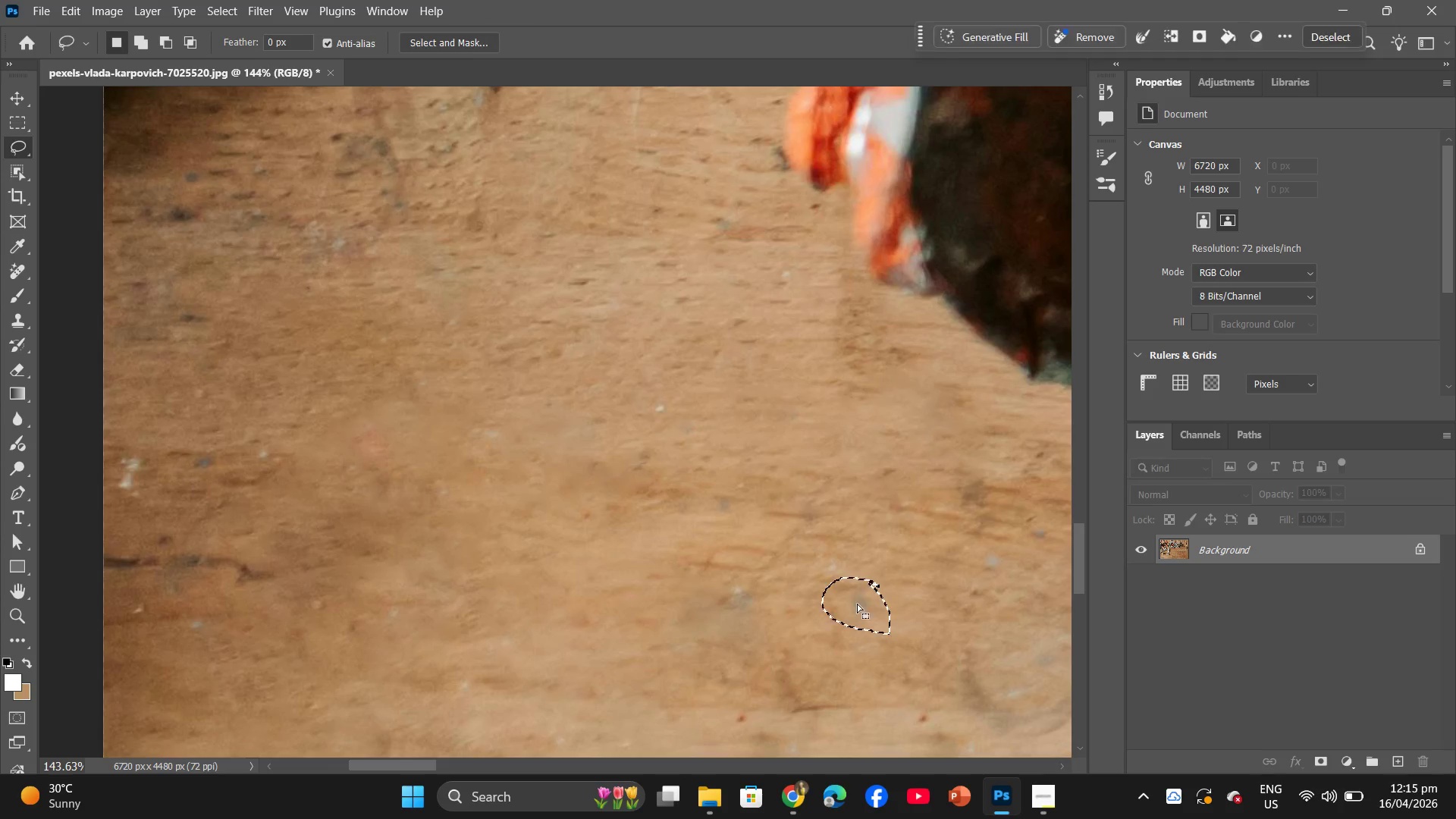 
right_click([857, 604])
 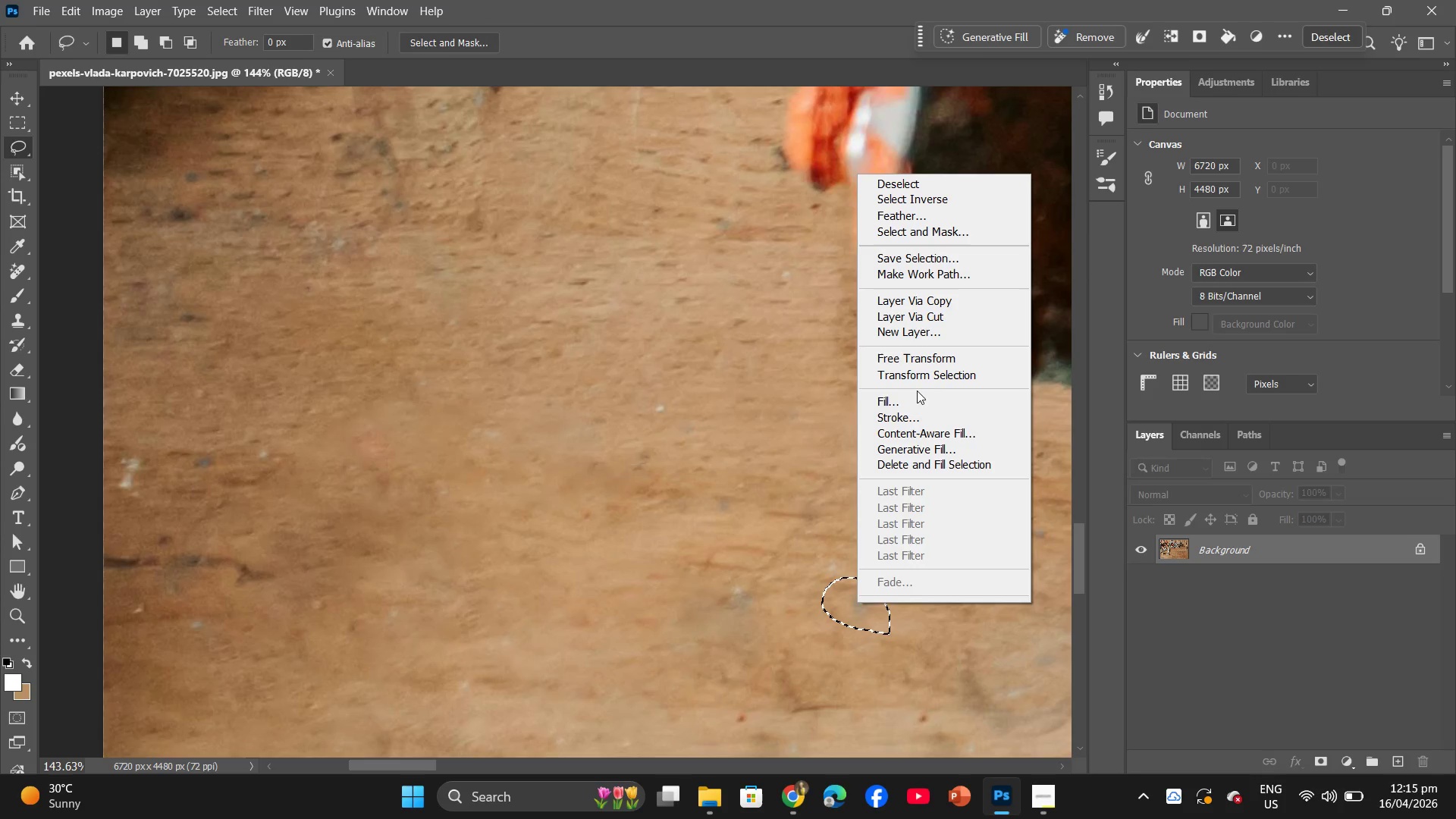 
left_click([912, 400])
 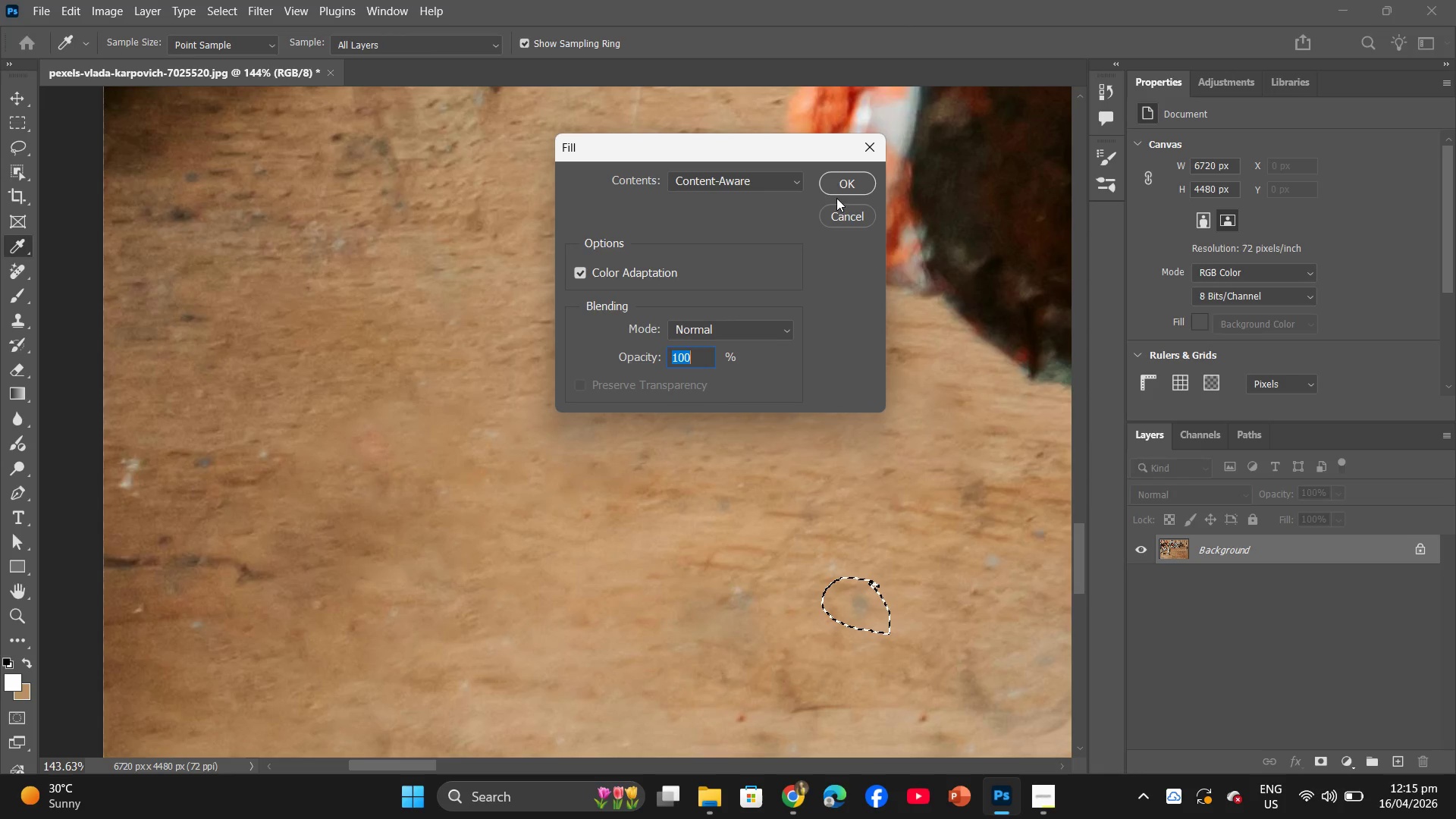 
left_click([860, 175])
 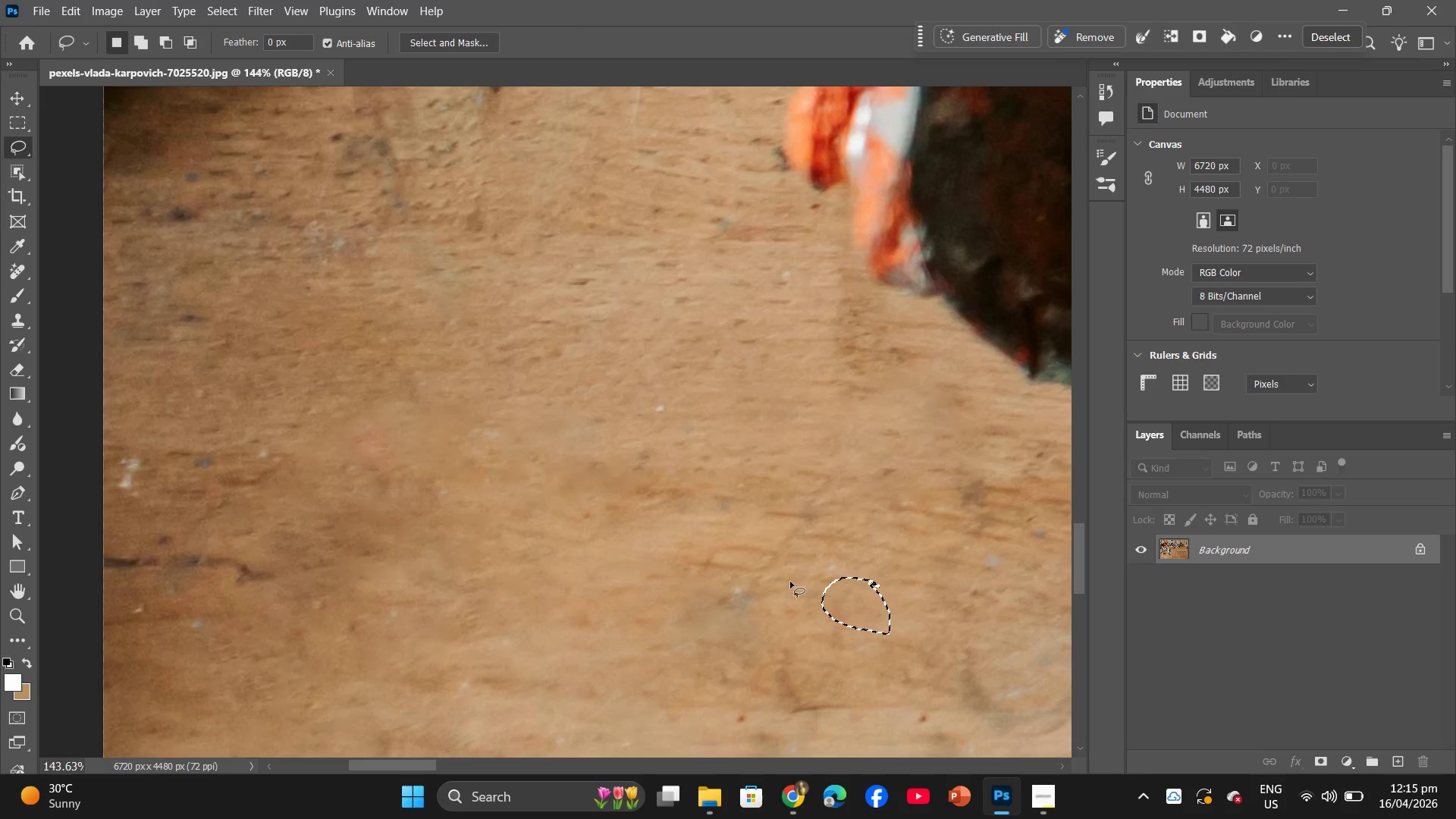 
left_click_drag(start_coordinate=[767, 577], to_coordinate=[755, 570])
 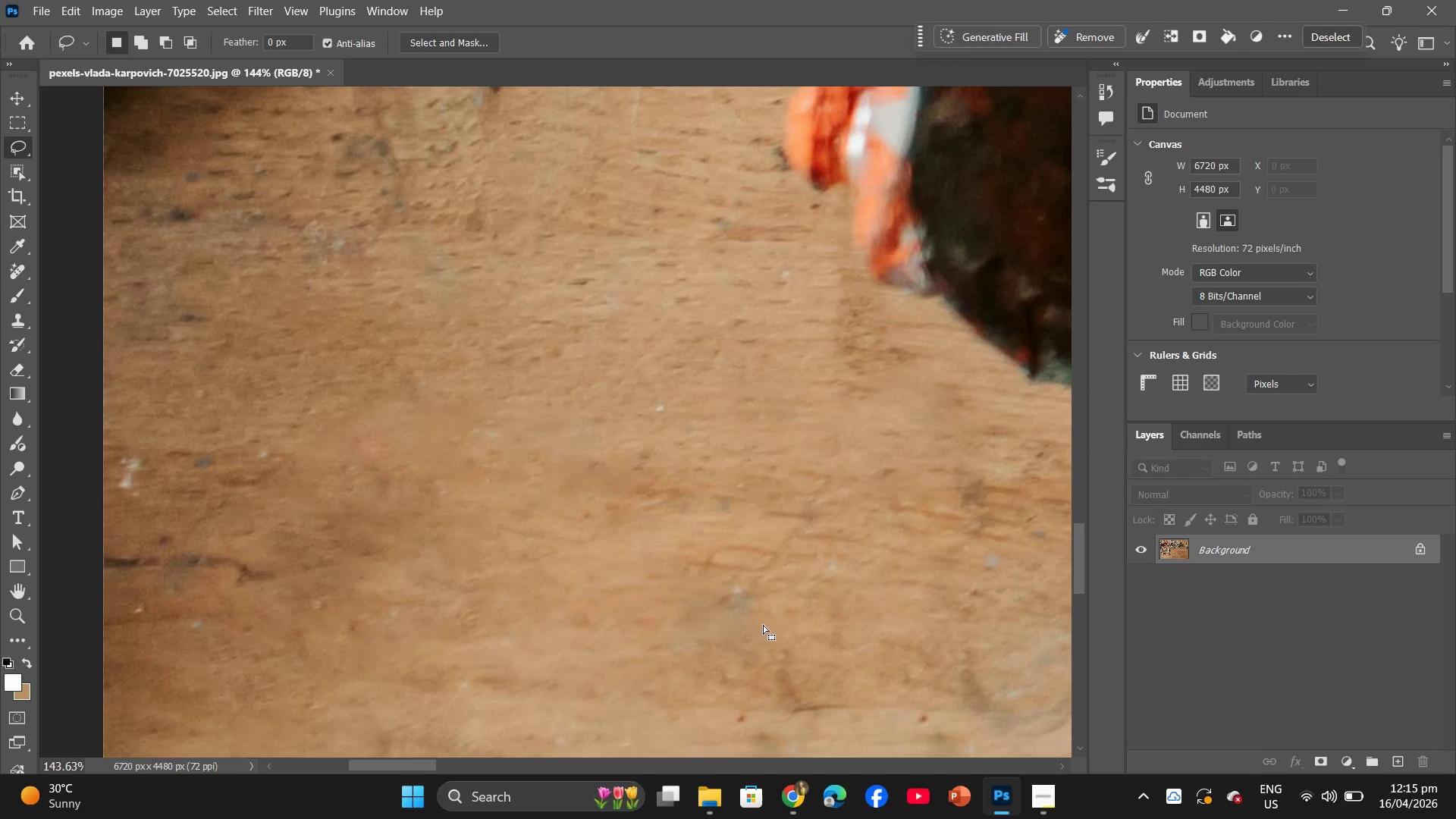 
right_click([763, 625])
 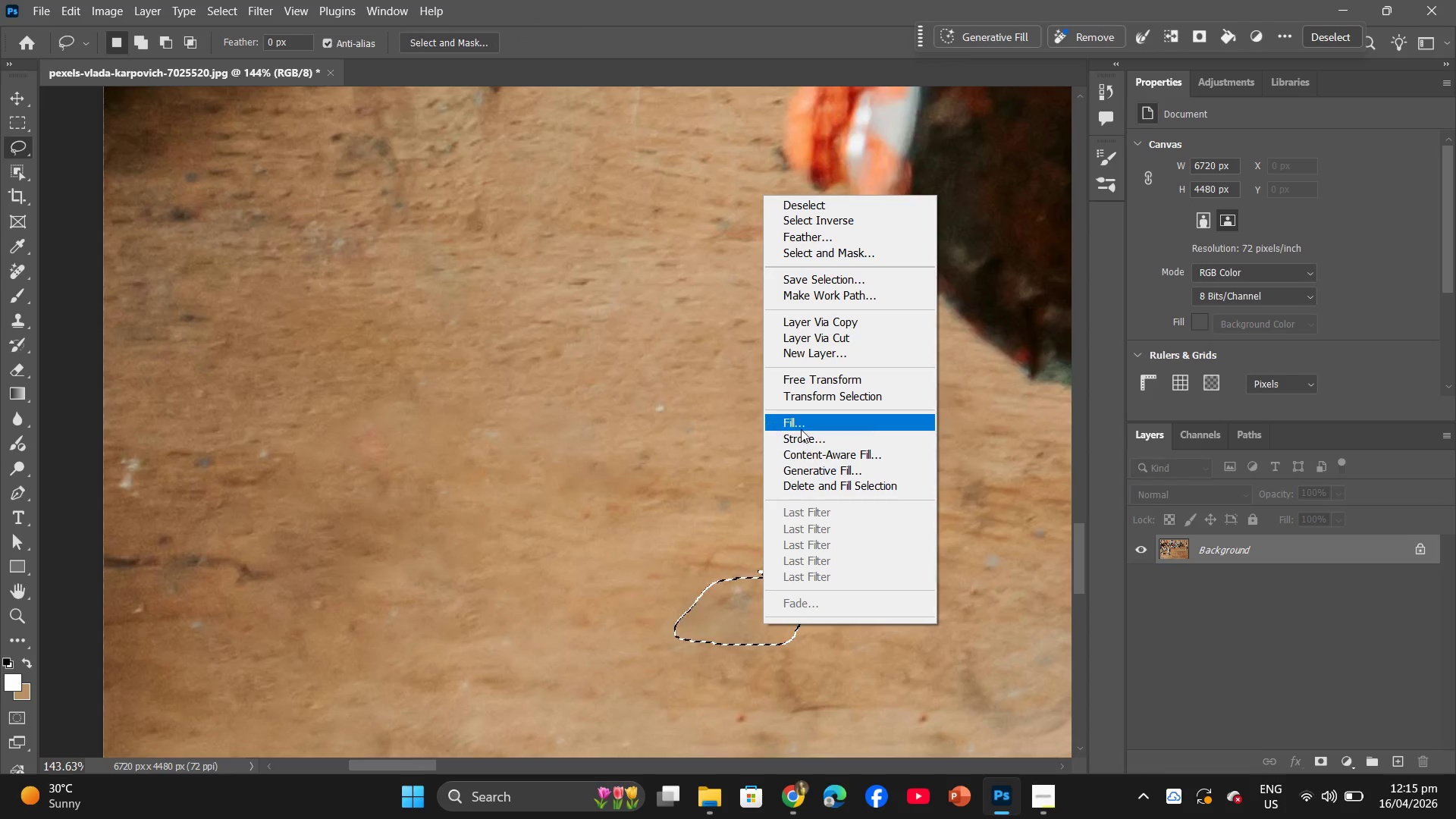 
left_click([801, 429])
 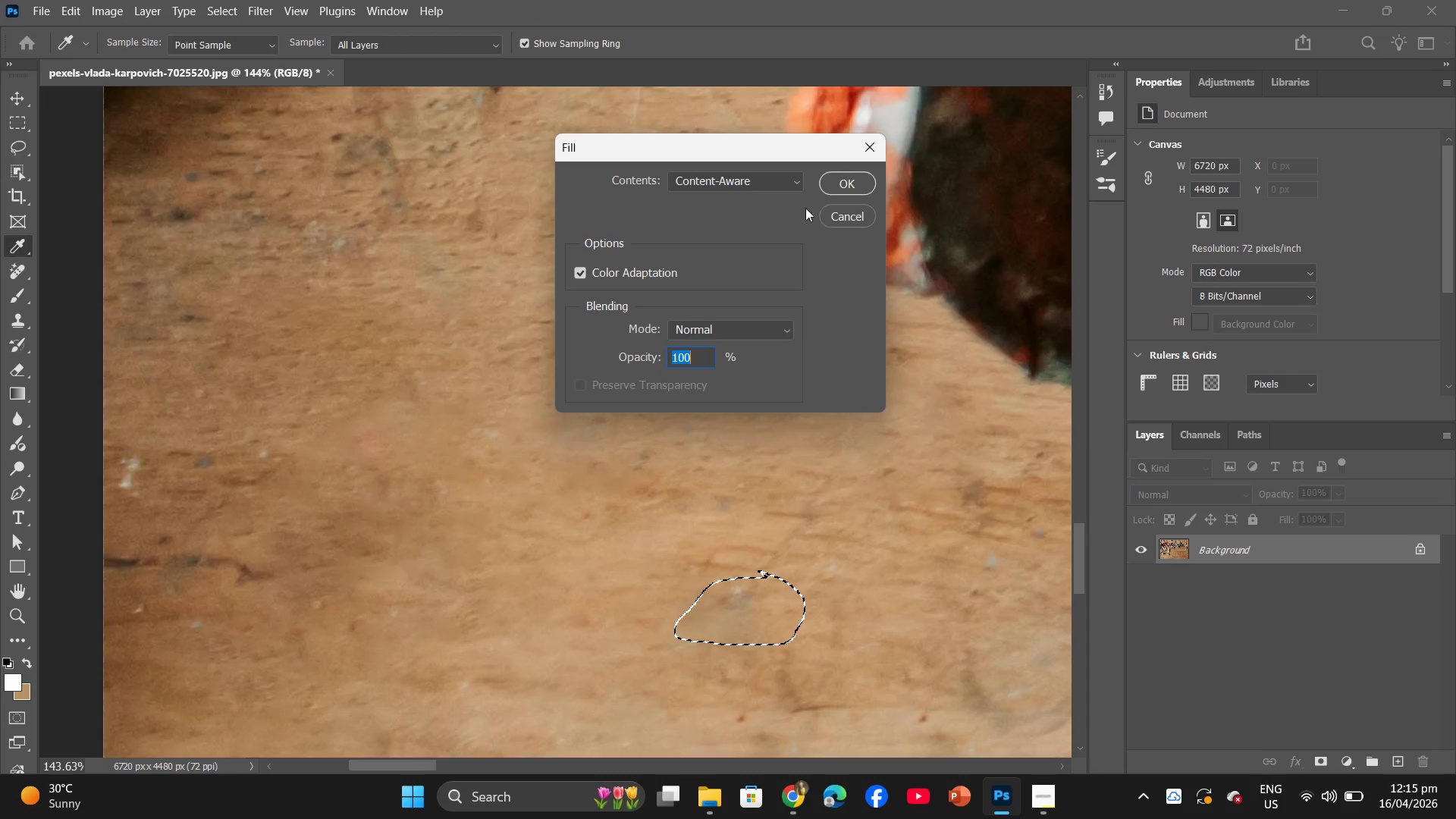 
left_click([836, 174])
 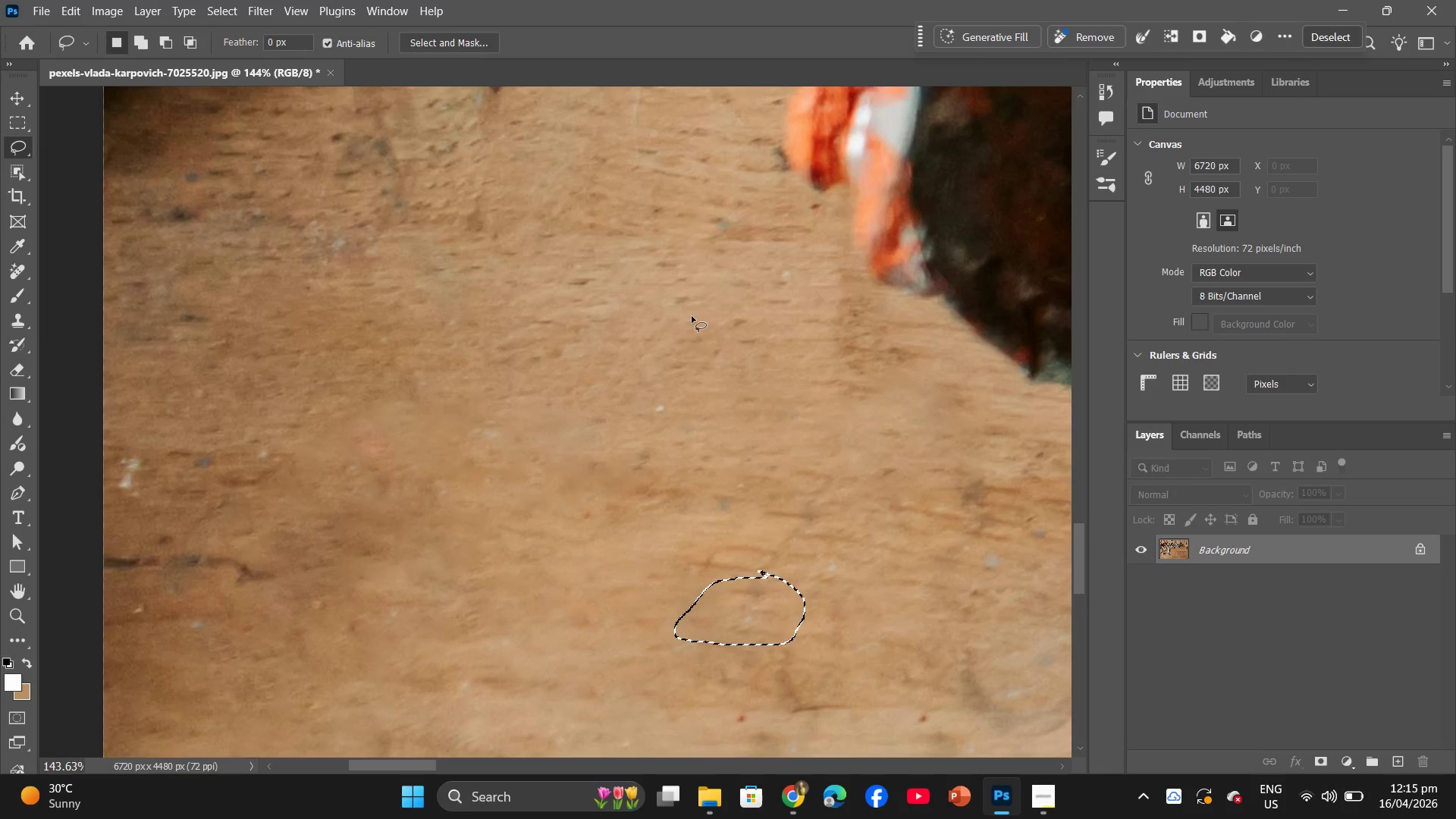 
hold_key(key=Space, duration=0.44)
 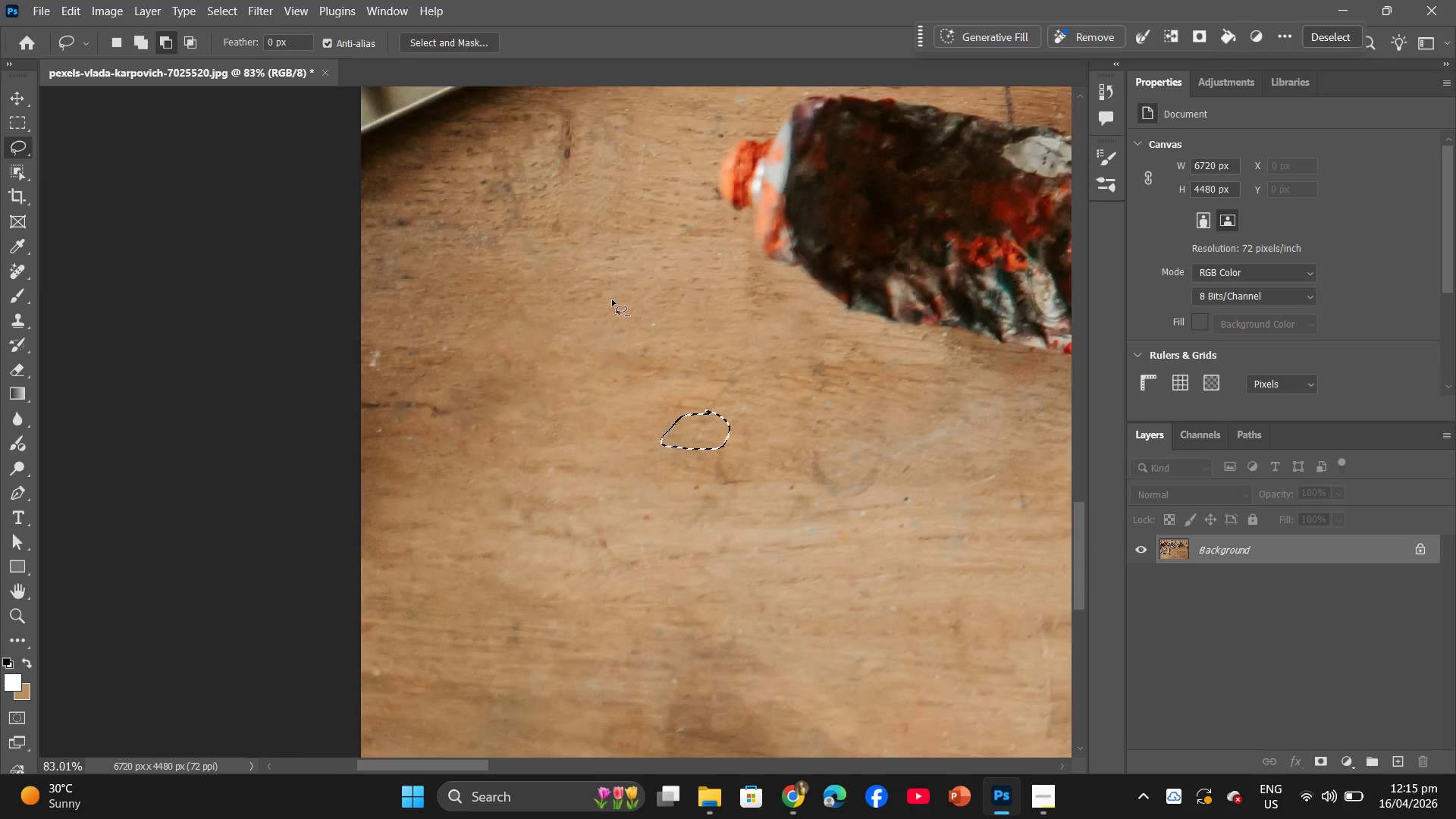 
hold_key(key=AltLeft, duration=0.66)
 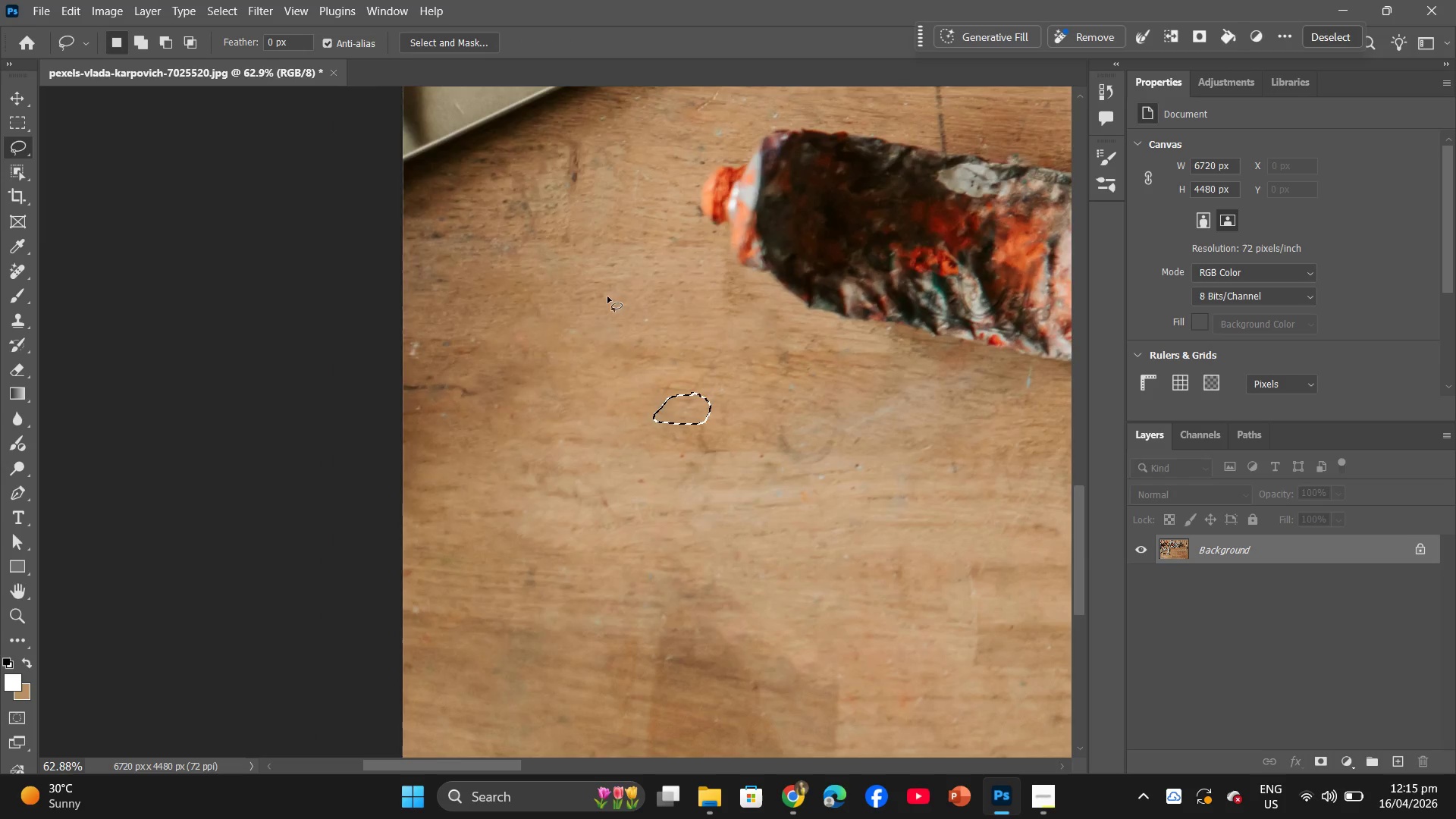 
hold_key(key=Space, duration=0.53)
 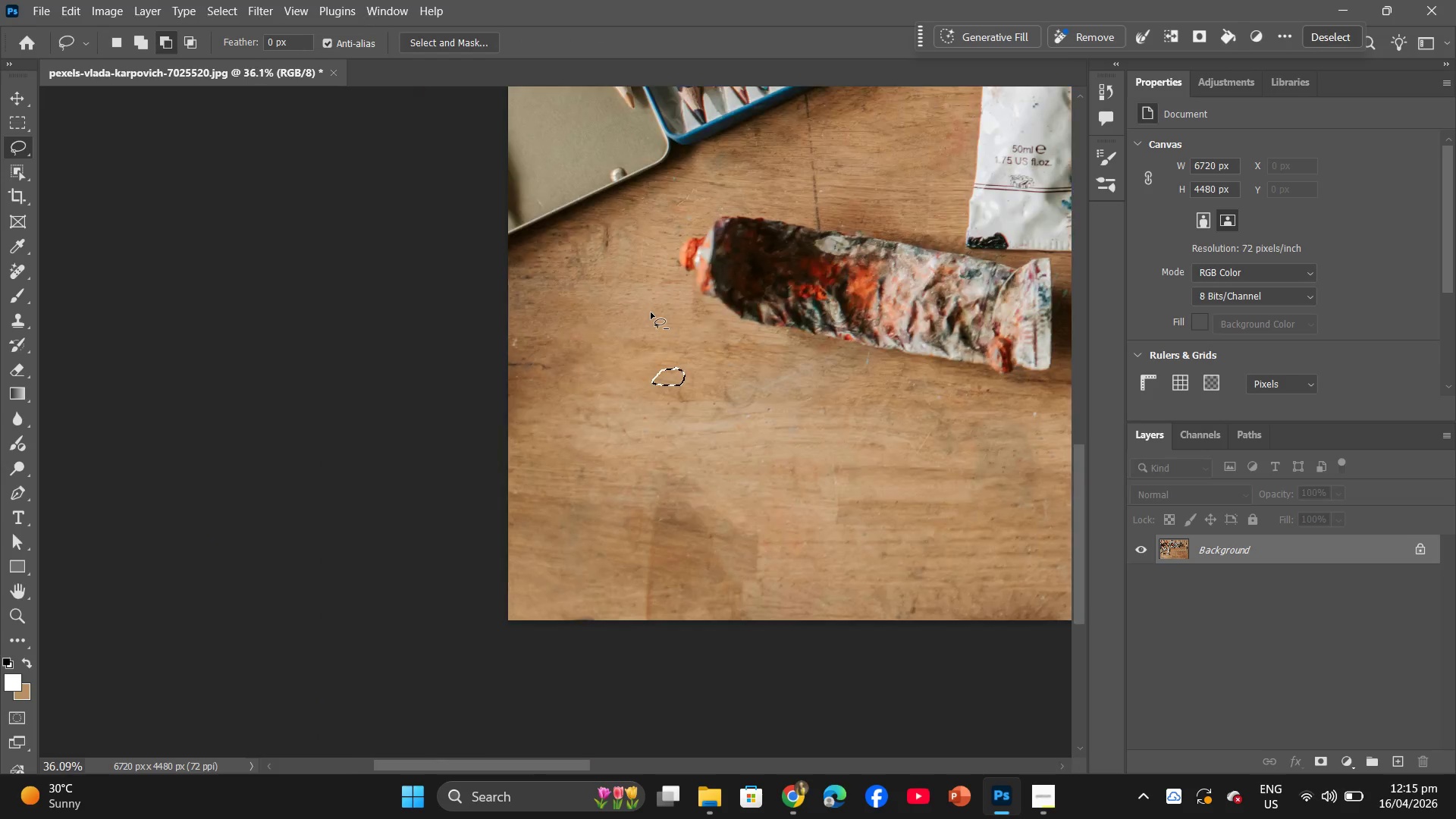 
scroll: coordinate [612, 300], scroll_direction: down, amount: 14.0
 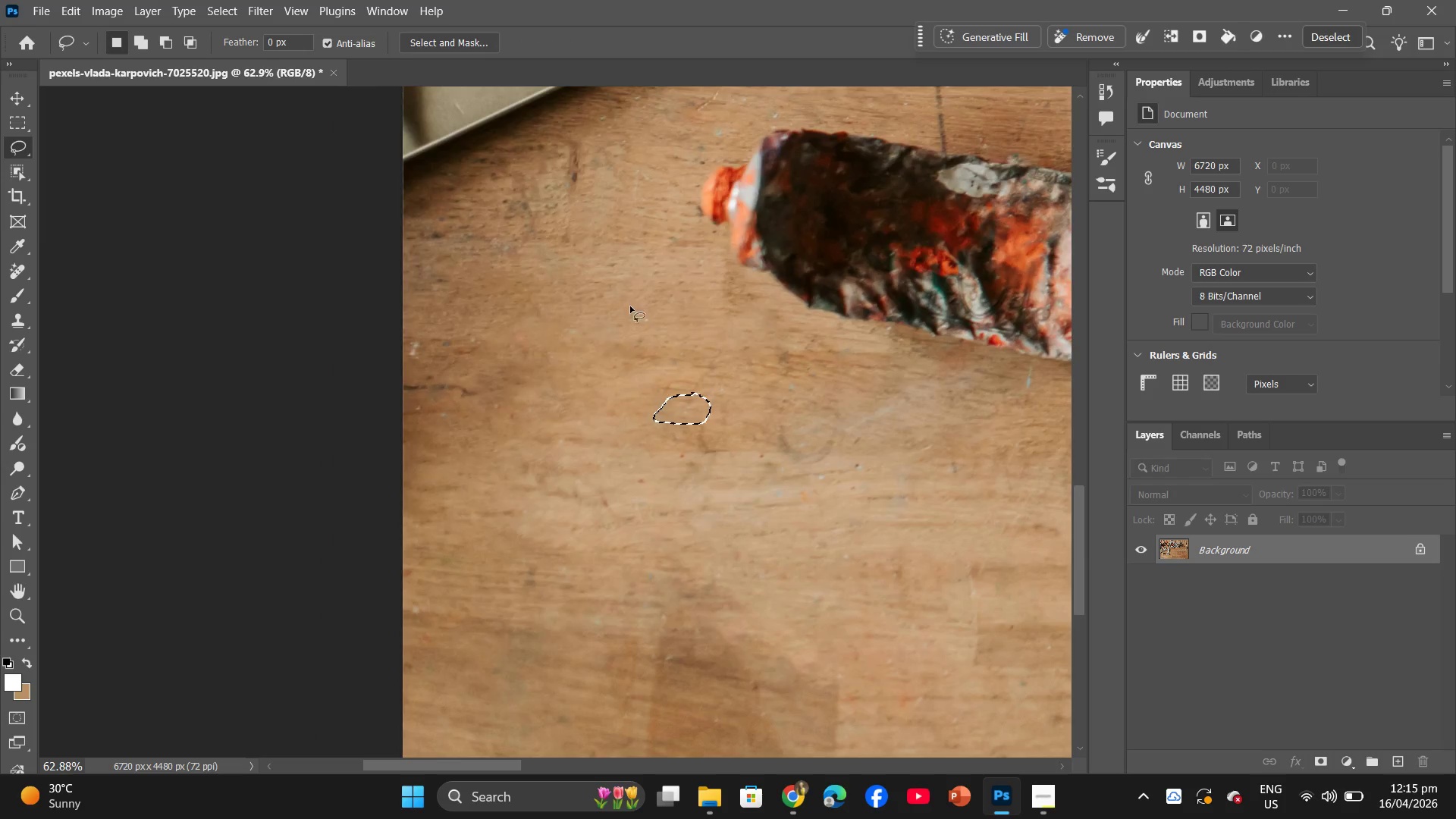 
hold_key(key=AltLeft, duration=0.53)
 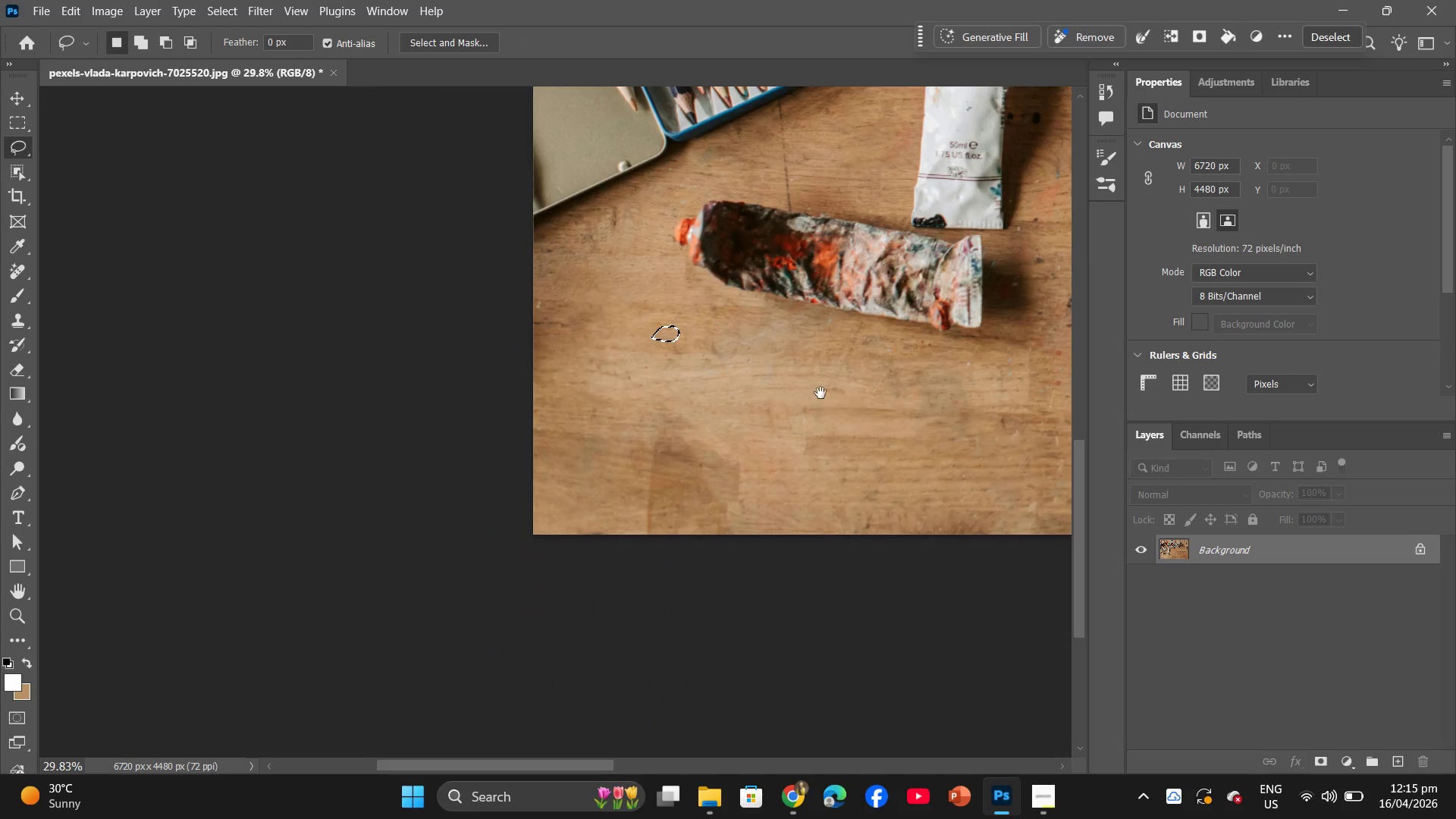 
hold_key(key=Space, duration=1.5)
 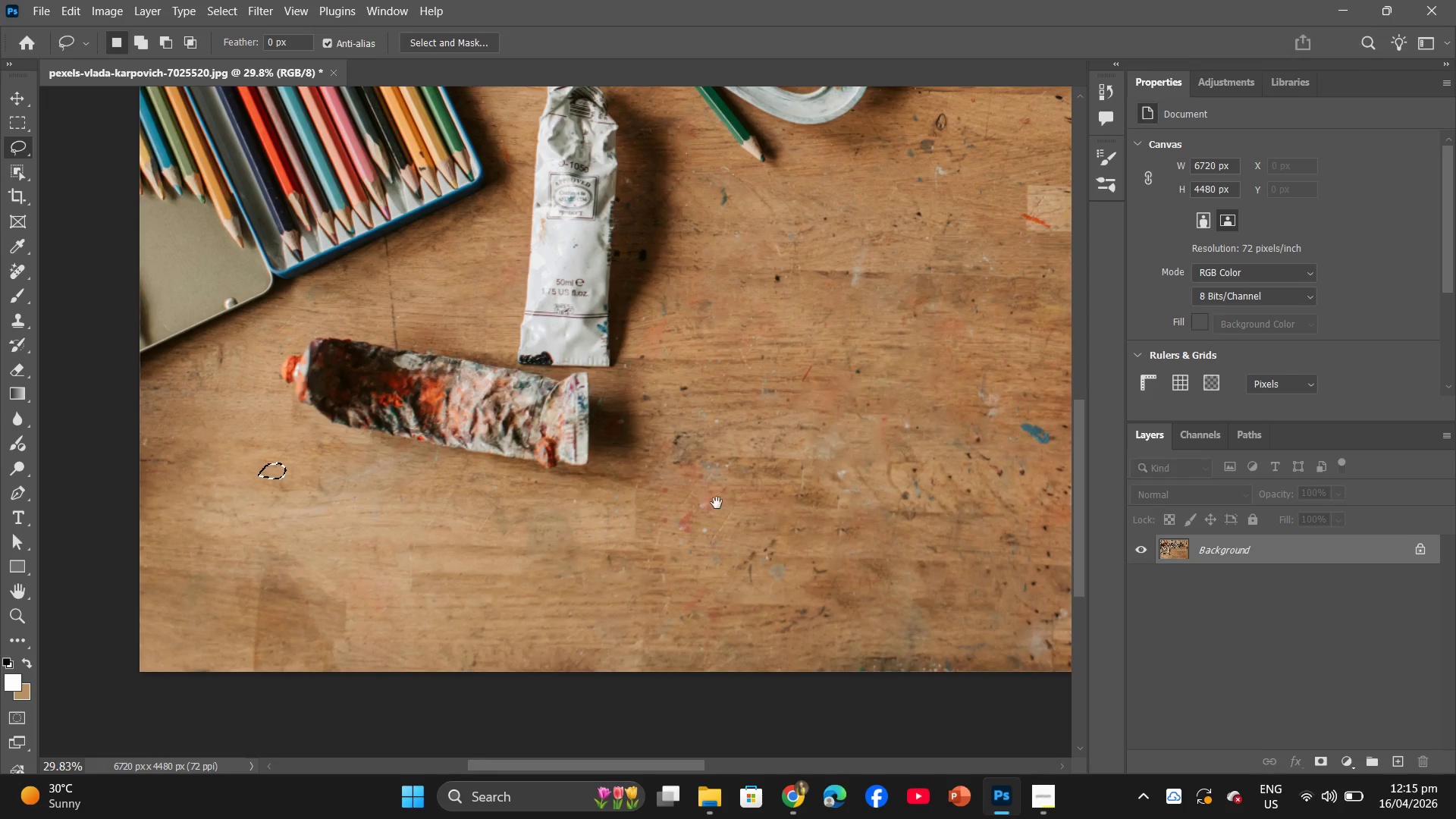 
left_click_drag(start_coordinate=[822, 393], to_coordinate=[447, 521])
 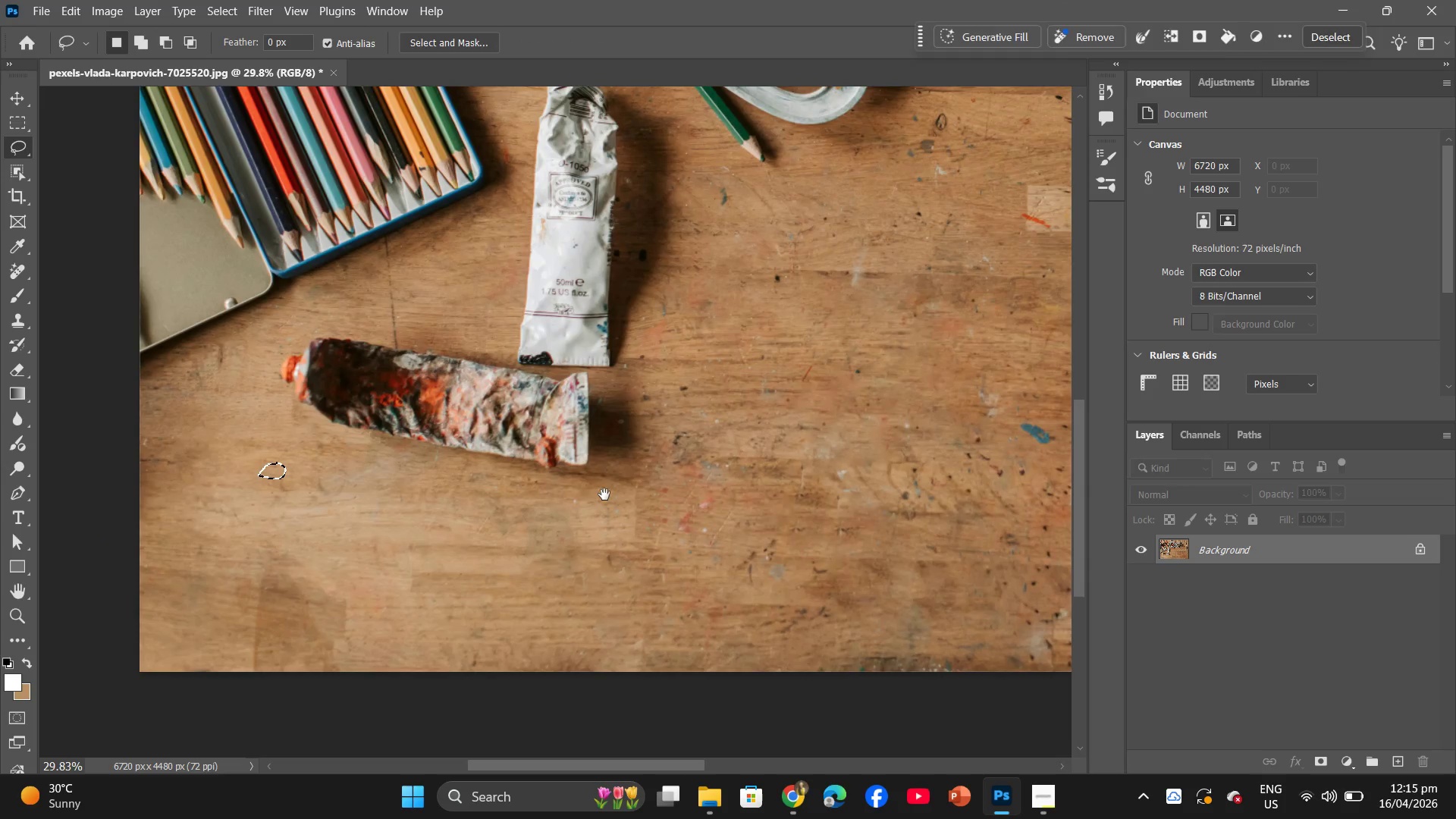 
scroll: coordinate [651, 301], scroll_direction: down, amount: 9.0
 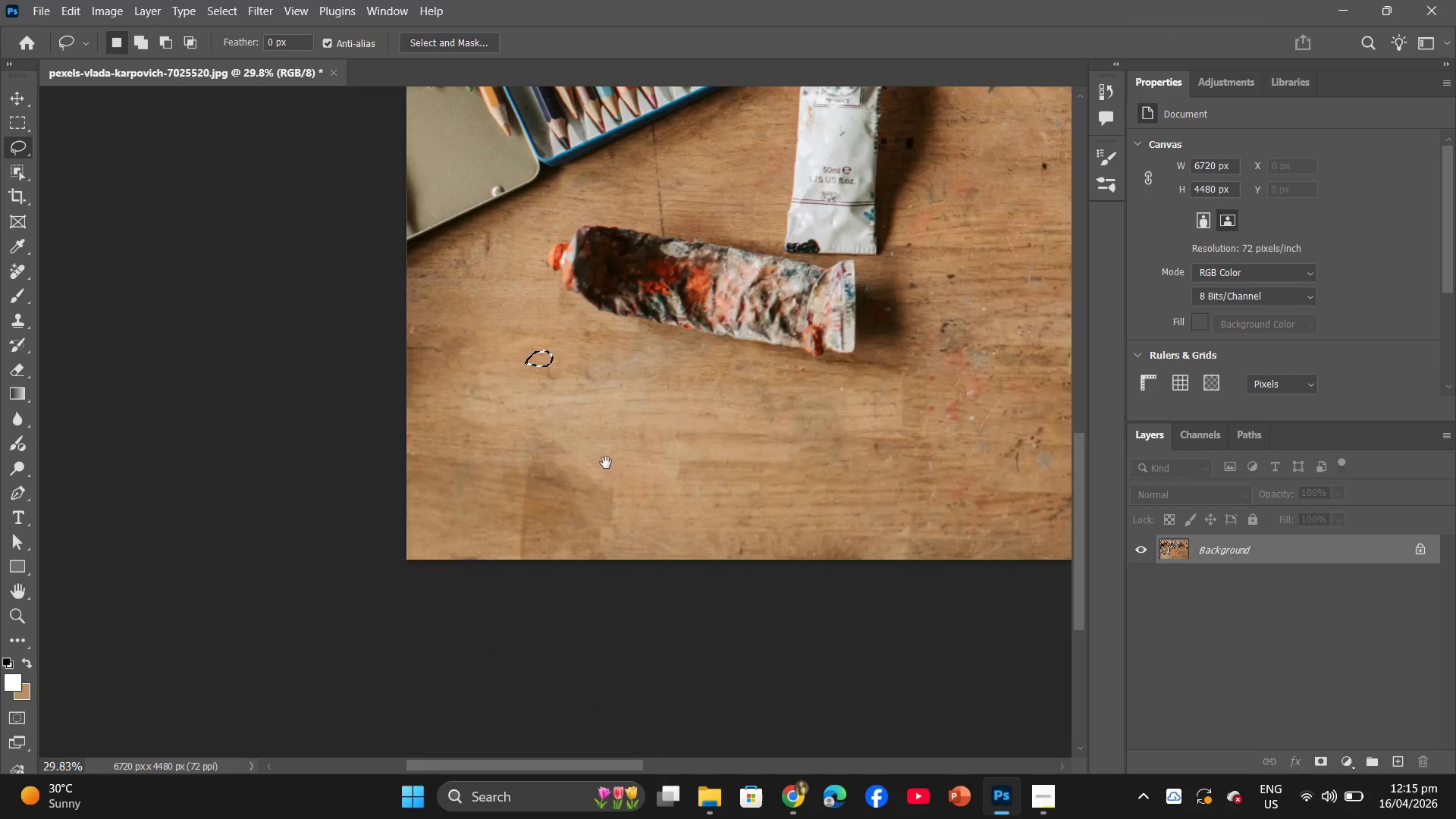 
hold_key(key=Space, duration=0.66)
 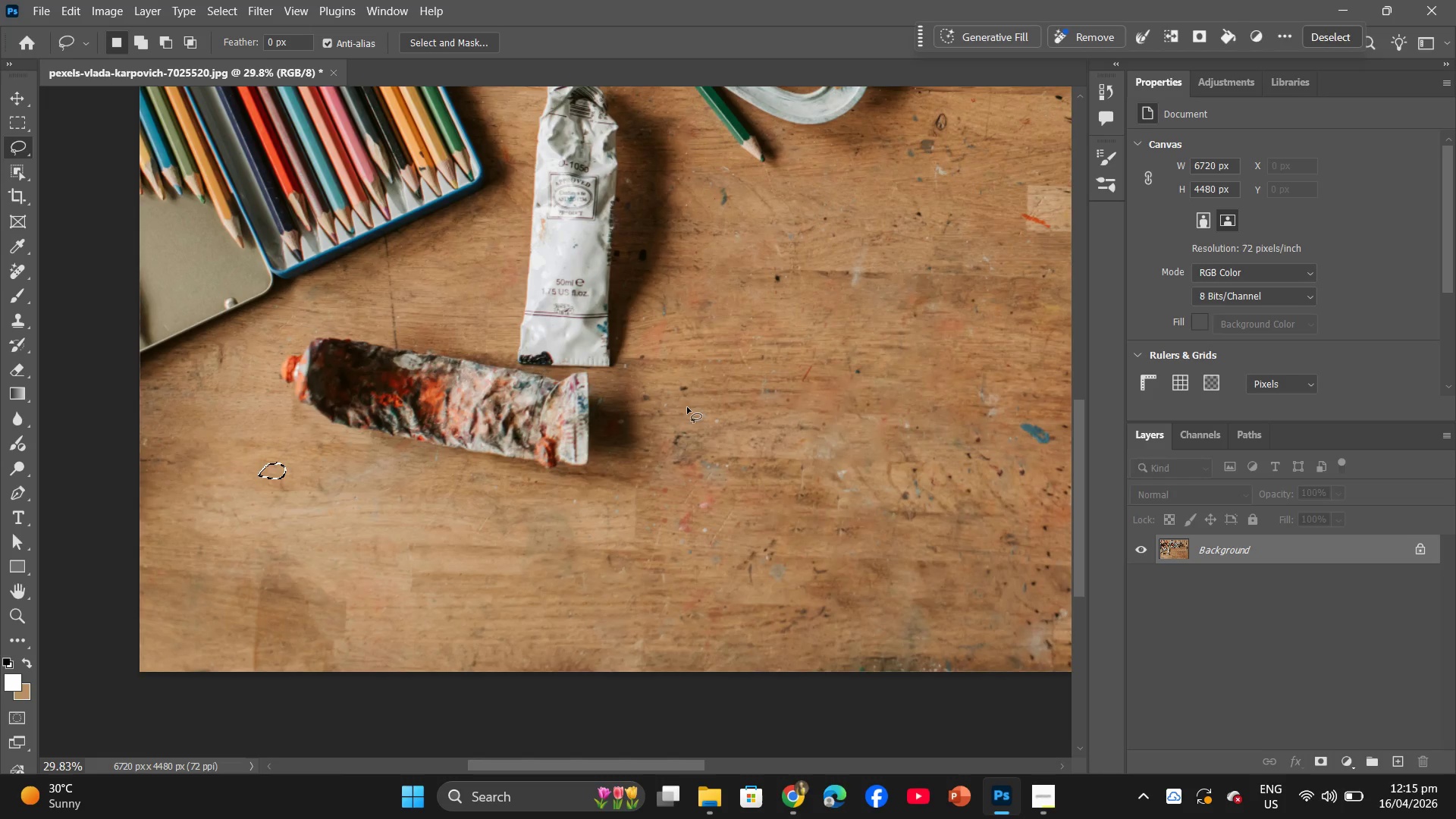 
left_click([604, 494])
 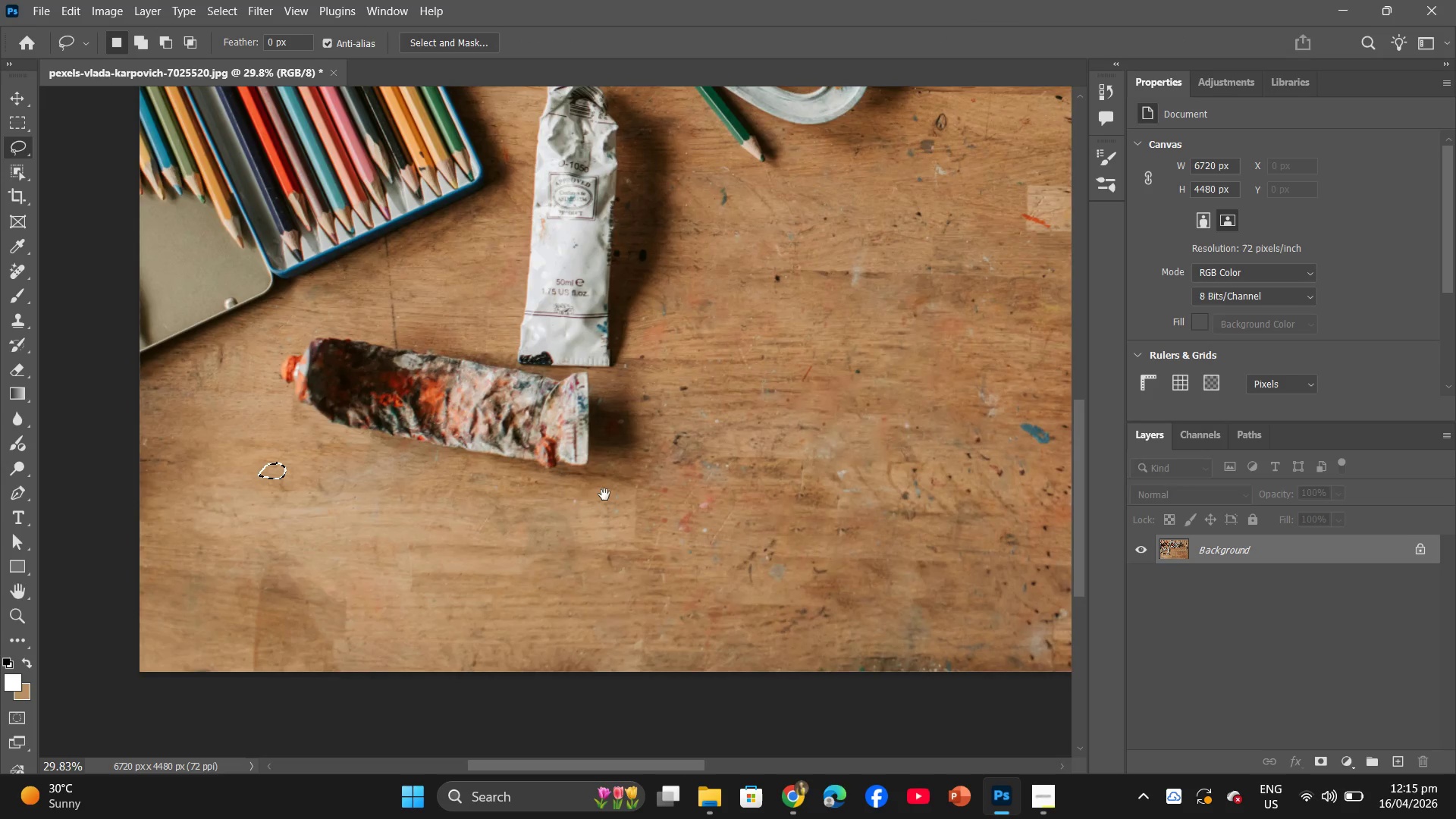 
left_click([717, 503])
 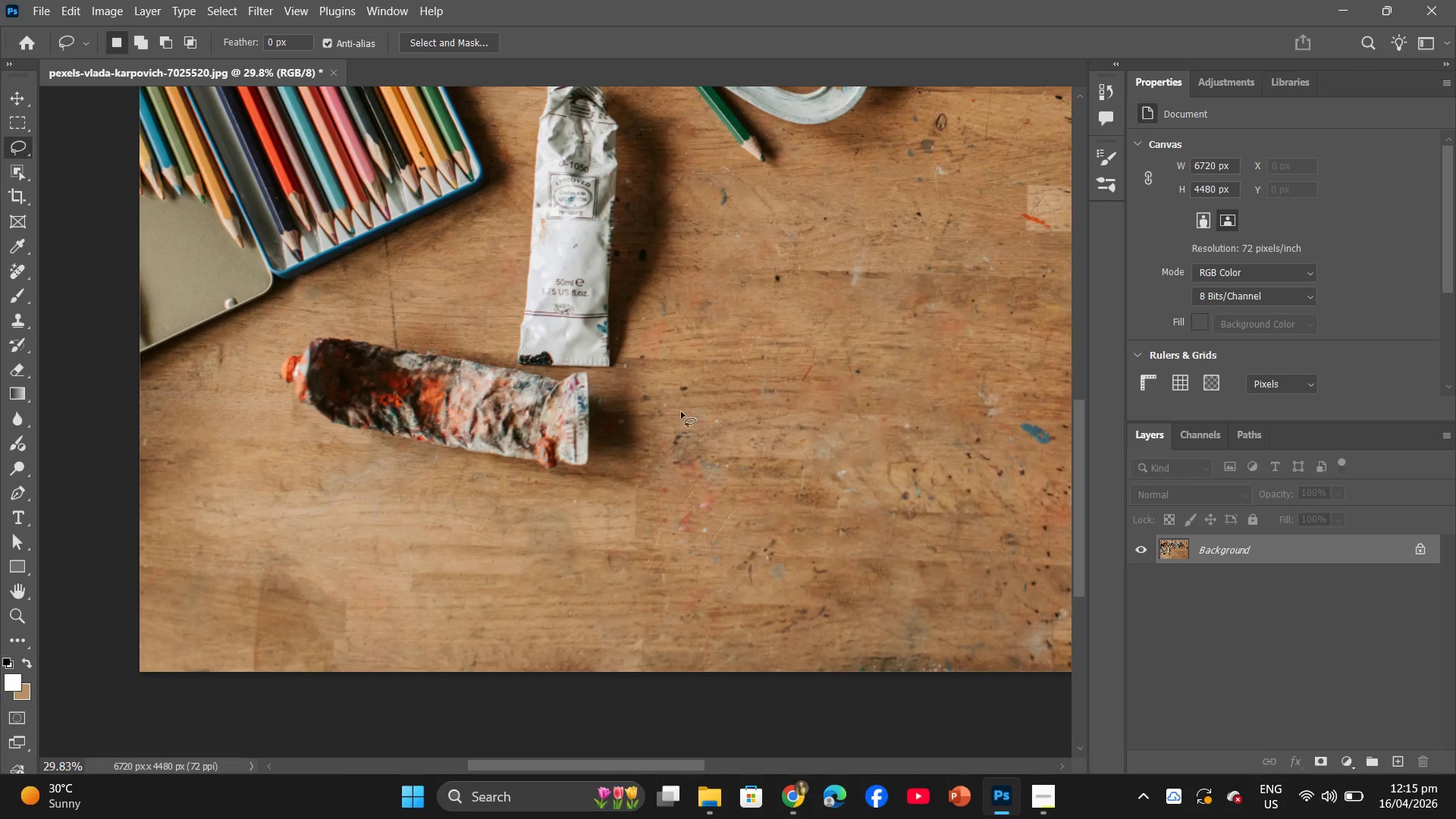 
double_click([681, 412])
 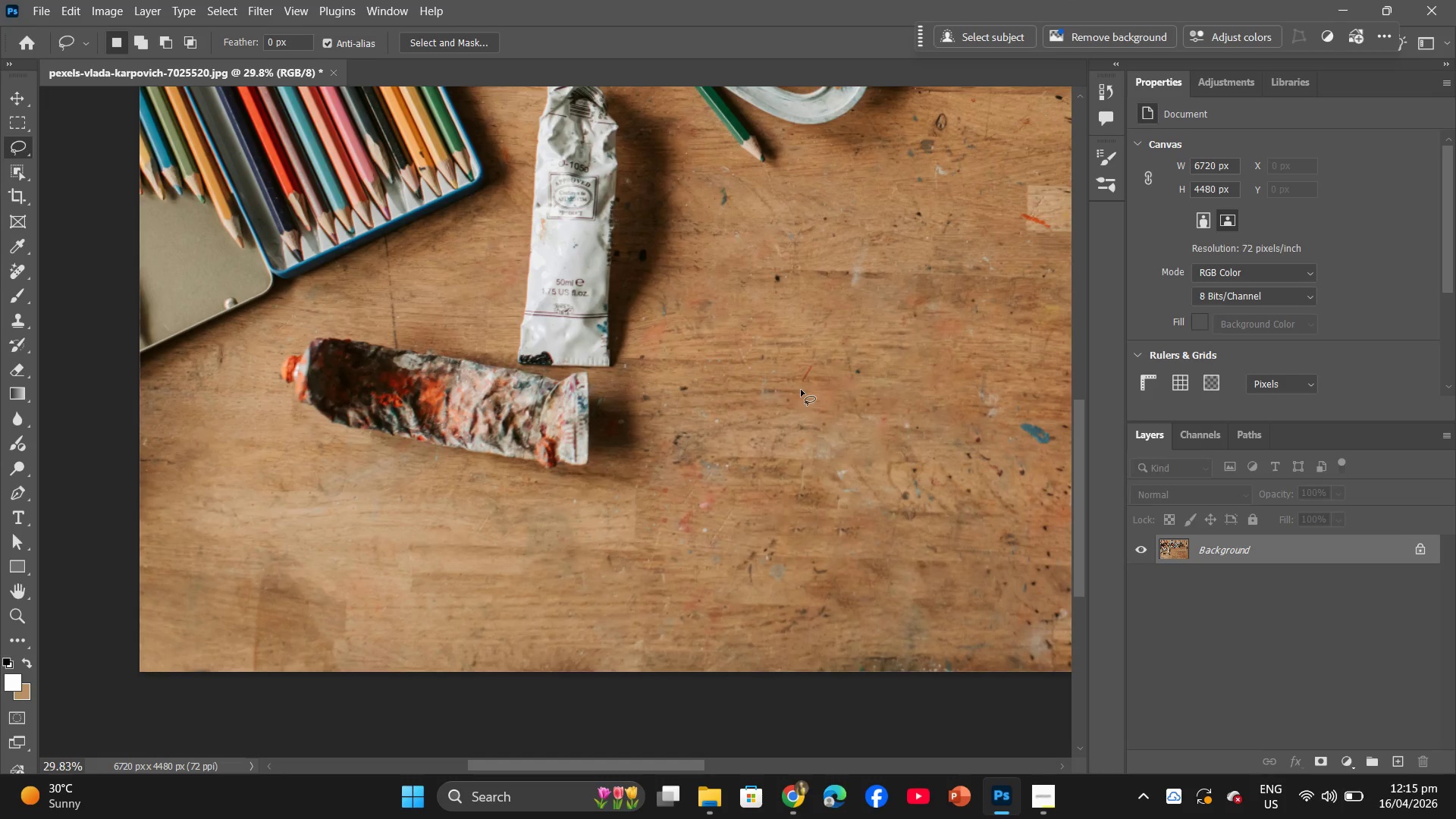 
hold_key(key=Space, duration=0.5)
 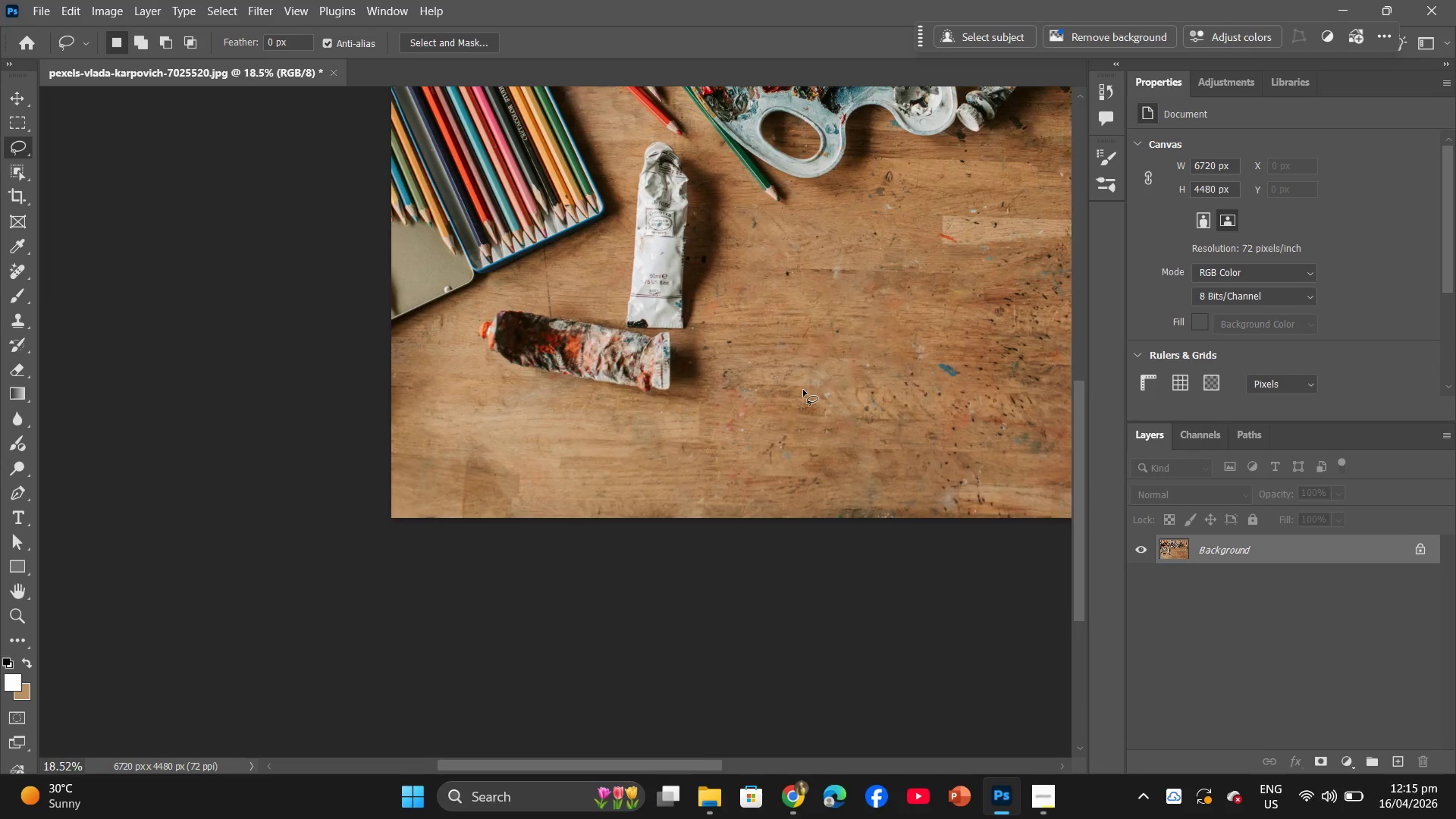 
hold_key(key=AltLeft, duration=0.55)
scroll: coordinate [803, 390], scroll_direction: down, amount: 5.0
 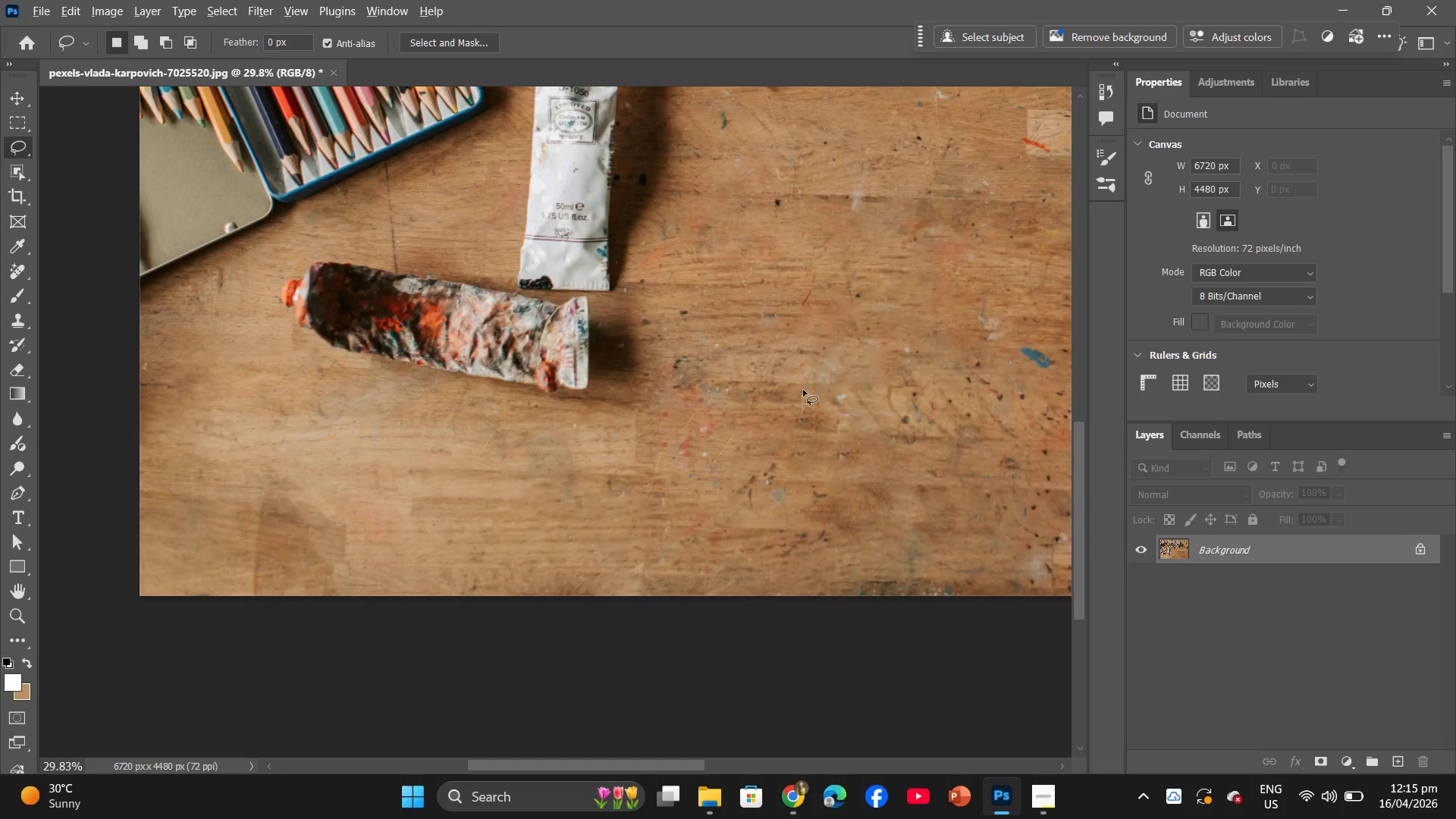 
hold_key(key=Space, duration=1.08)
 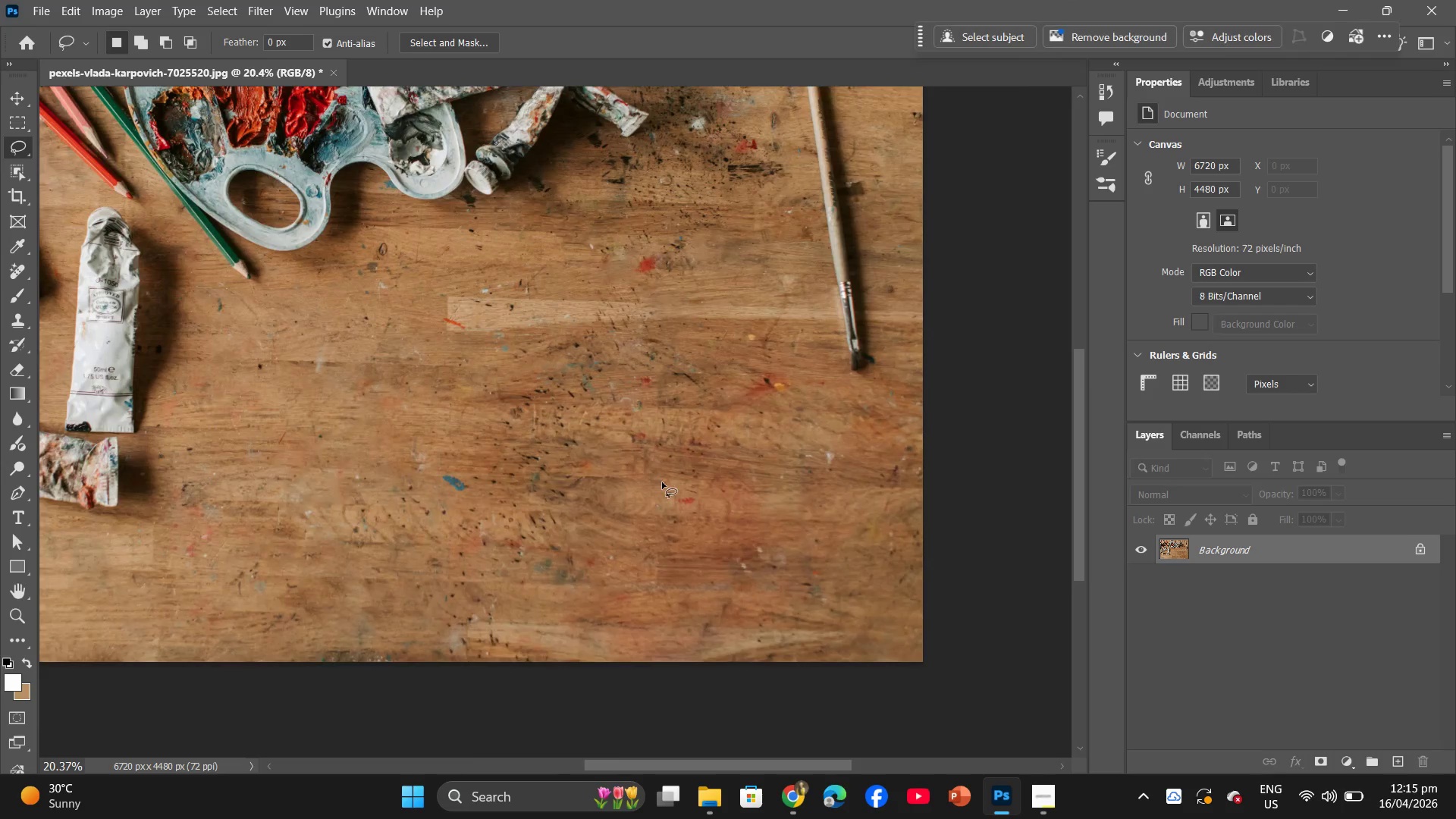 
left_click_drag(start_coordinate=[982, 448], to_coordinate=[554, 560])
 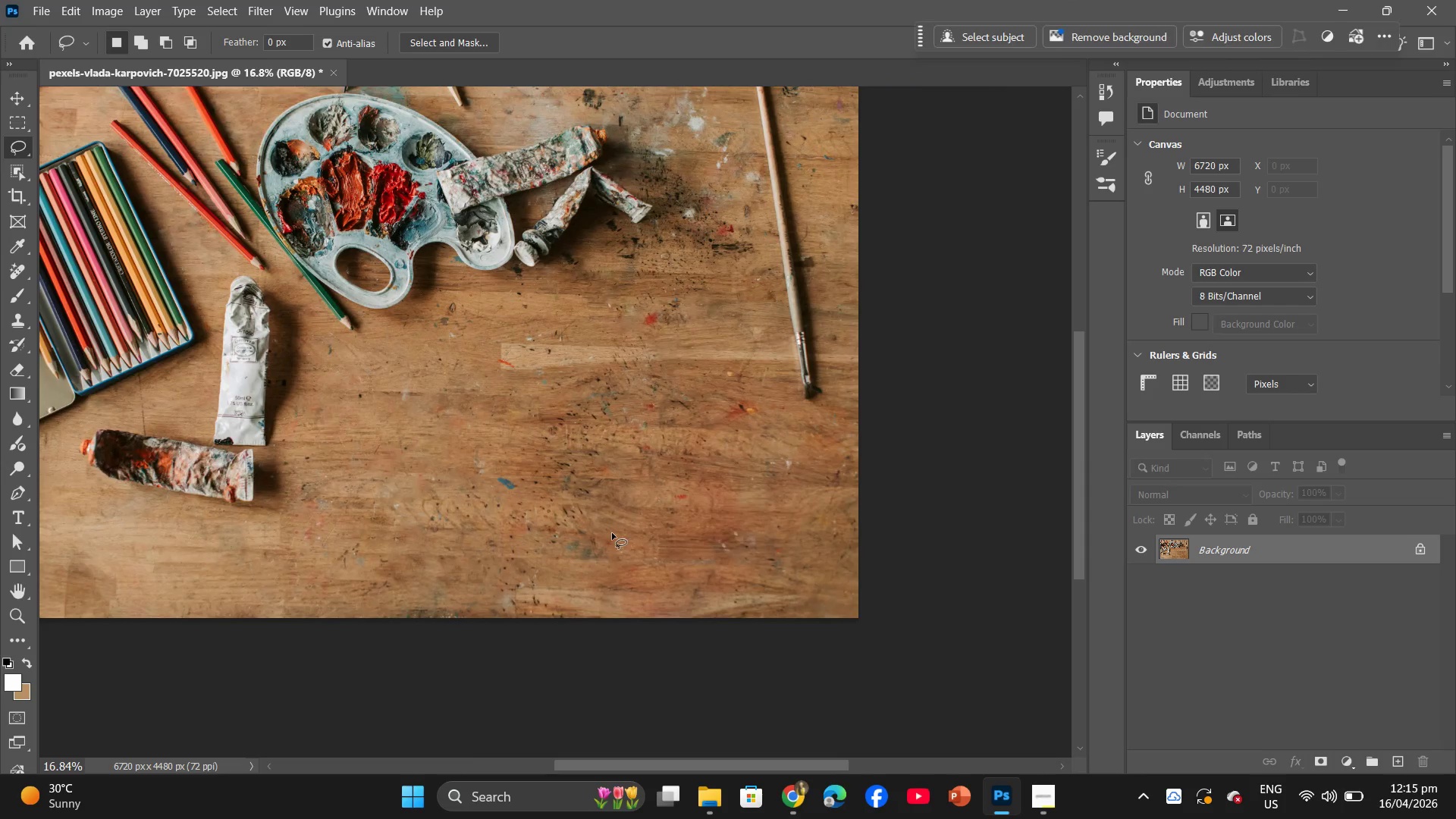 
hold_key(key=AltLeft, duration=0.56)
 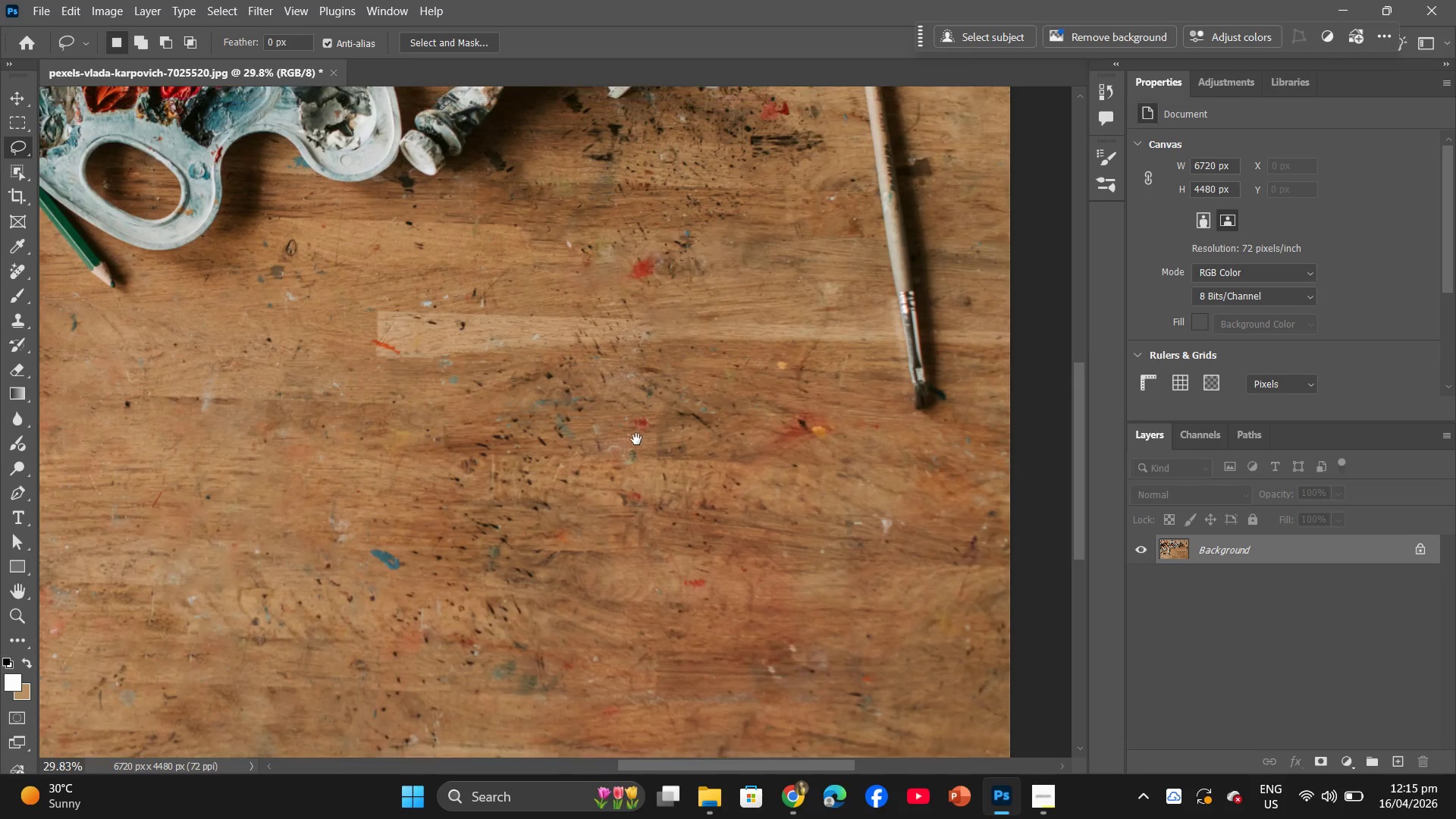 
hold_key(key=Space, duration=0.83)
 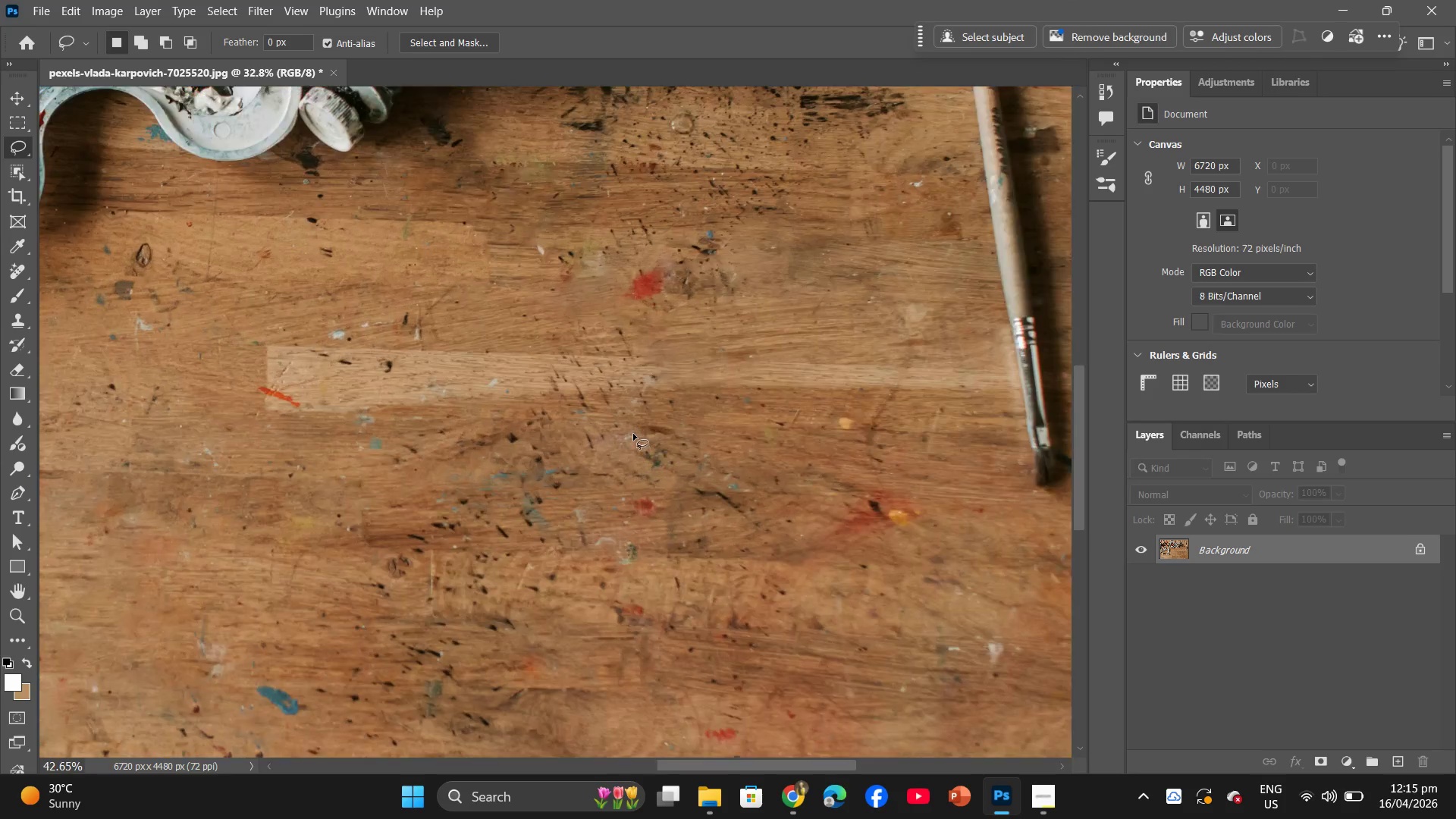 
hold_key(key=AltLeft, duration=0.38)
 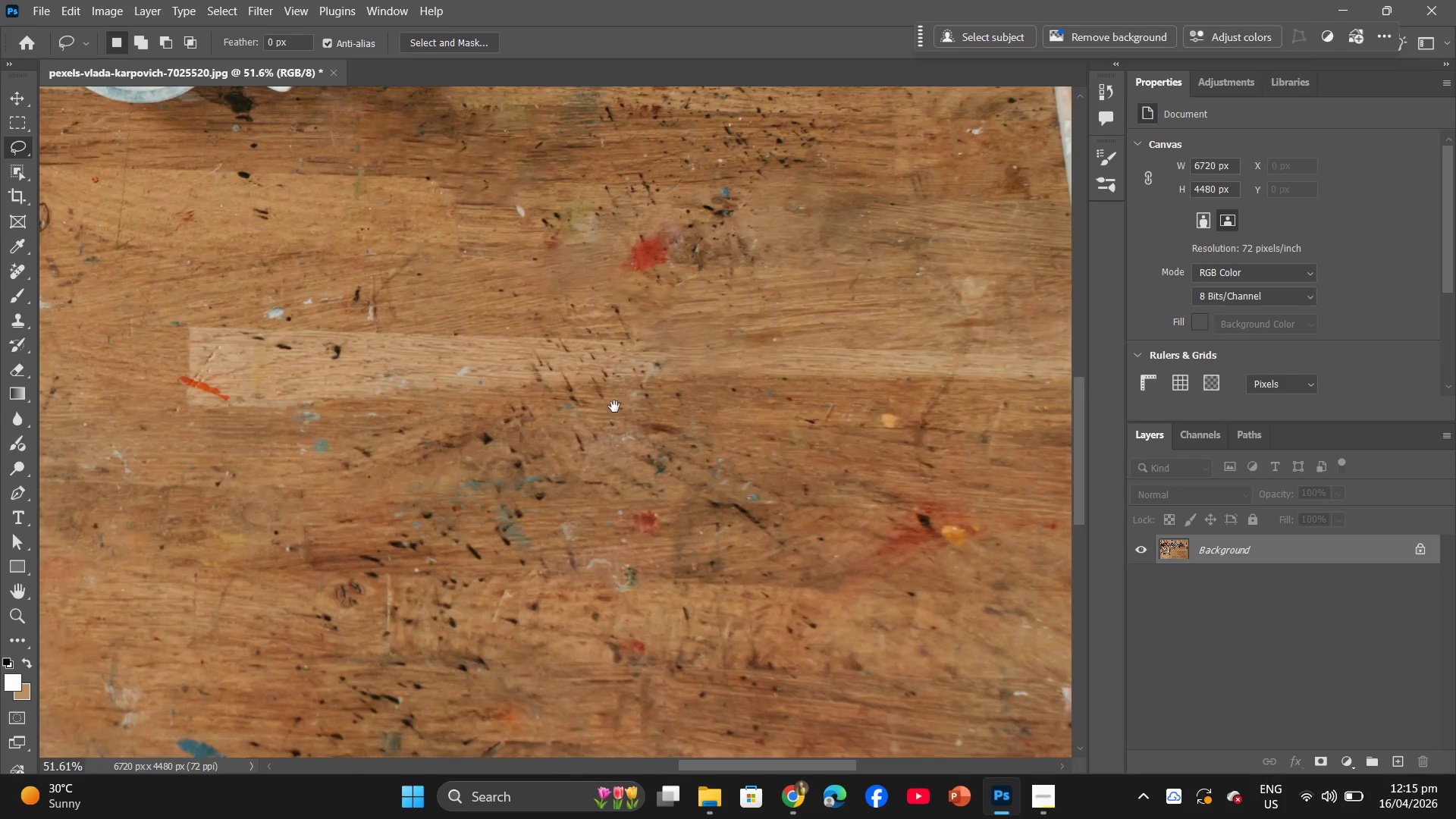 
hold_key(key=Space, duration=1.53)
 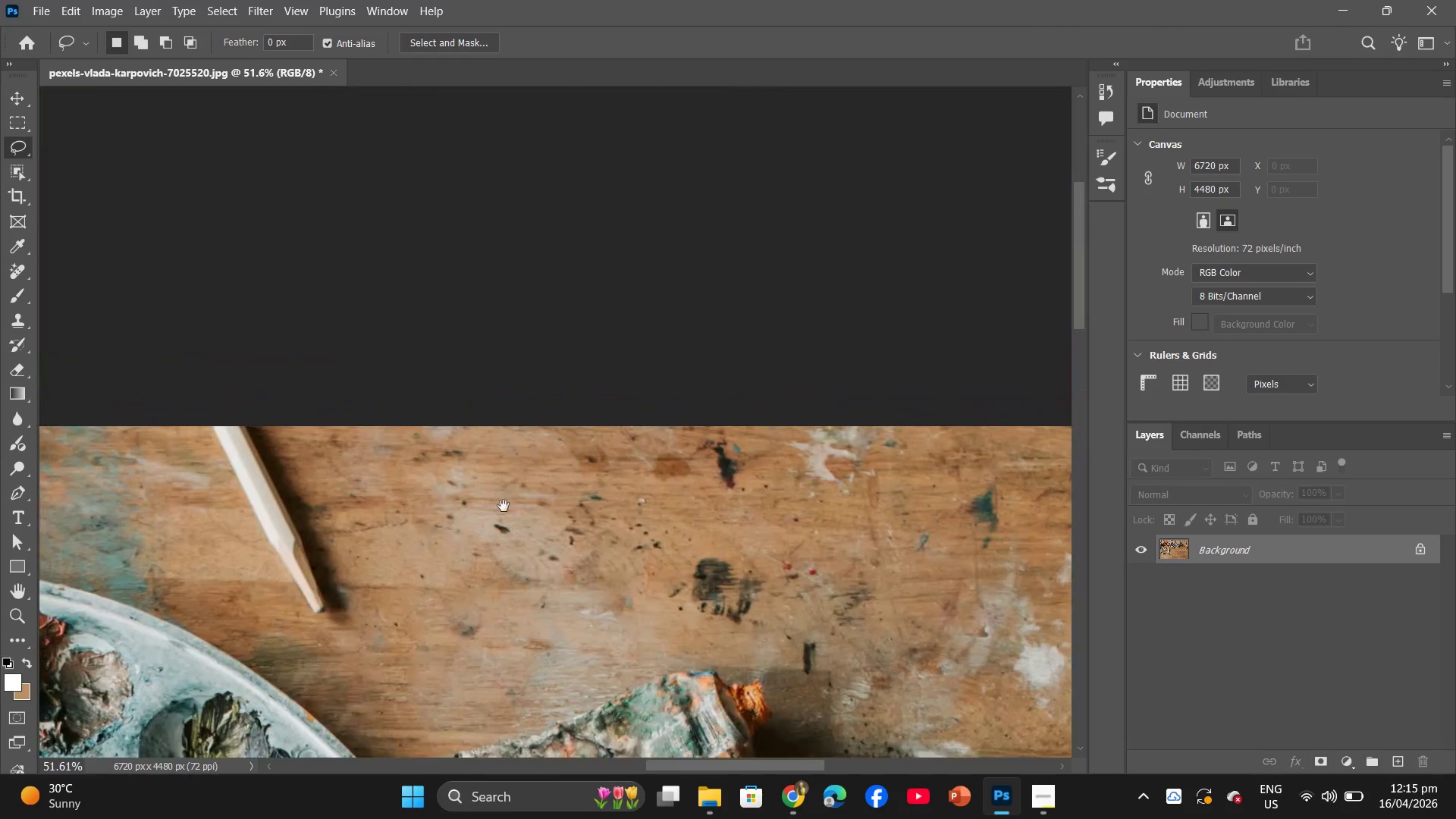 
scroll: coordinate [633, 434], scroll_direction: up, amount: 21.0
 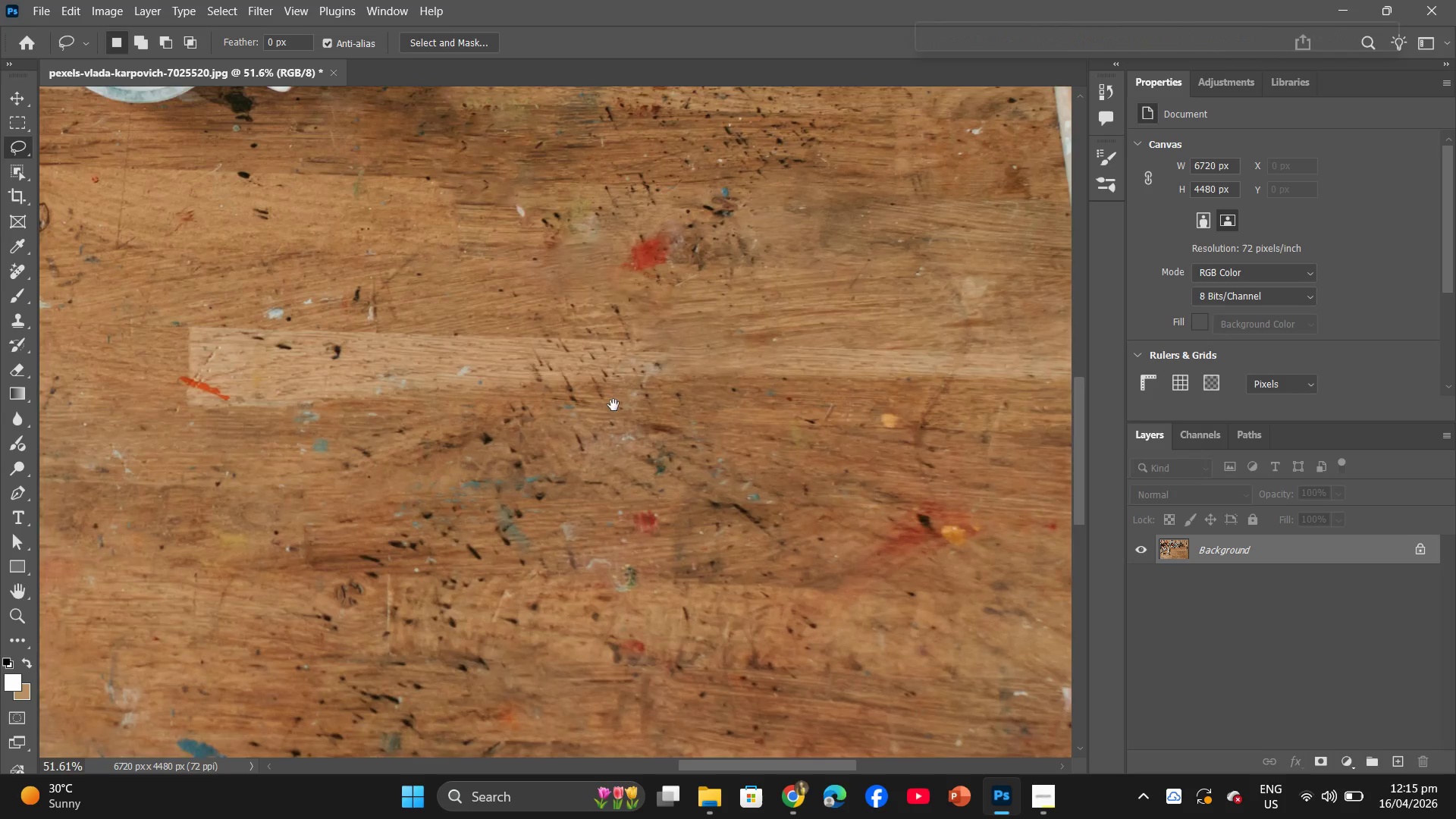 
left_click([613, 405])
 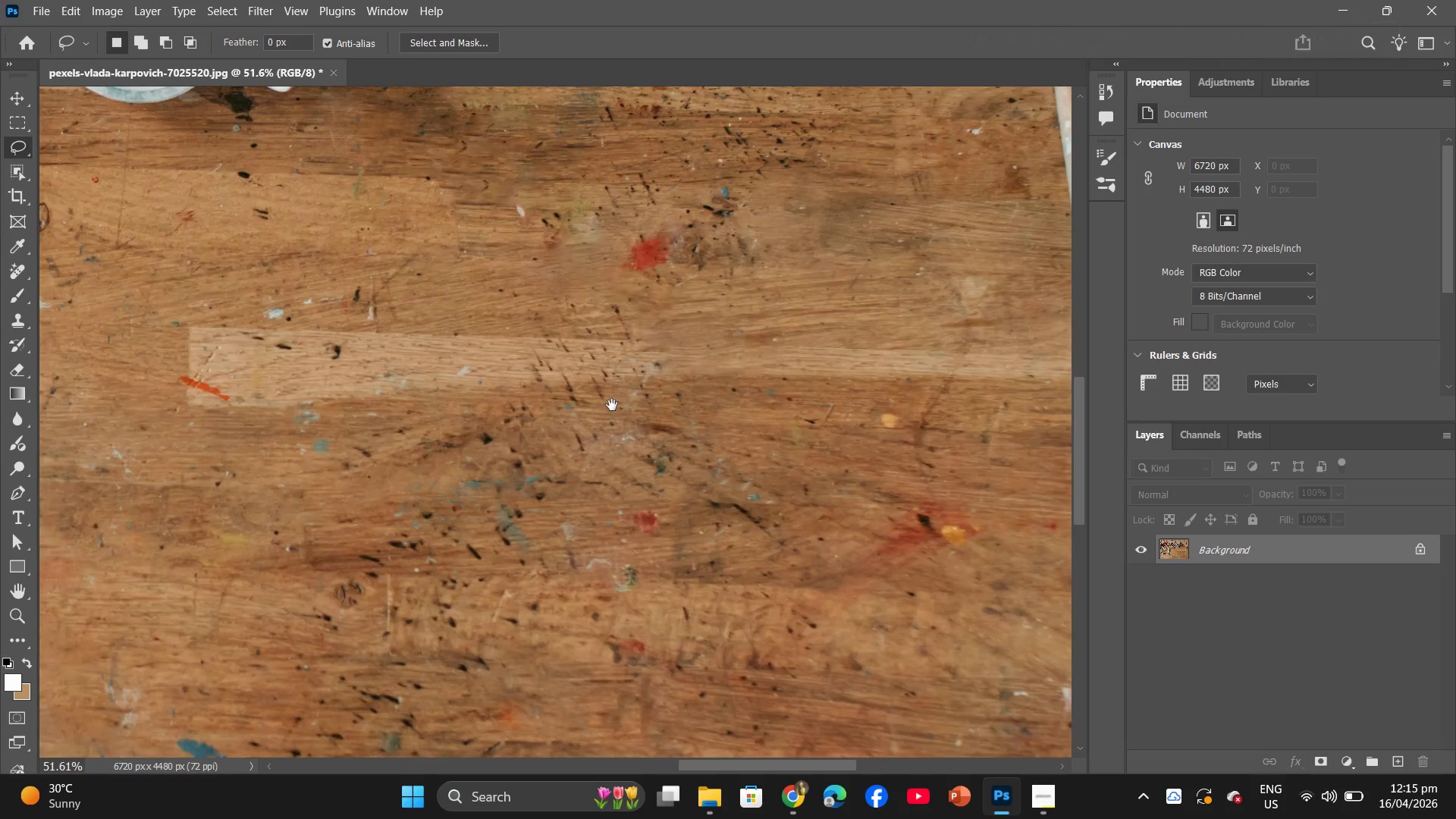 
left_click_drag(start_coordinate=[613, 405], to_coordinate=[640, 657])
 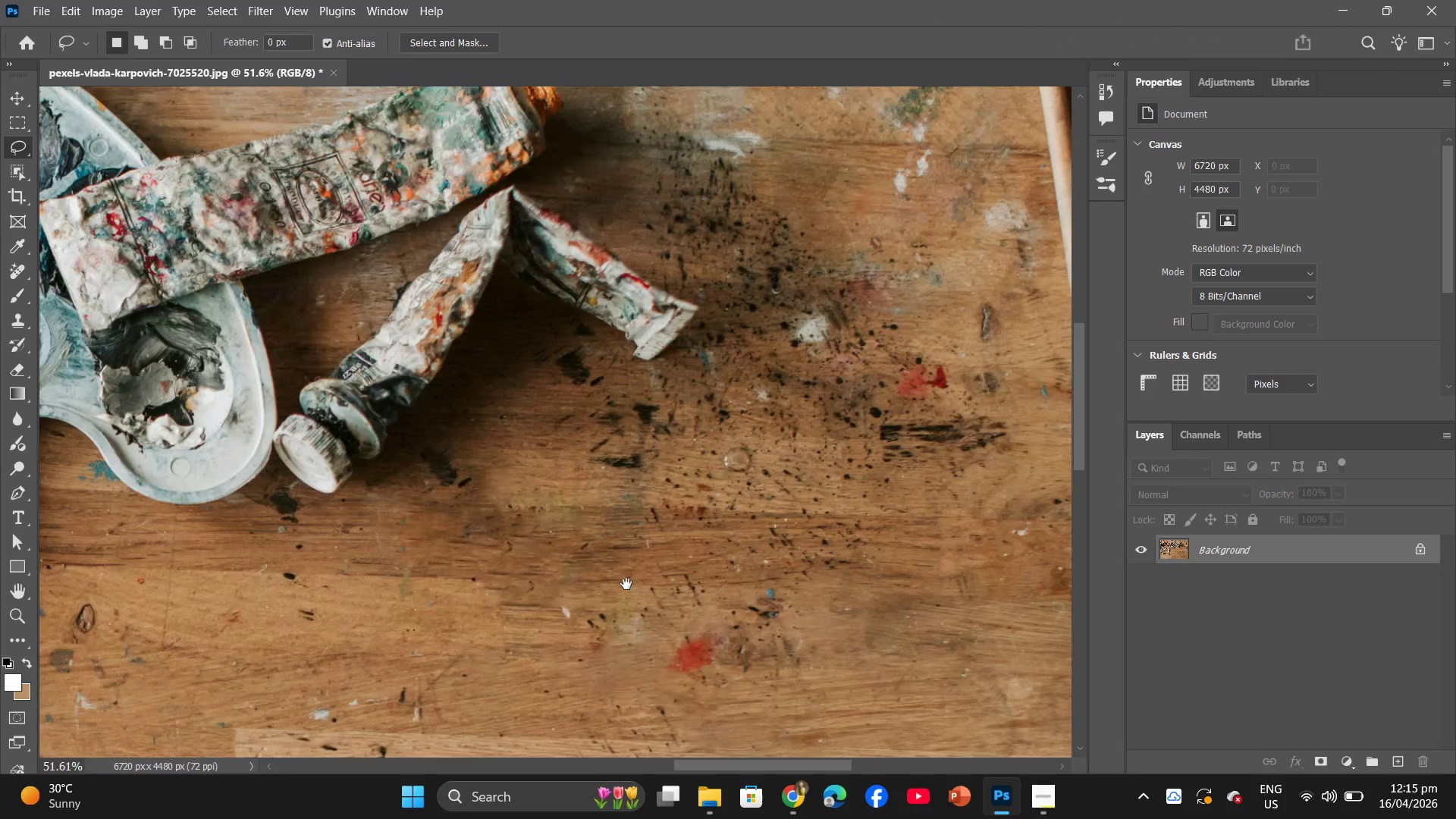 
left_click([615, 463])
 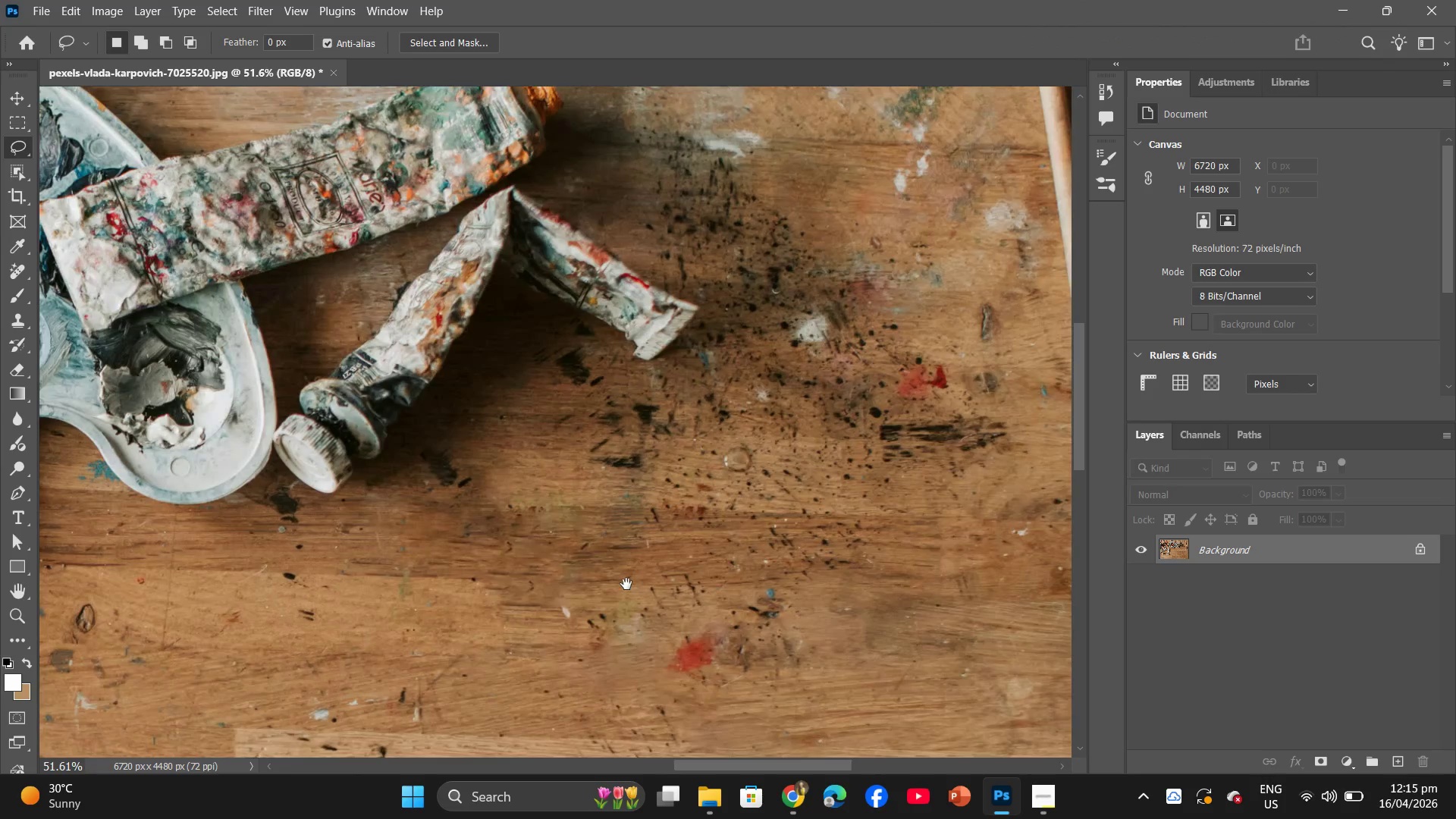 
left_click_drag(start_coordinate=[615, 463], to_coordinate=[643, 558])
 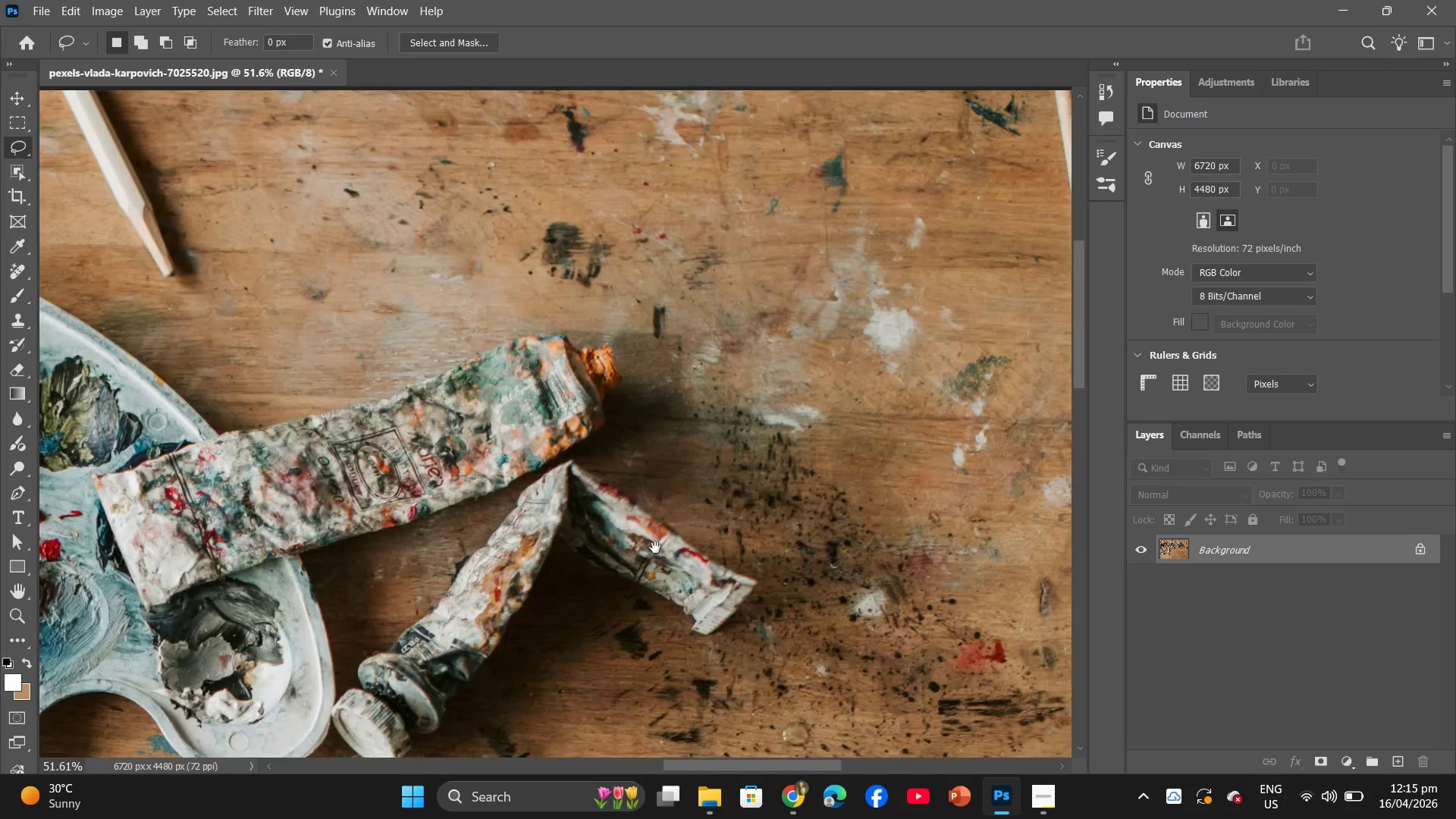 
left_click_drag(start_coordinate=[642, 505], to_coordinate=[692, 602])
 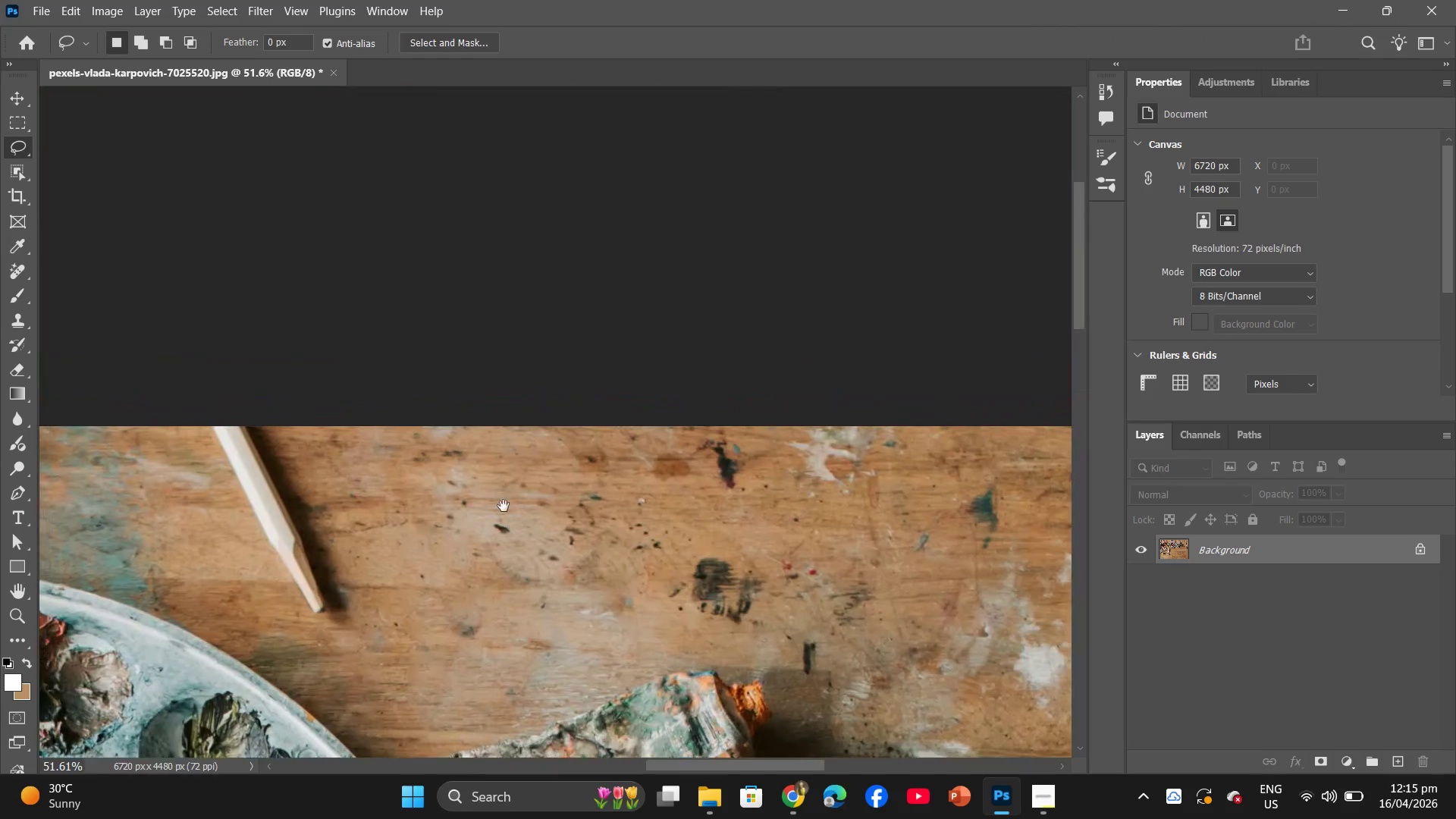 
key(Space)
 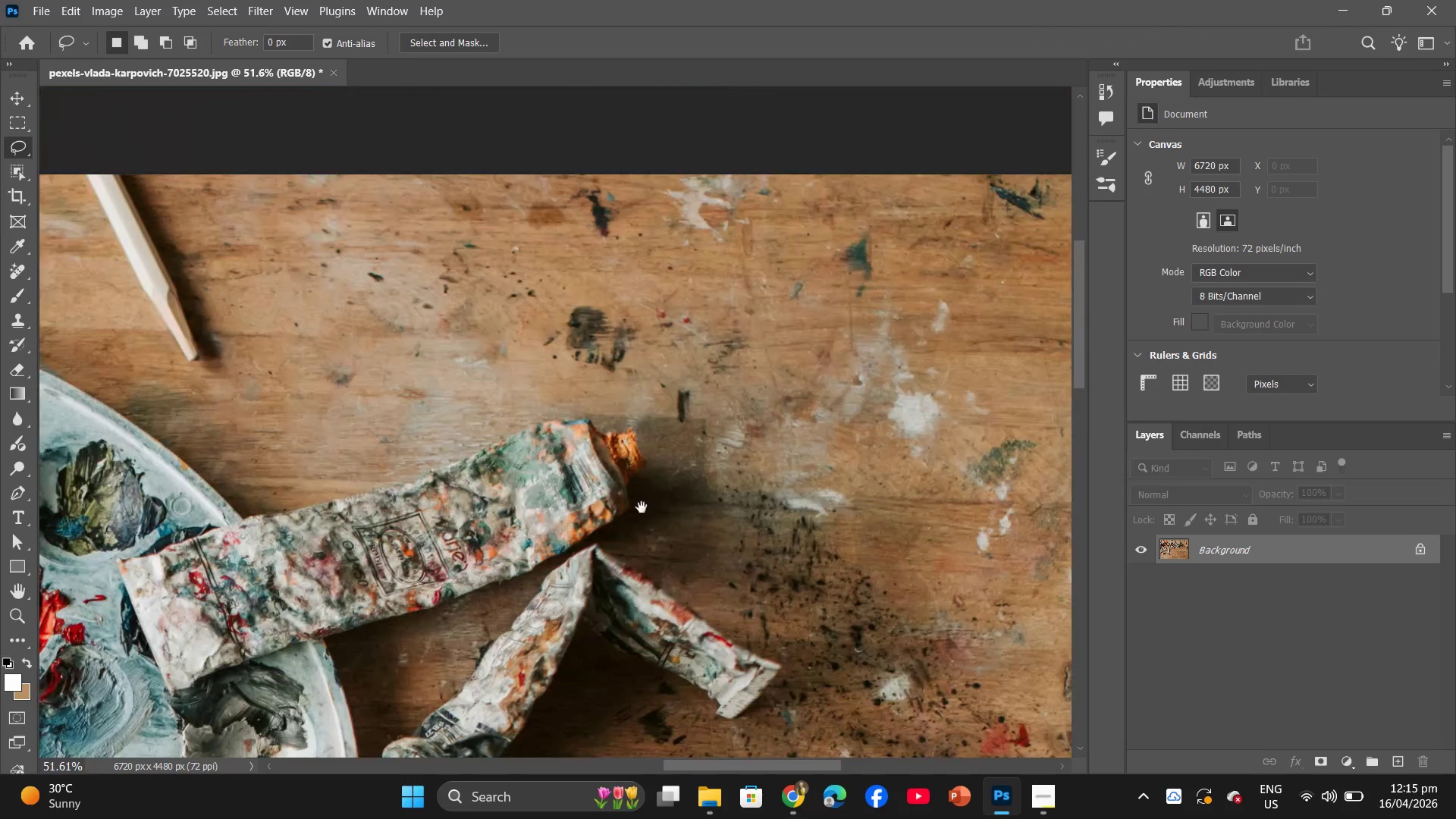 
key(Space)
 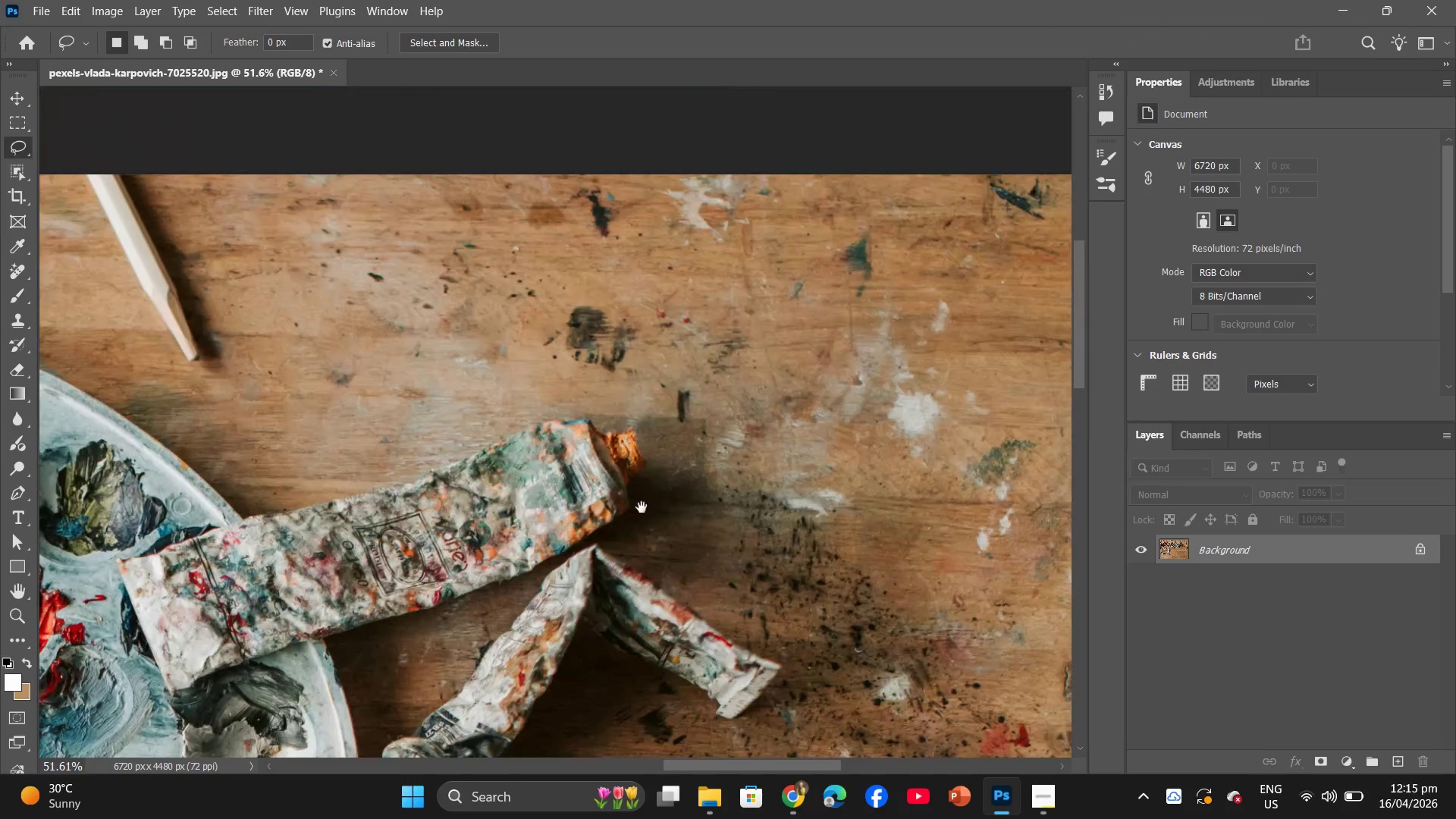 
key(Space)
 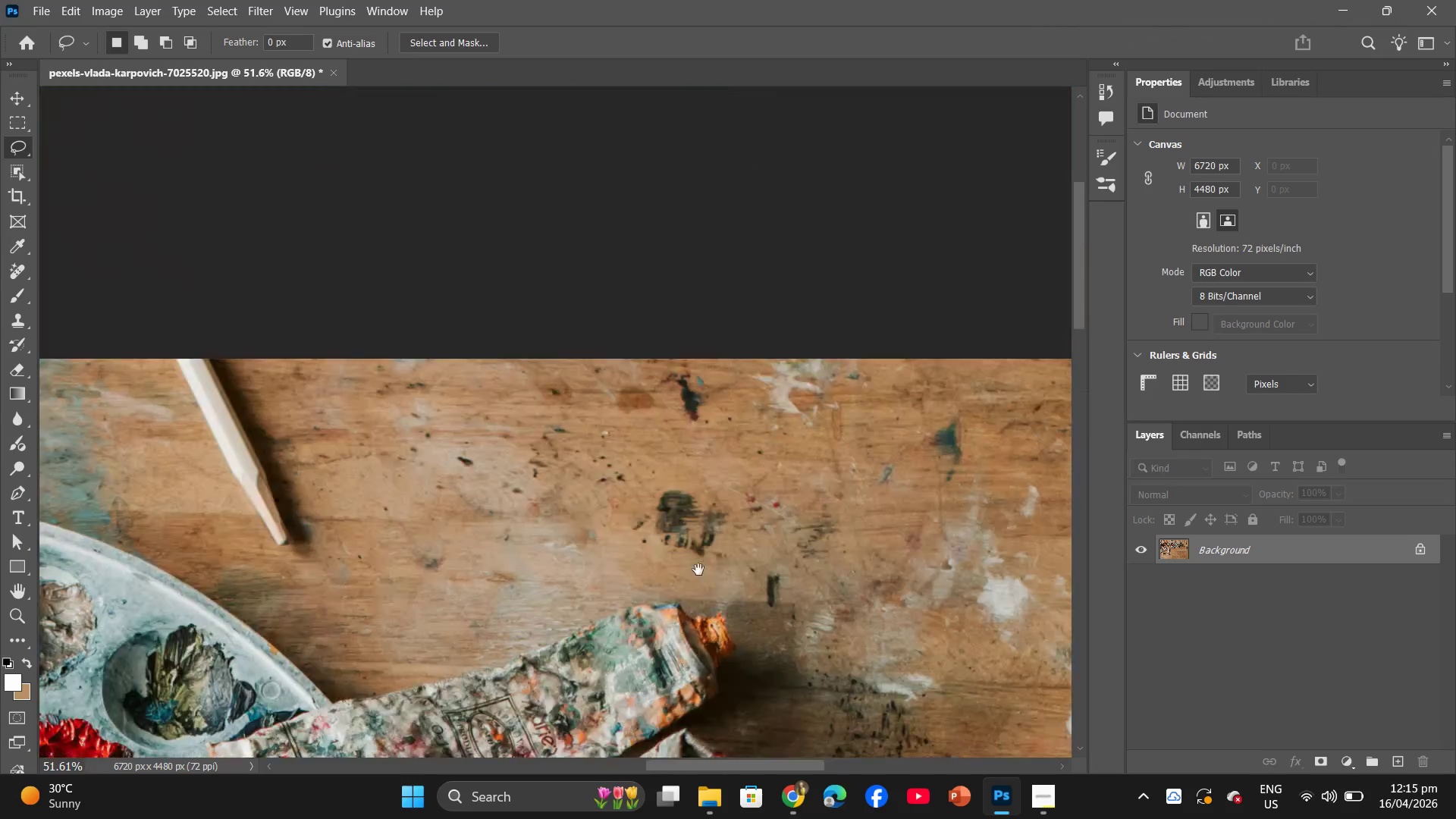 
key(Space)
 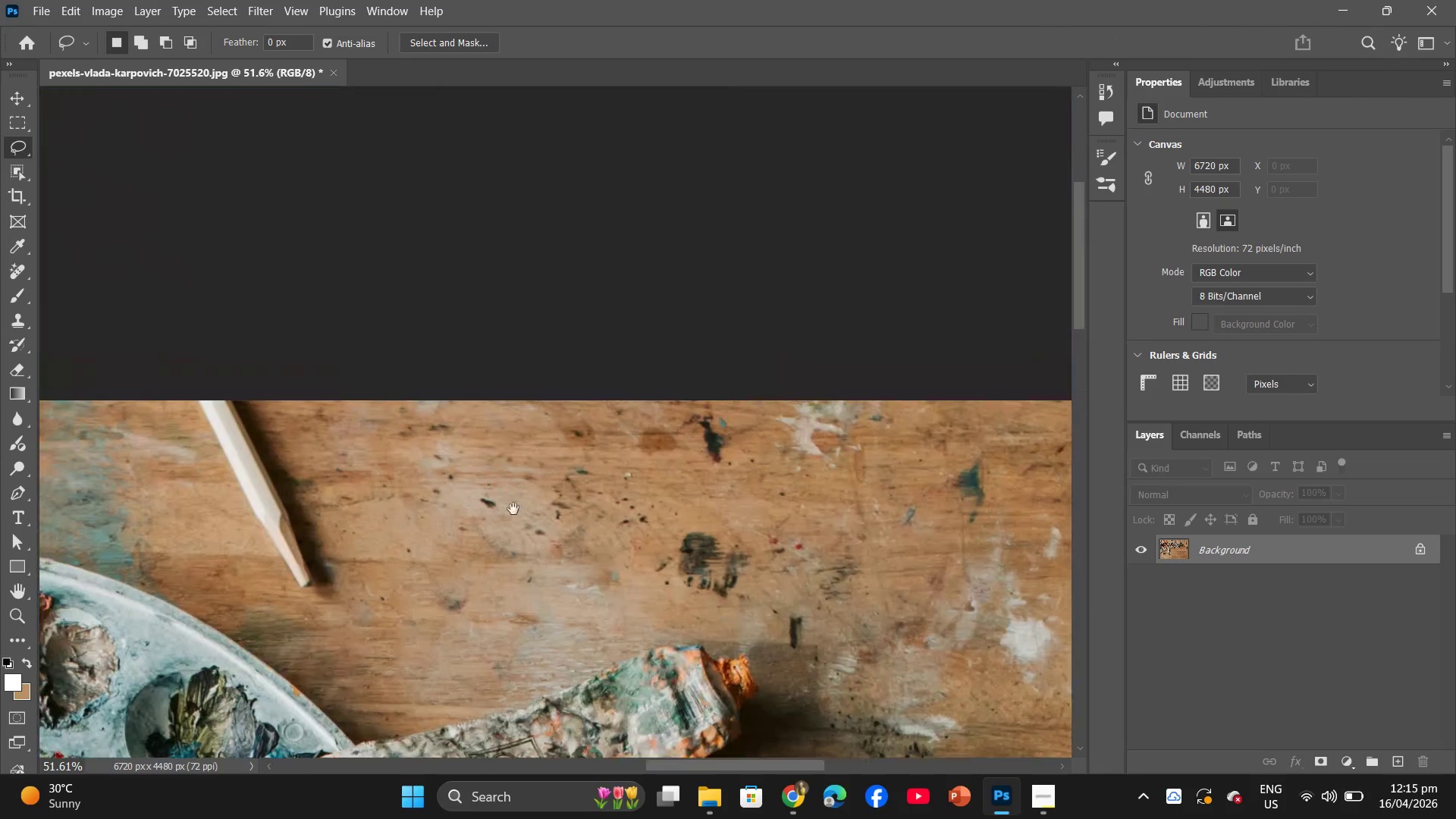 
hold_key(key=AltLeft, duration=0.81)
scroll: coordinate [504, 504], scroll_direction: up, amount: 4.0
 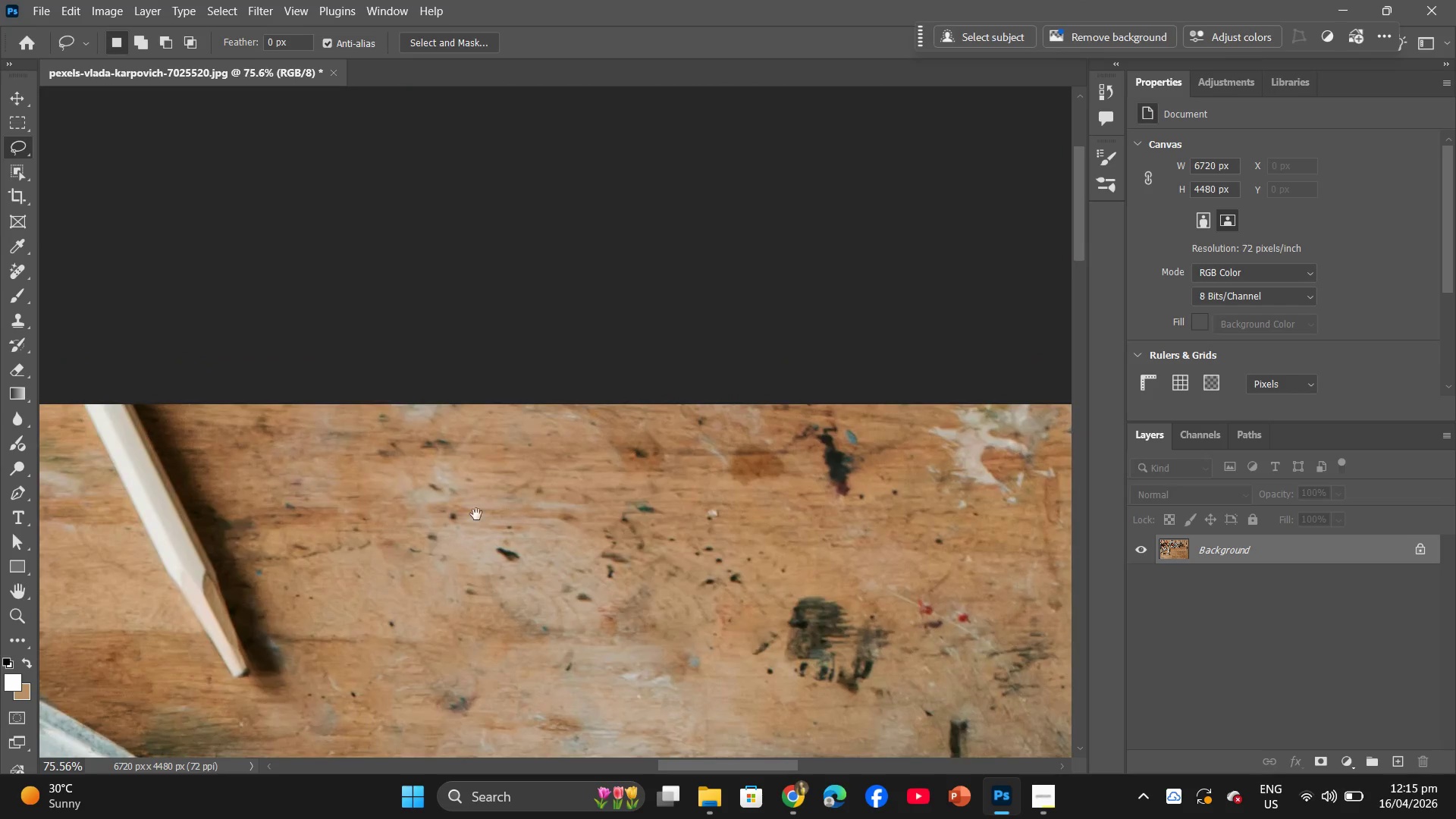 
hold_key(key=Space, duration=0.66)
 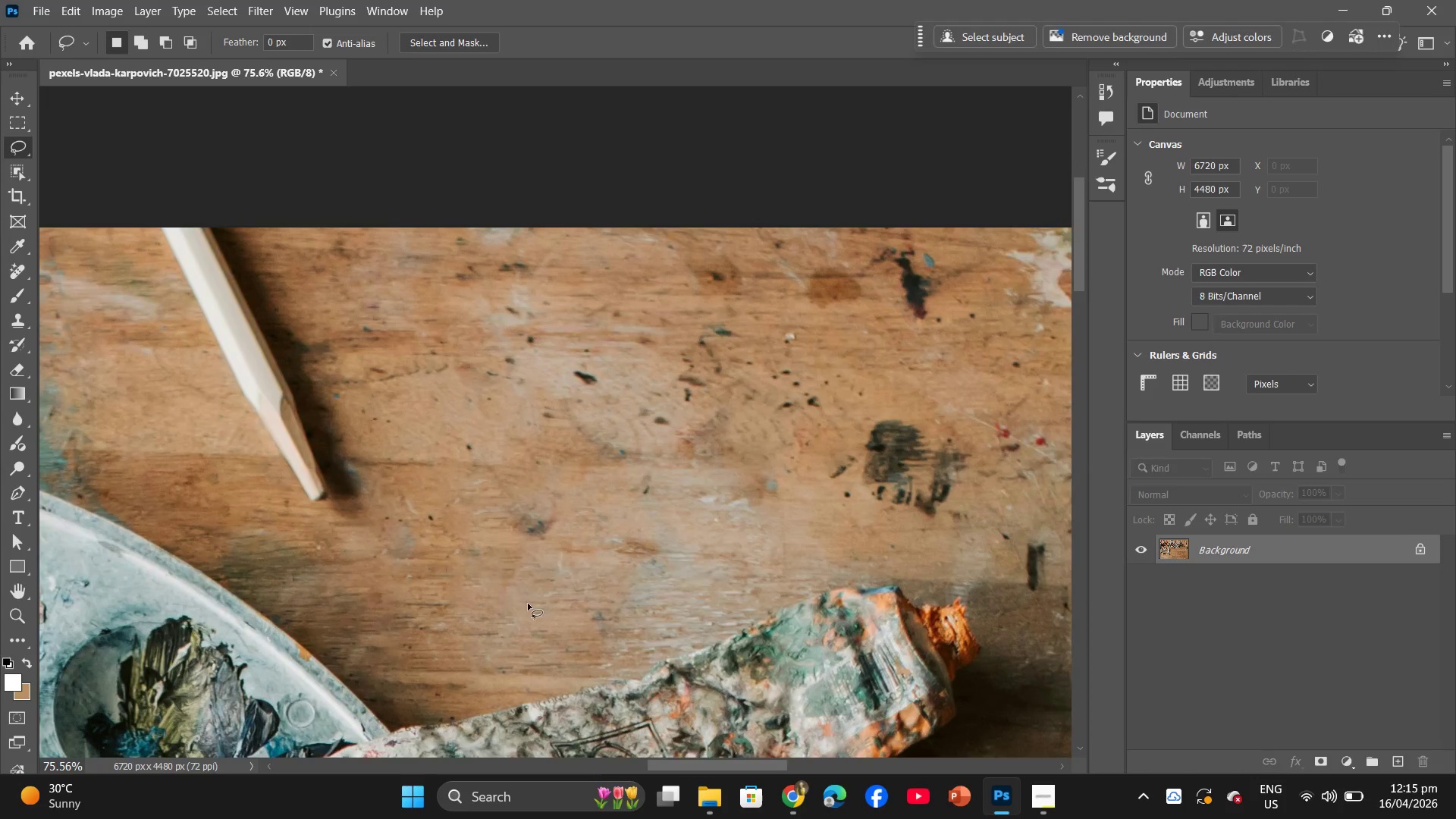 
left_click_drag(start_coordinate=[473, 517], to_coordinate=[519, 402])
 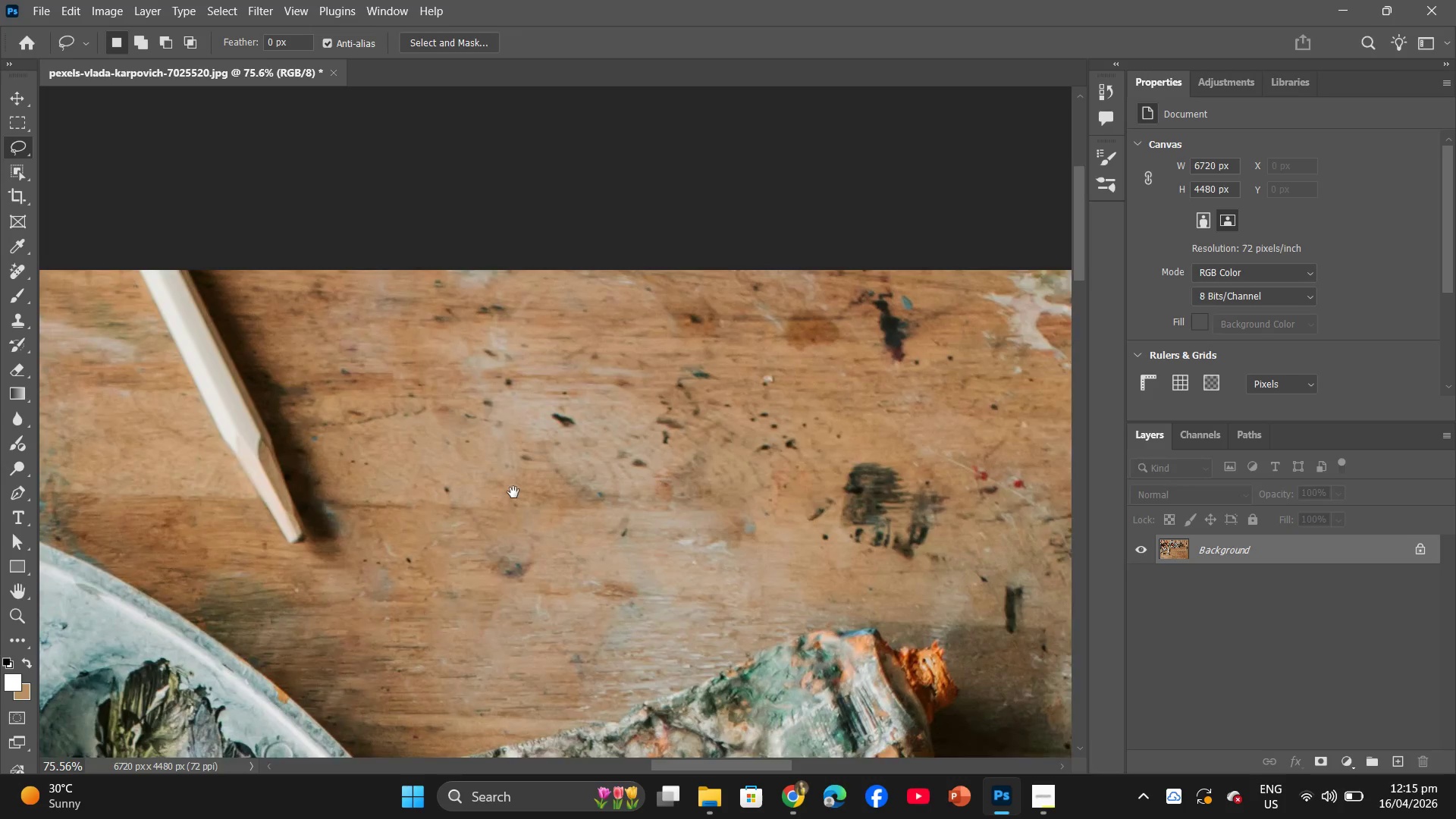 
hold_key(key=AltLeft, duration=1.34)
 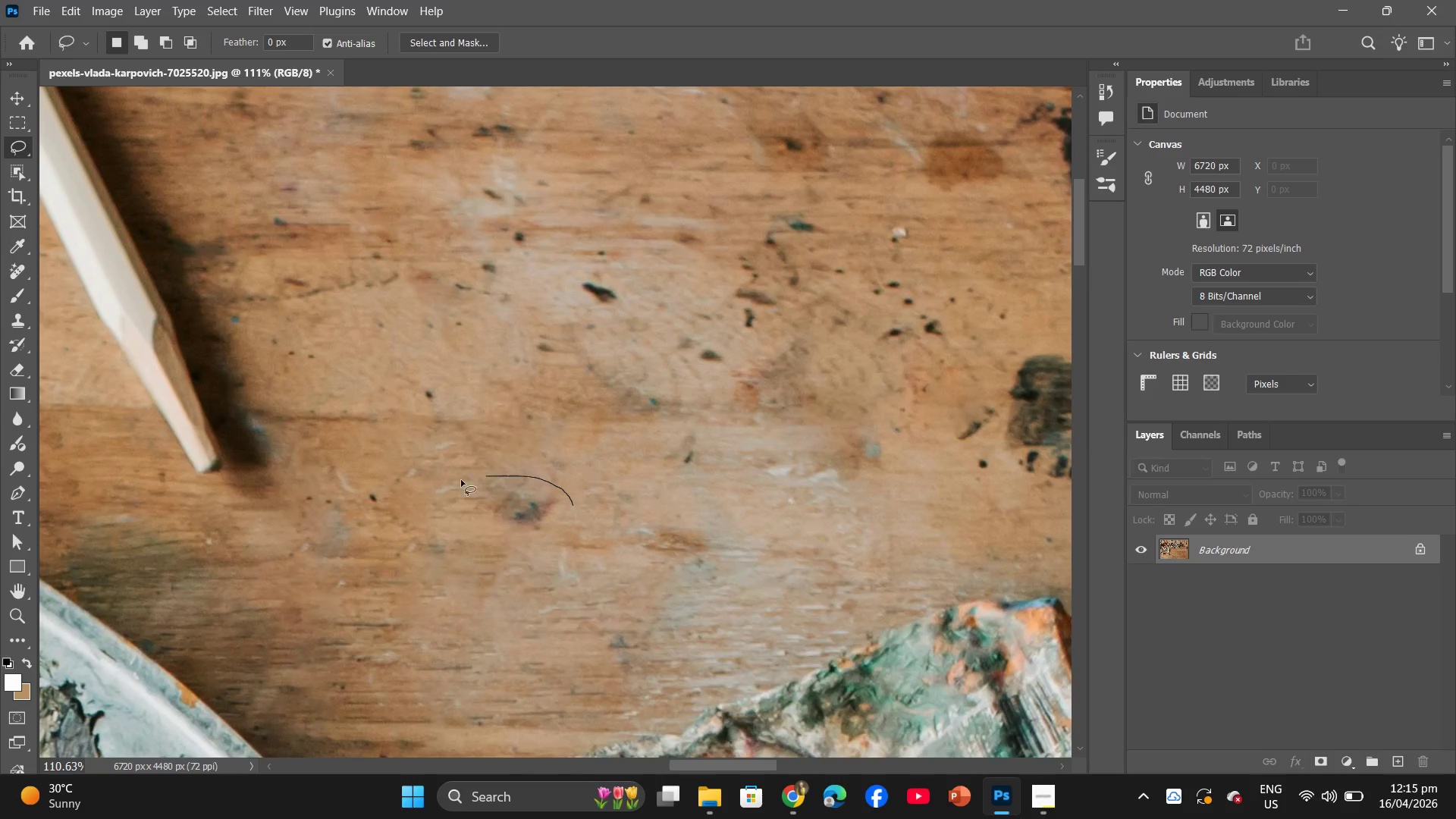 
left_click_drag(start_coordinate=[573, 505], to_coordinate=[542, 488])
 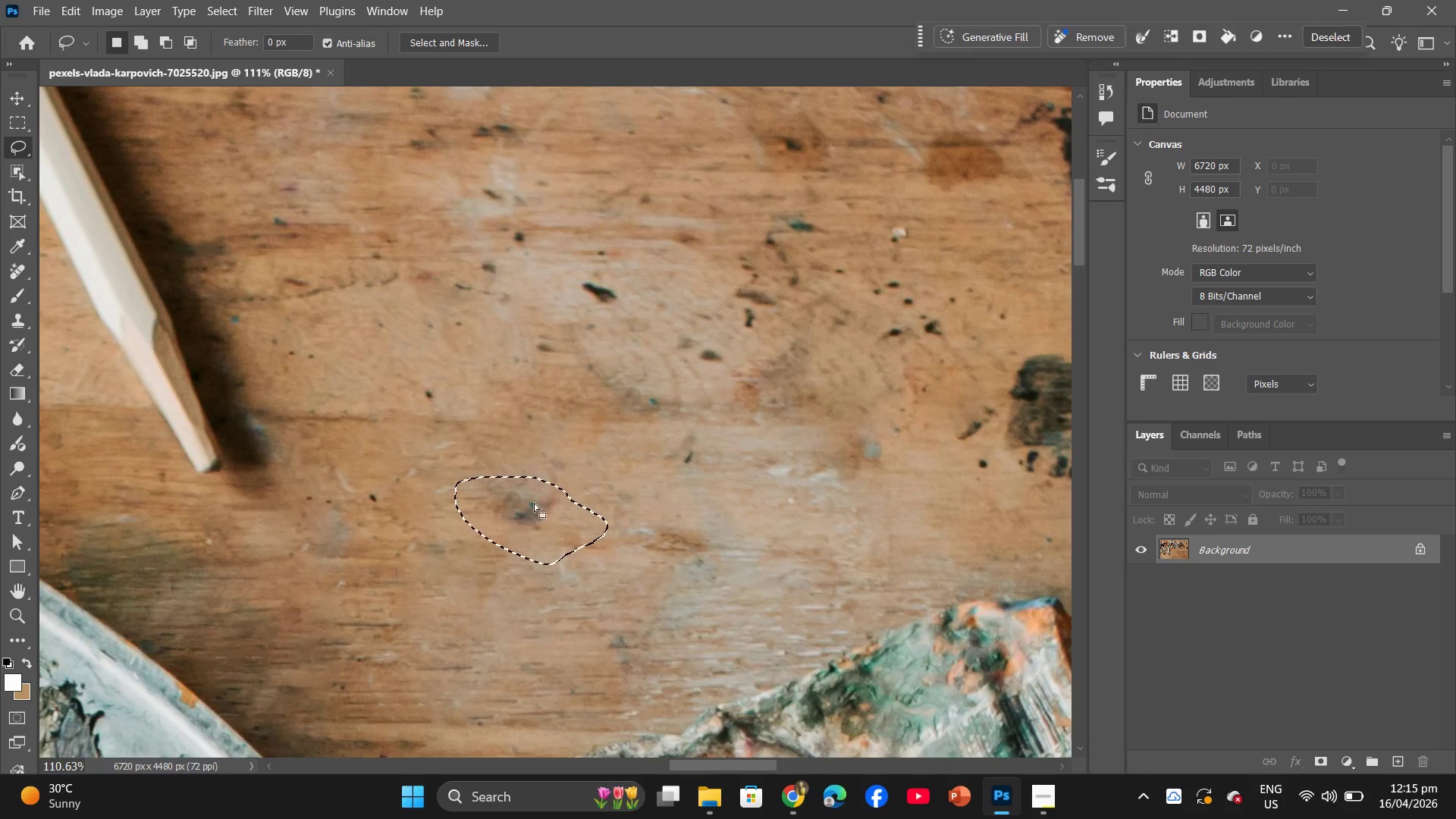 
scroll: coordinate [574, 529], scroll_direction: up, amount: 4.0
 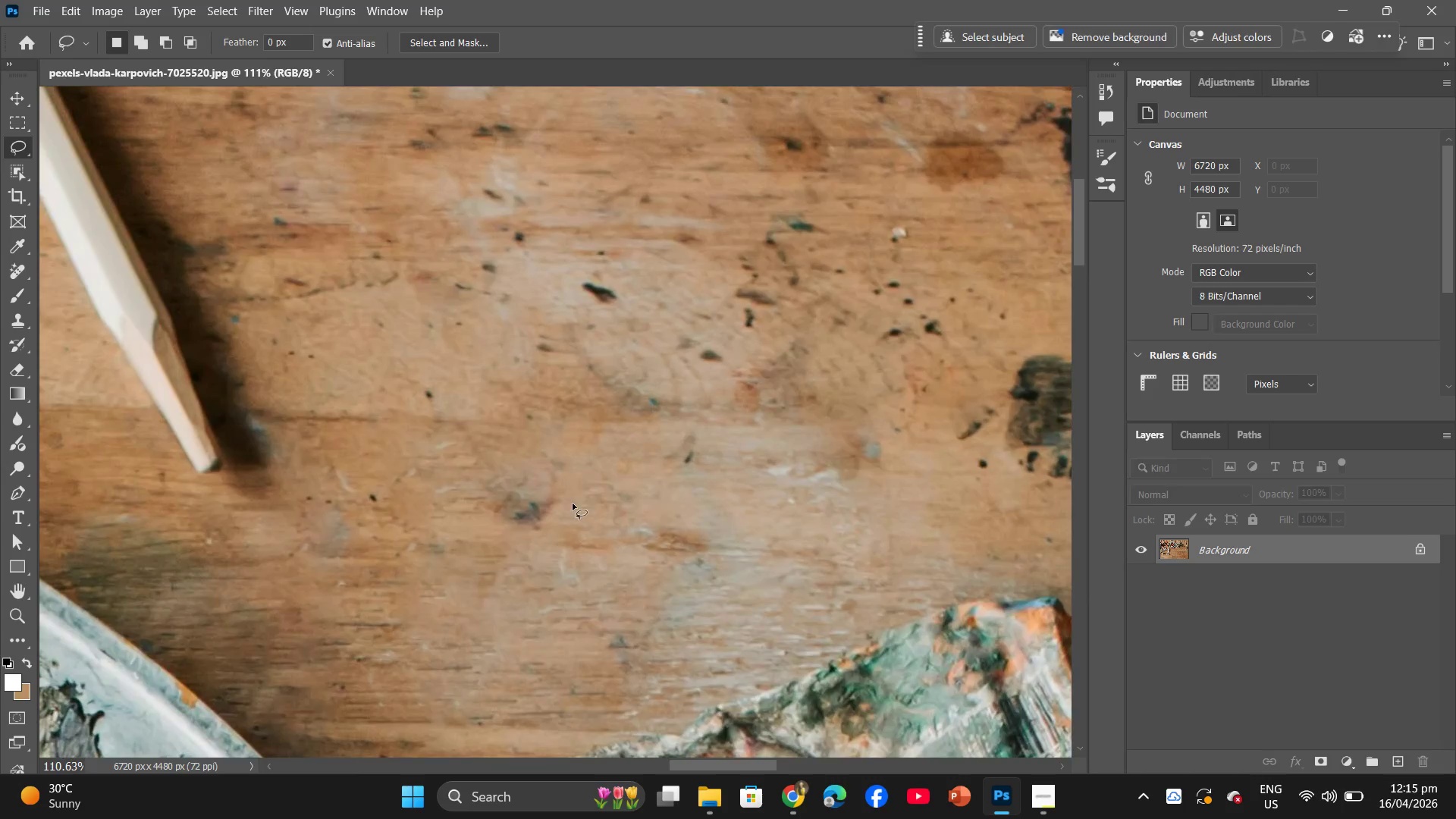 
right_click([534, 503])
 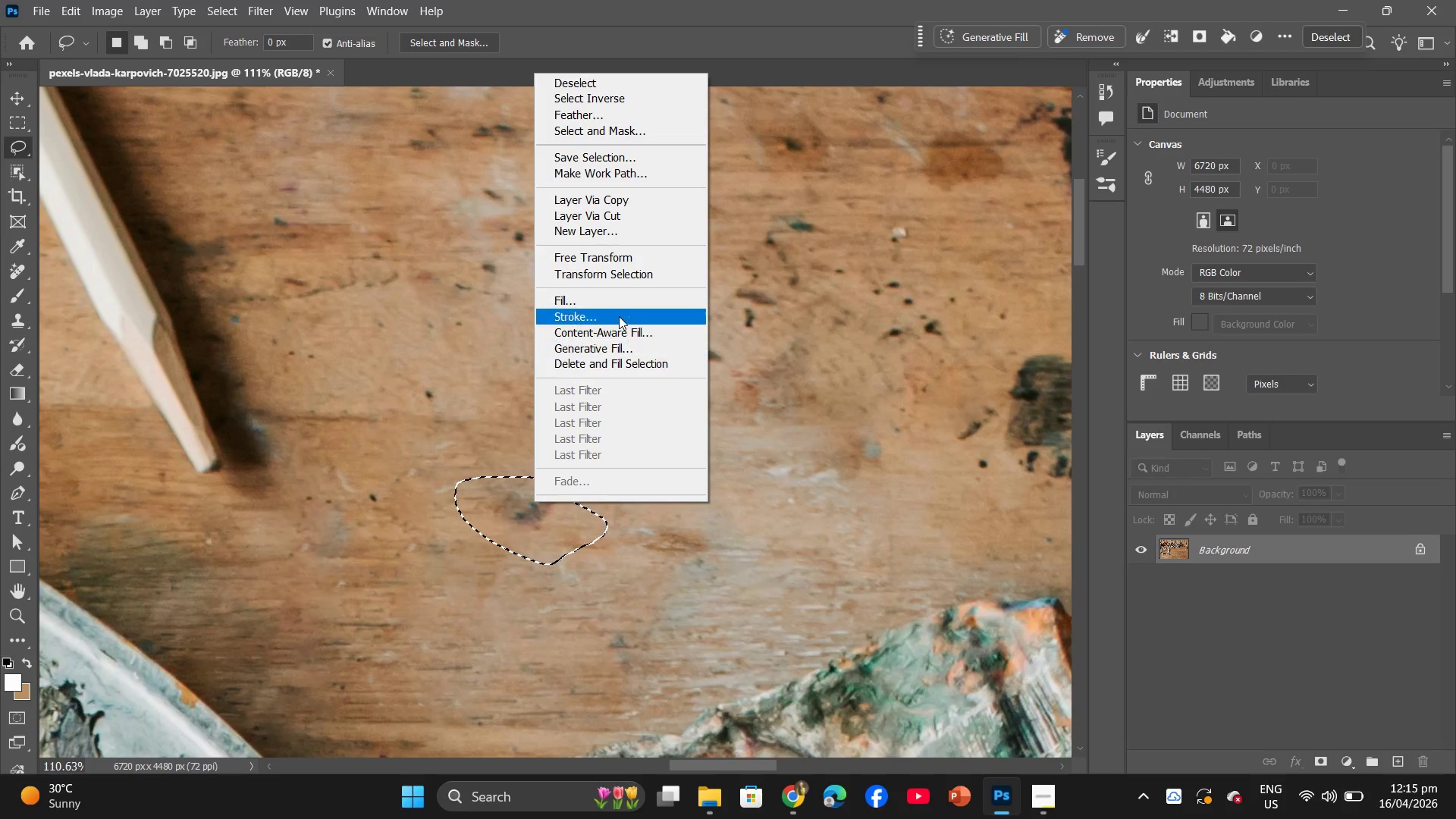 
left_click([610, 302])
 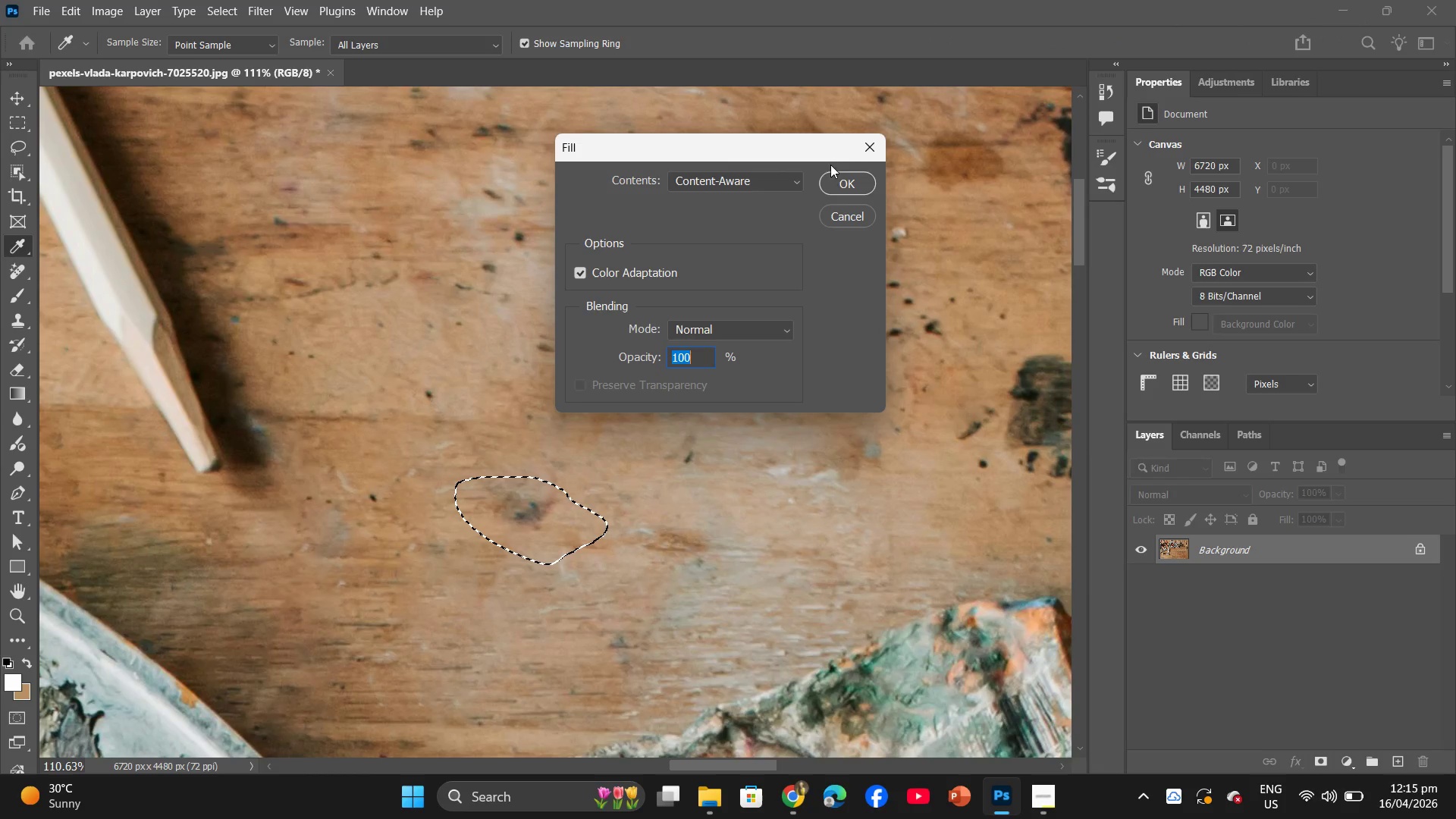 
left_click([848, 177])
 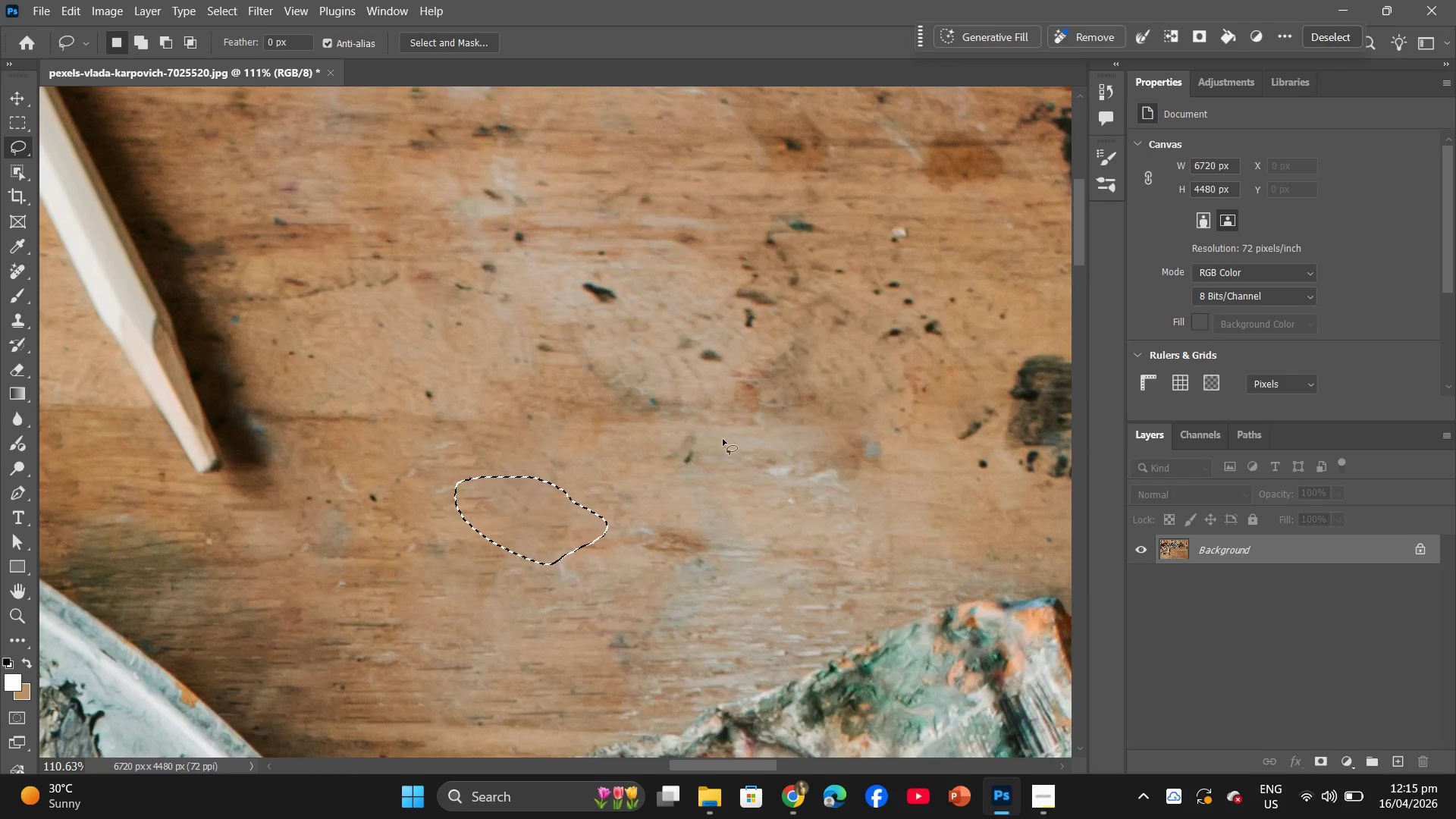 
left_click_drag(start_coordinate=[730, 431], to_coordinate=[695, 426])
 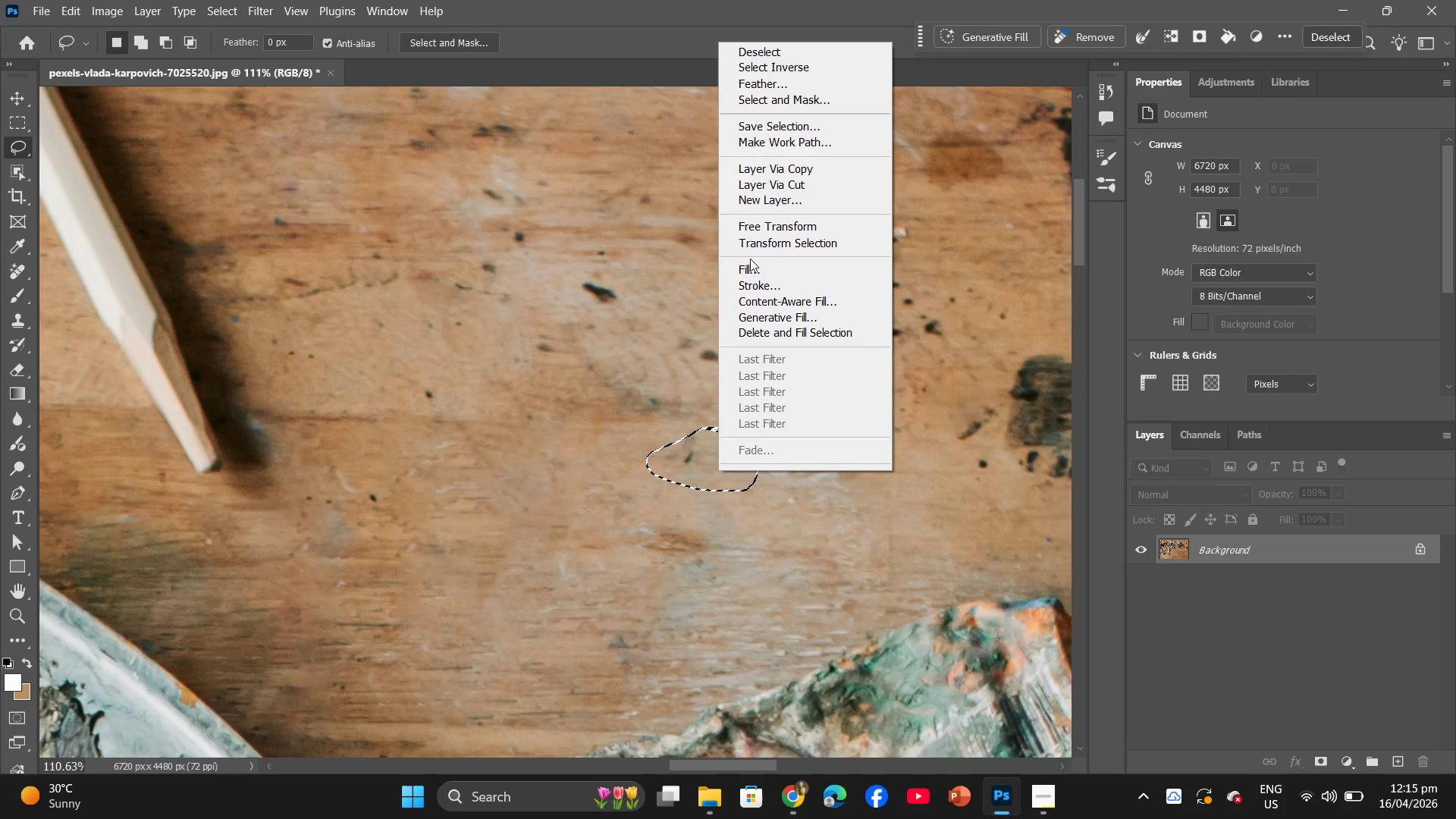 
double_click([750, 262])
 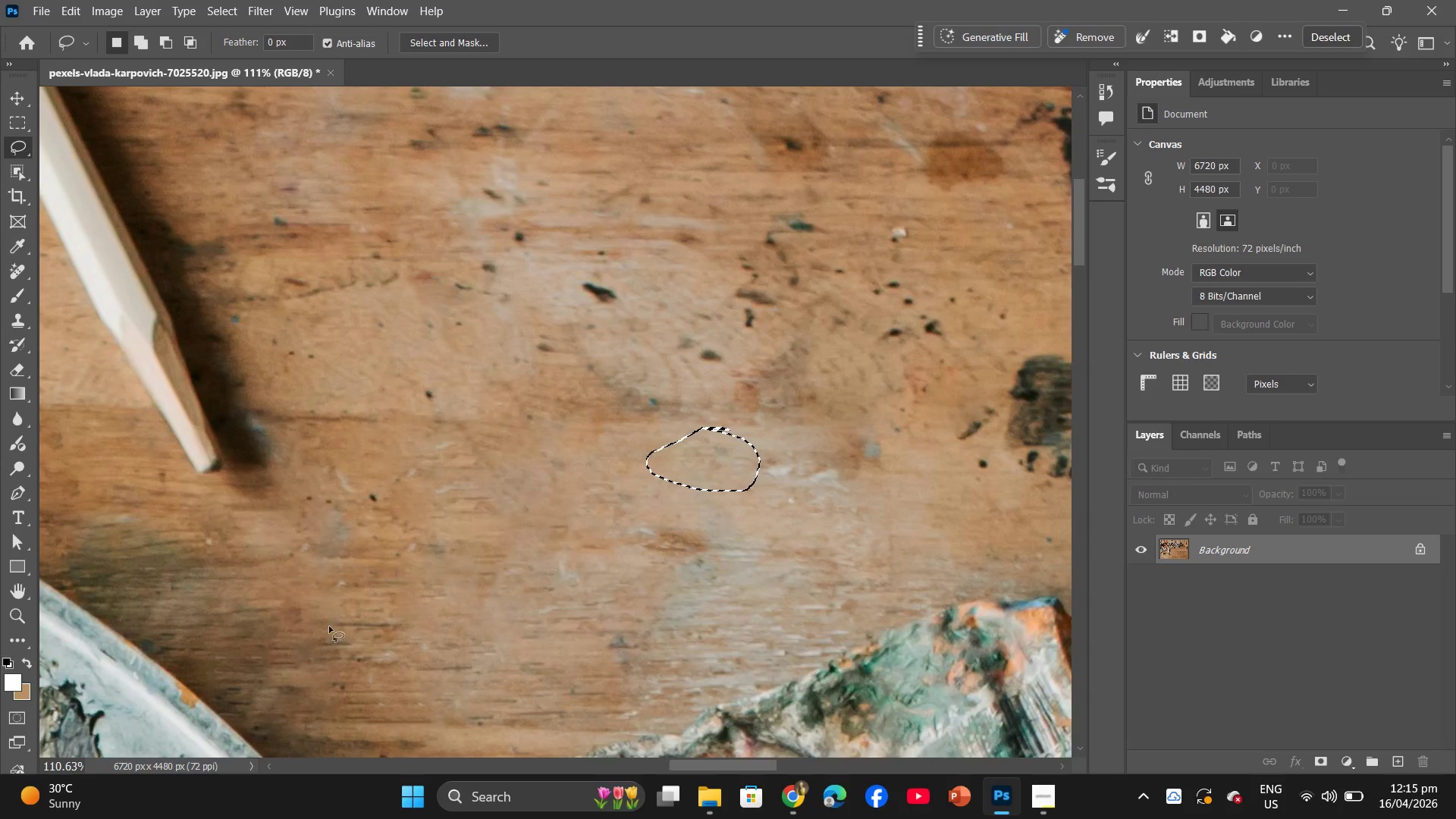 
left_click_drag(start_coordinate=[379, 489], to_coordinate=[374, 487])
 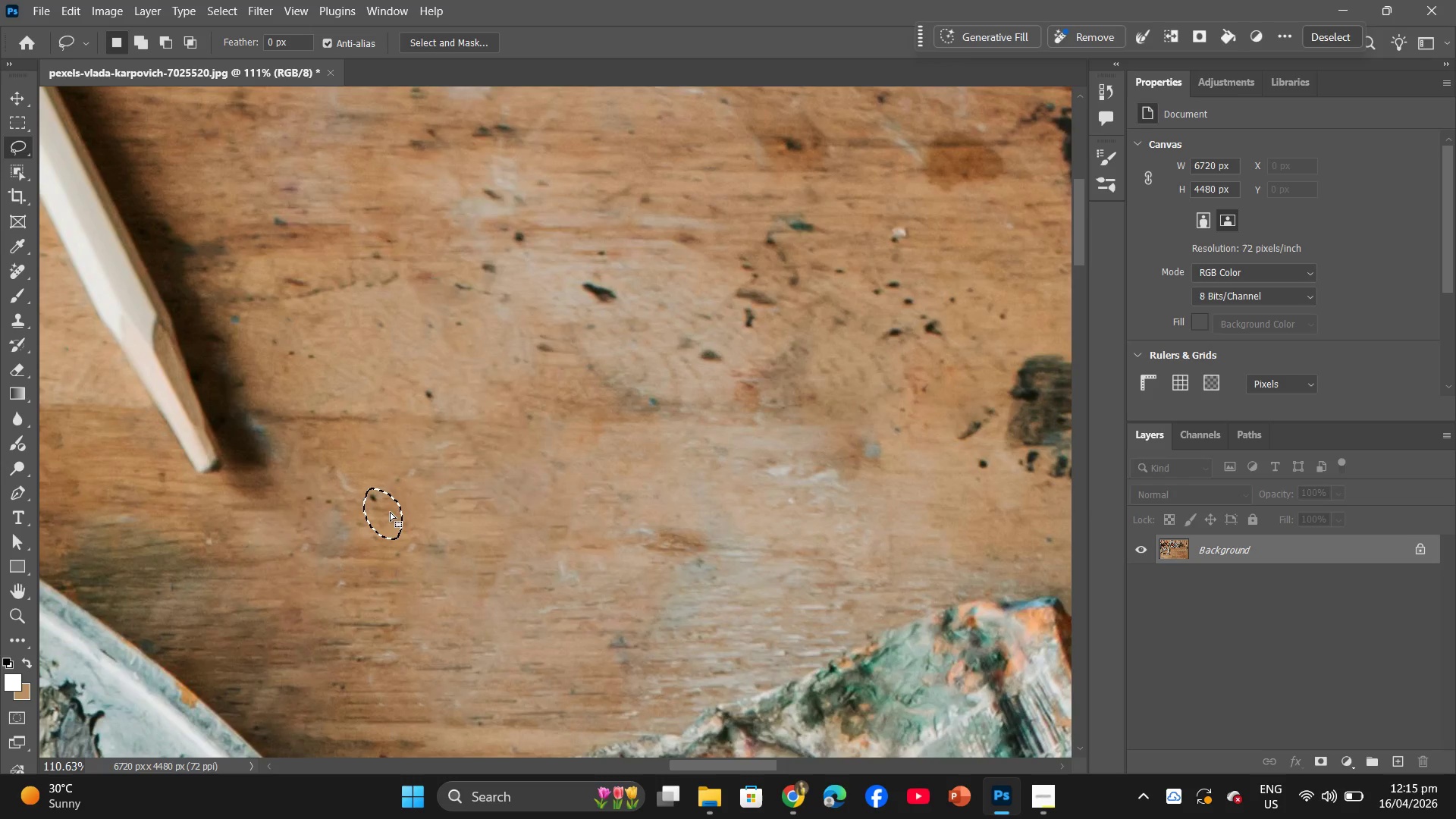 
right_click([390, 512])
 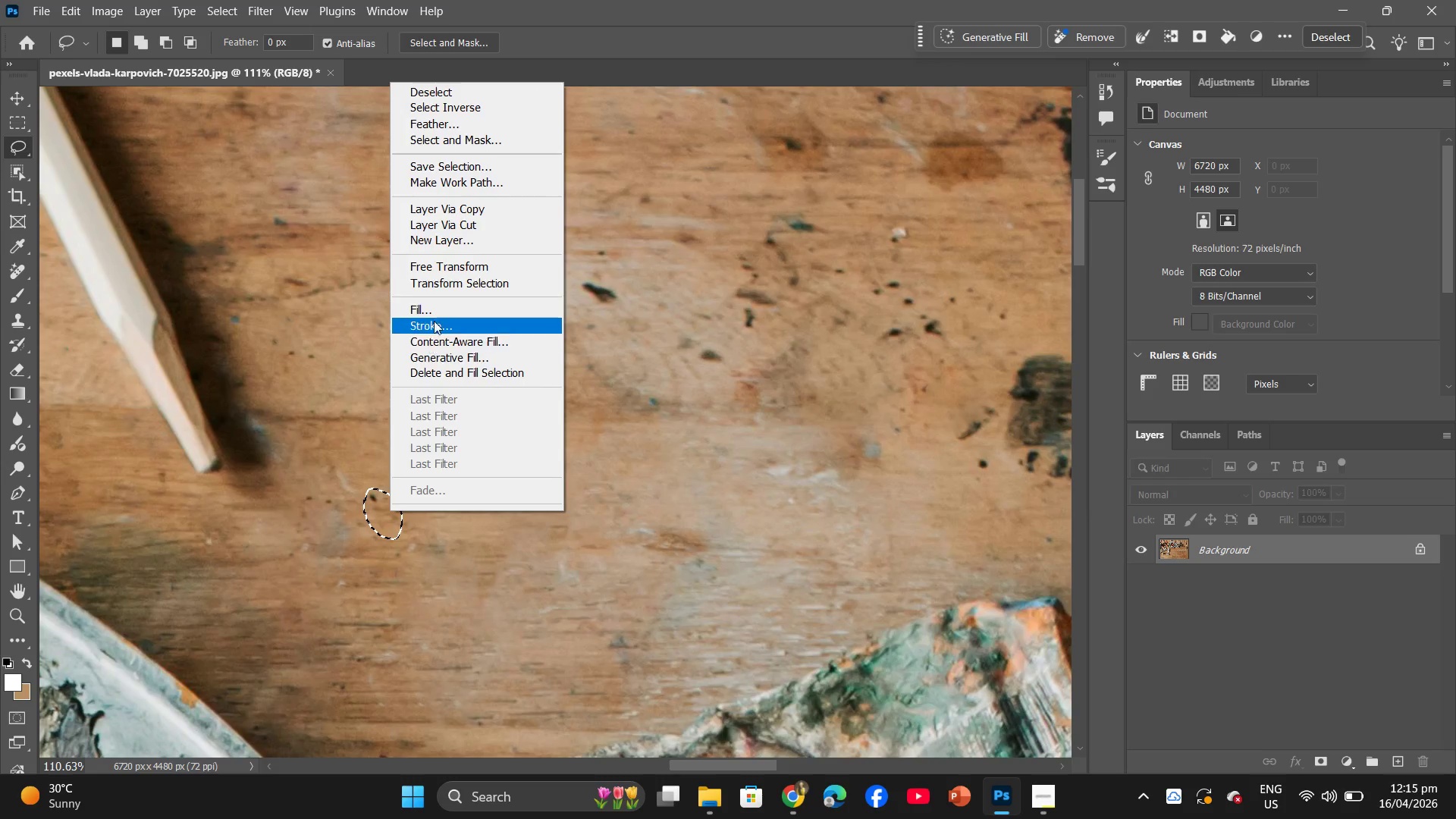 
left_click([435, 314])
 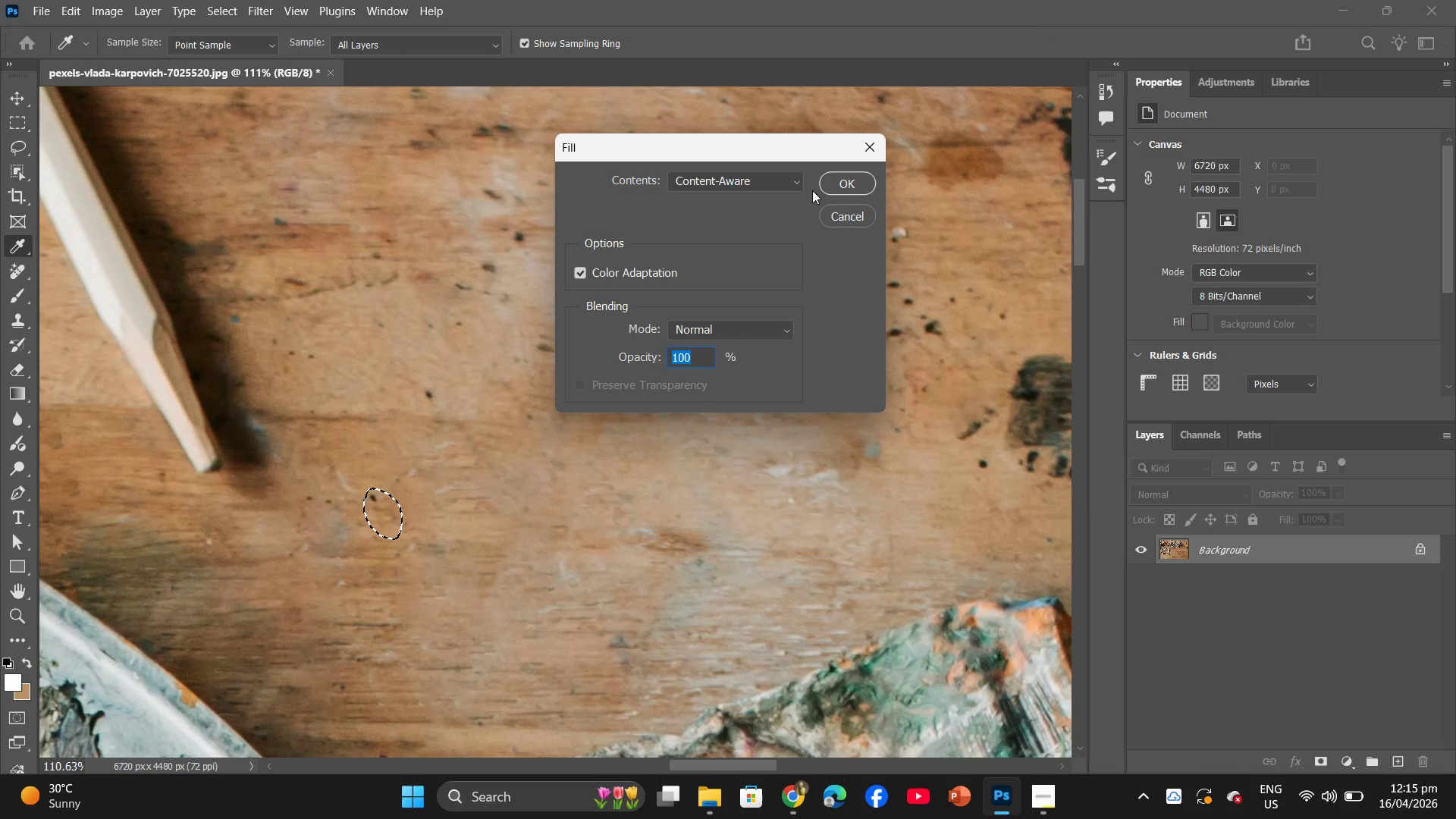 
left_click([840, 176])
 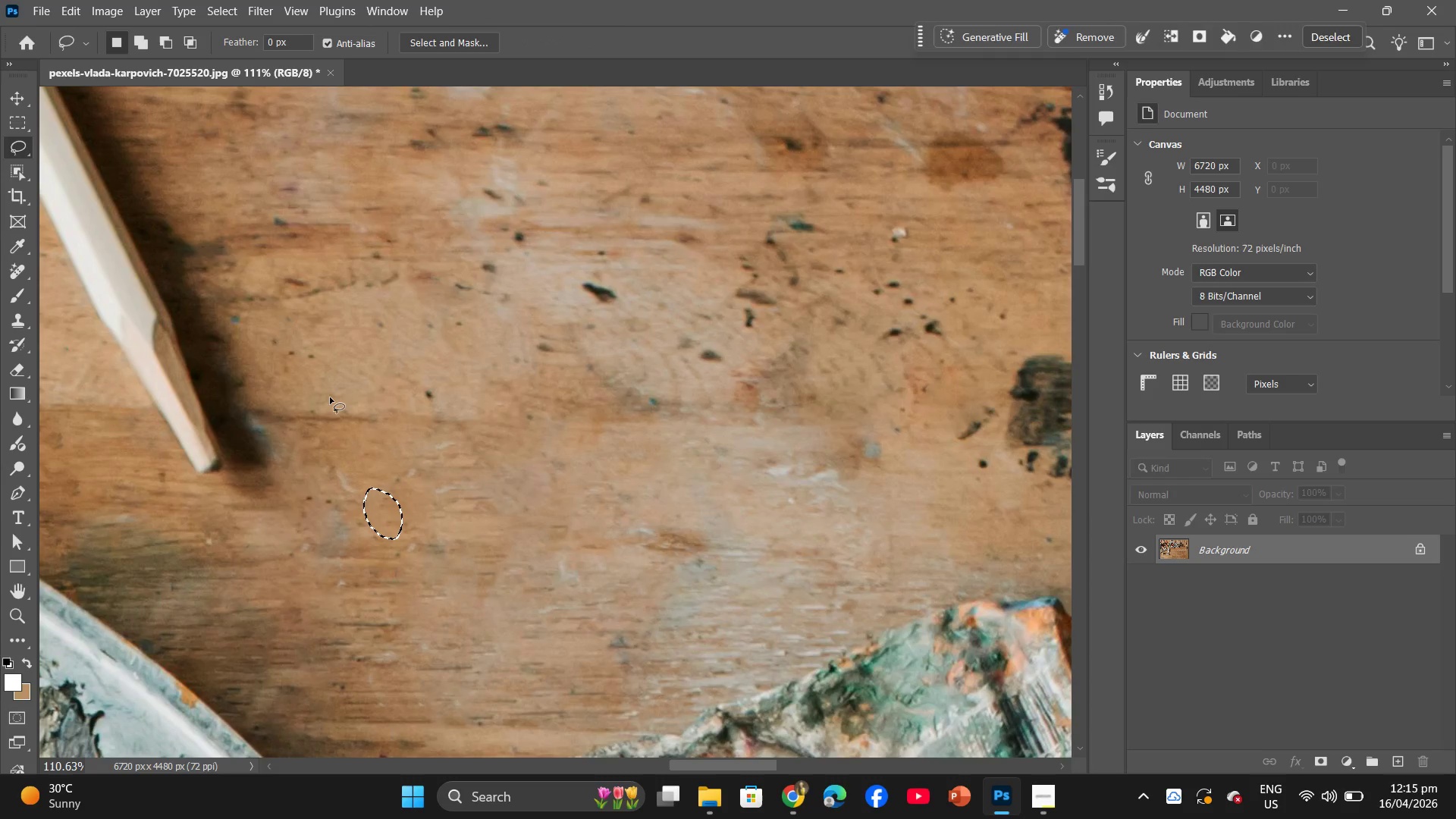 
hold_key(key=AltLeft, duration=0.77)
left_click_drag(start_coordinate=[329, 399], to_coordinate=[441, 388])
 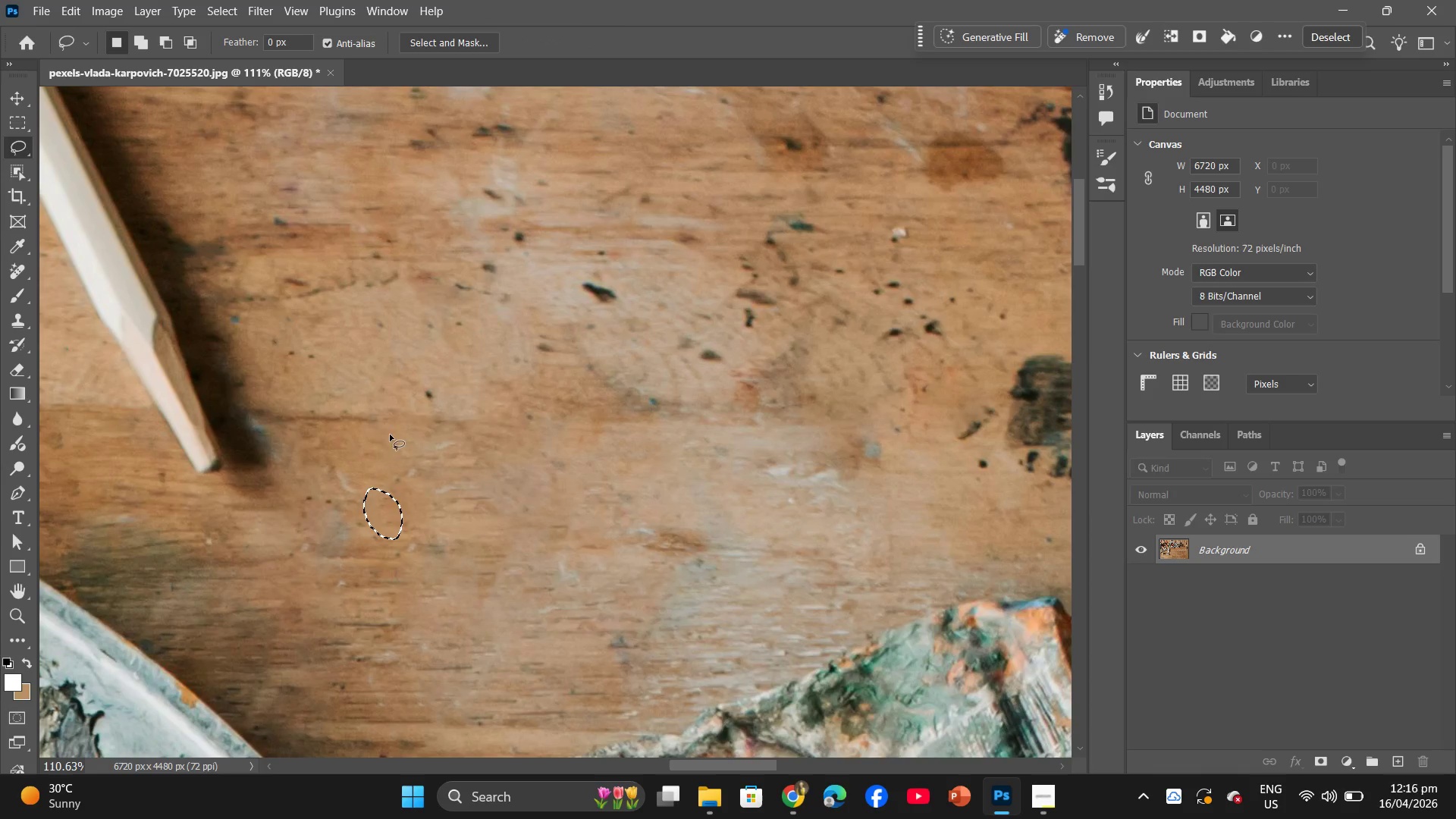 
hold_key(key=Space, duration=0.58)
 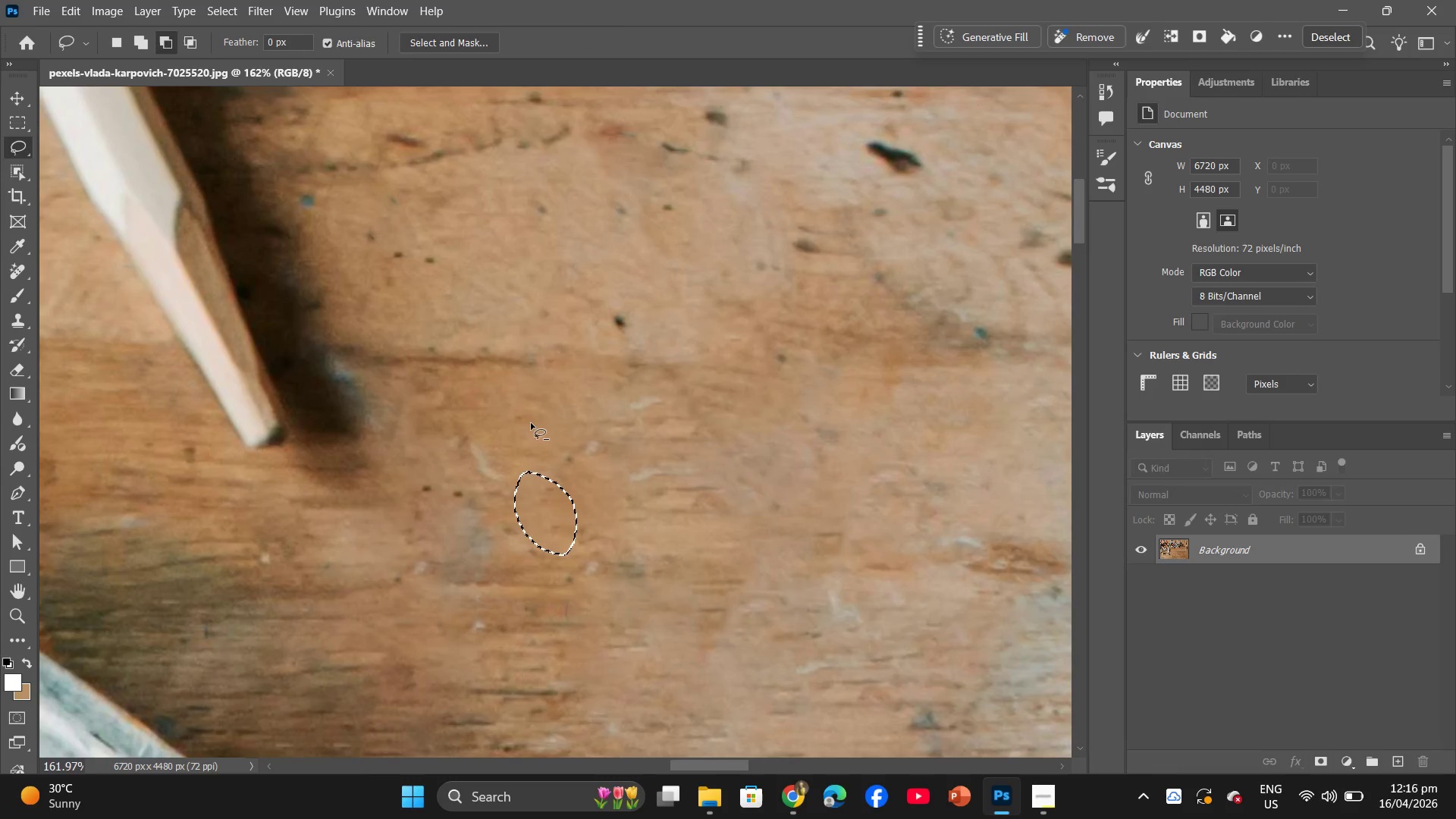 
left_click_drag(start_coordinate=[382, 436], to_coordinate=[523, 396])
 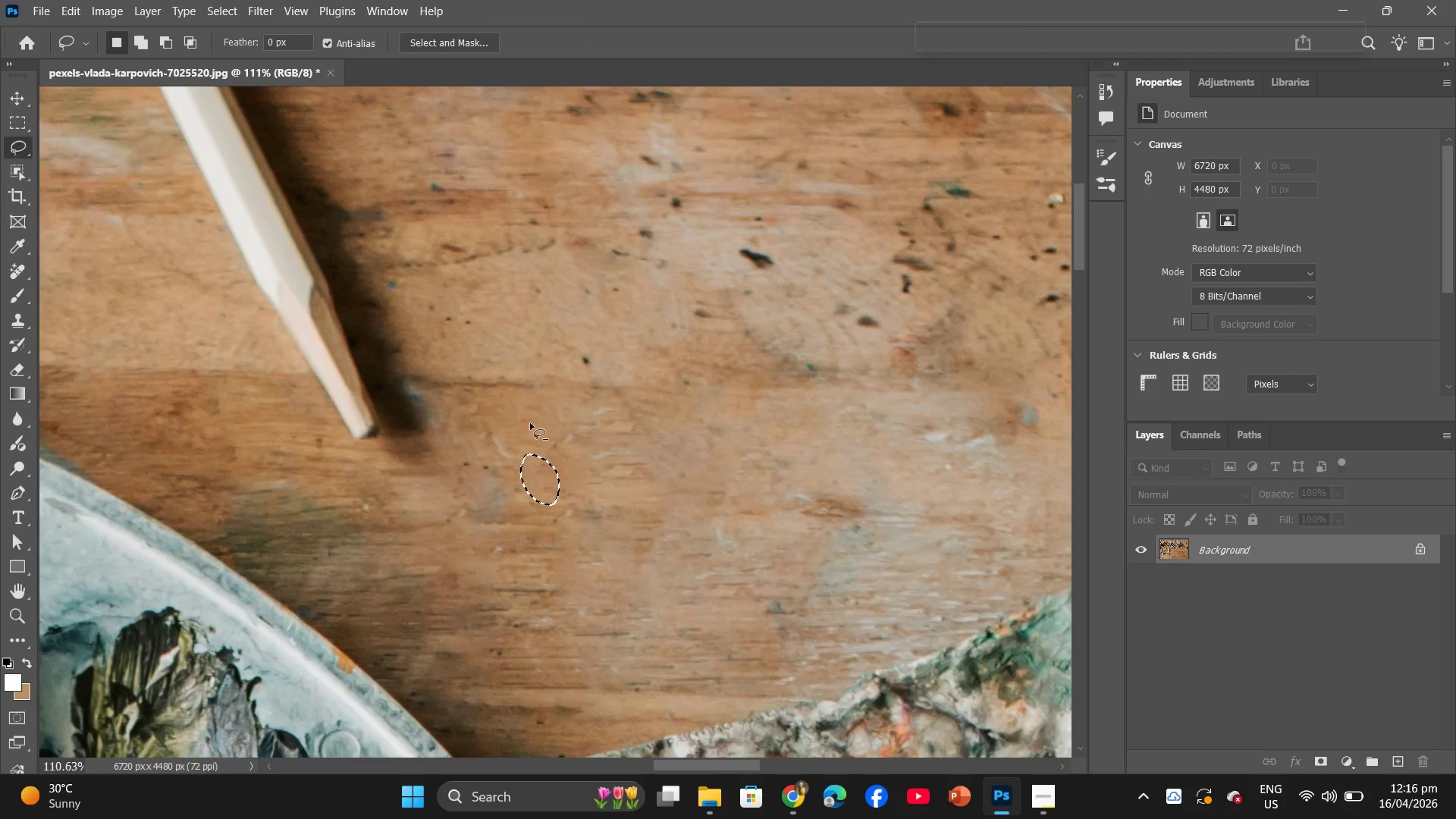 
hold_key(key=AltLeft, duration=0.53)
scroll: coordinate [531, 423], scroll_direction: up, amount: 5.0
 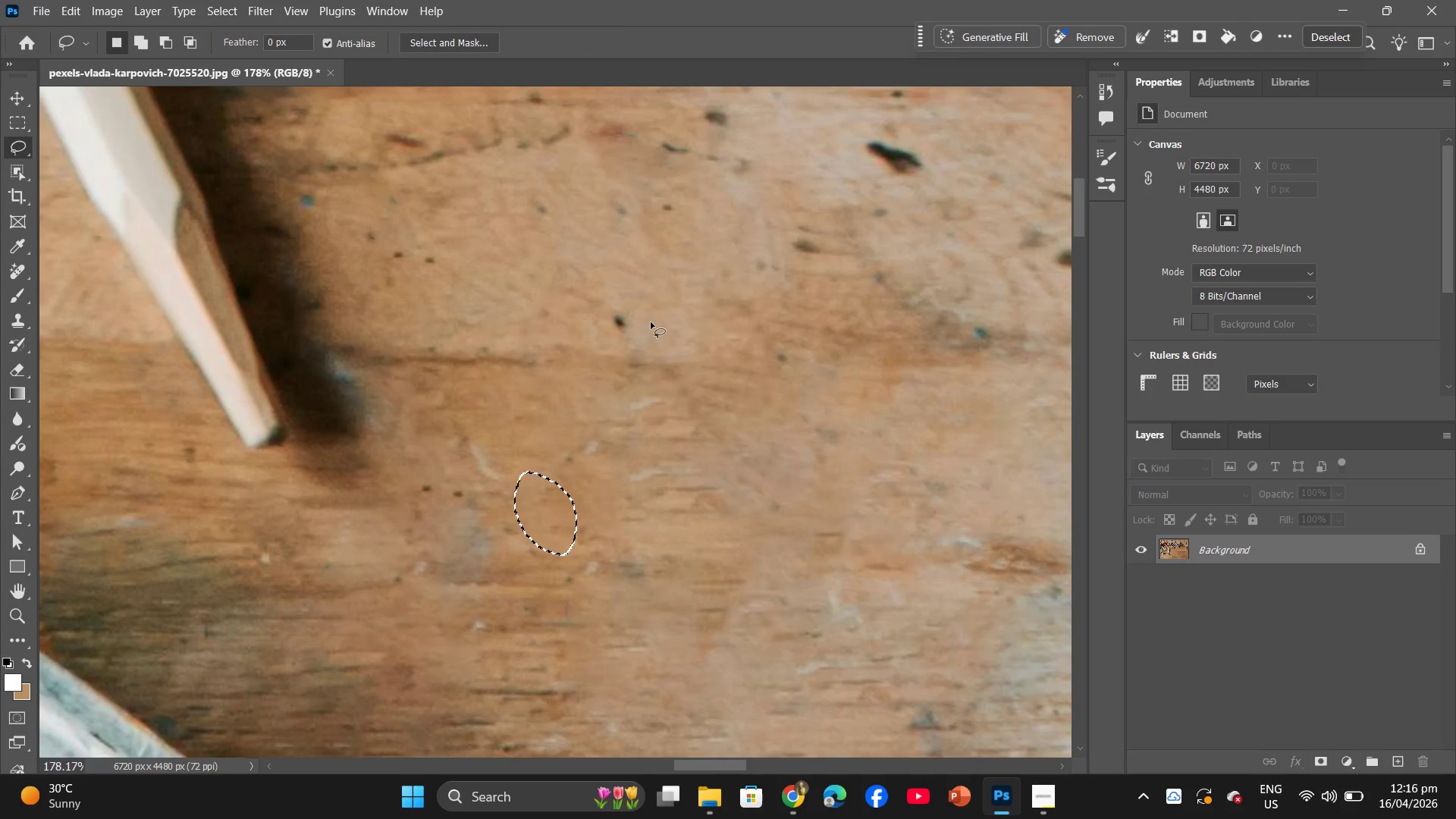 
left_click_drag(start_coordinate=[647, 303], to_coordinate=[636, 303])
 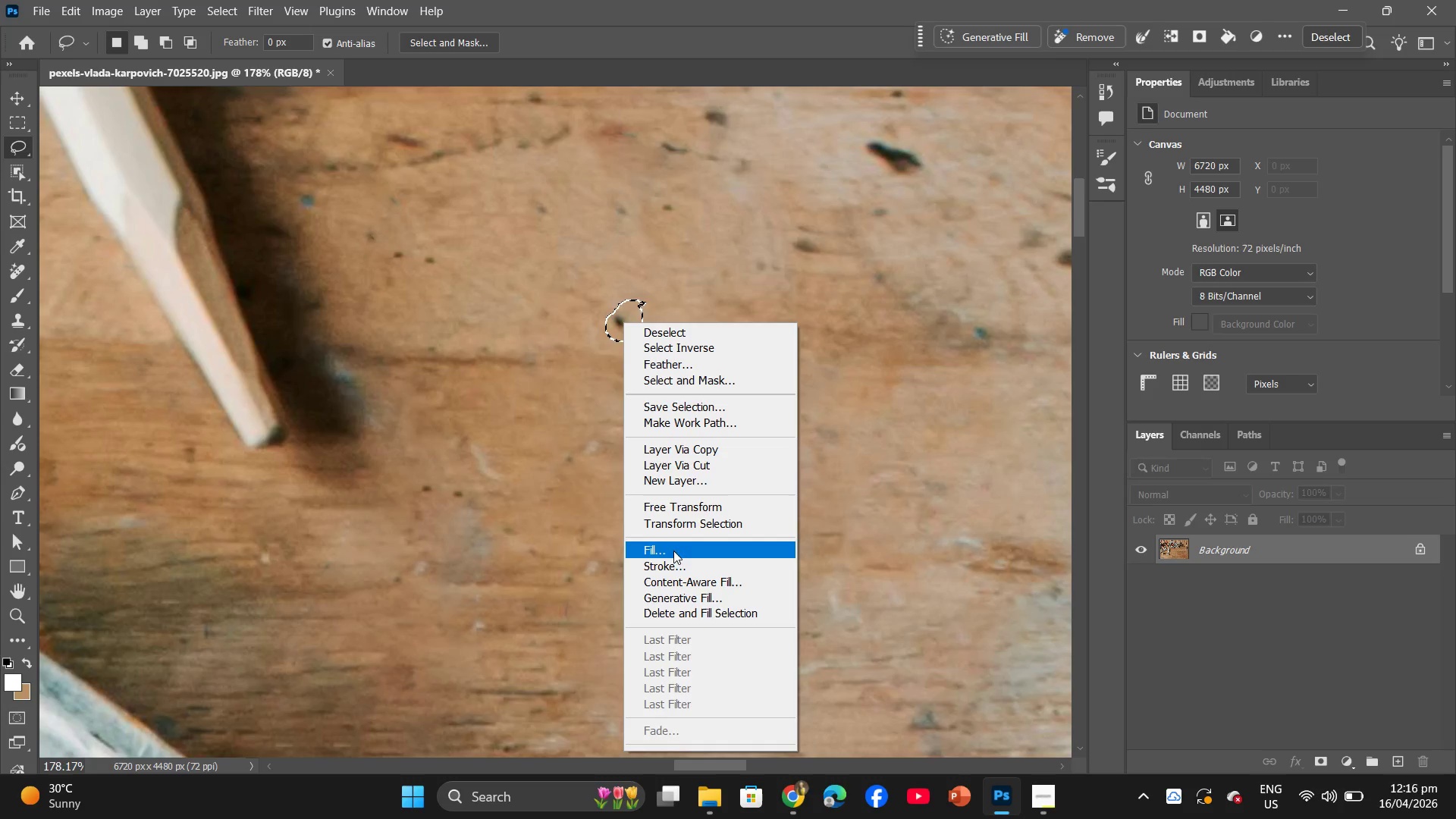 
left_click([673, 556])
 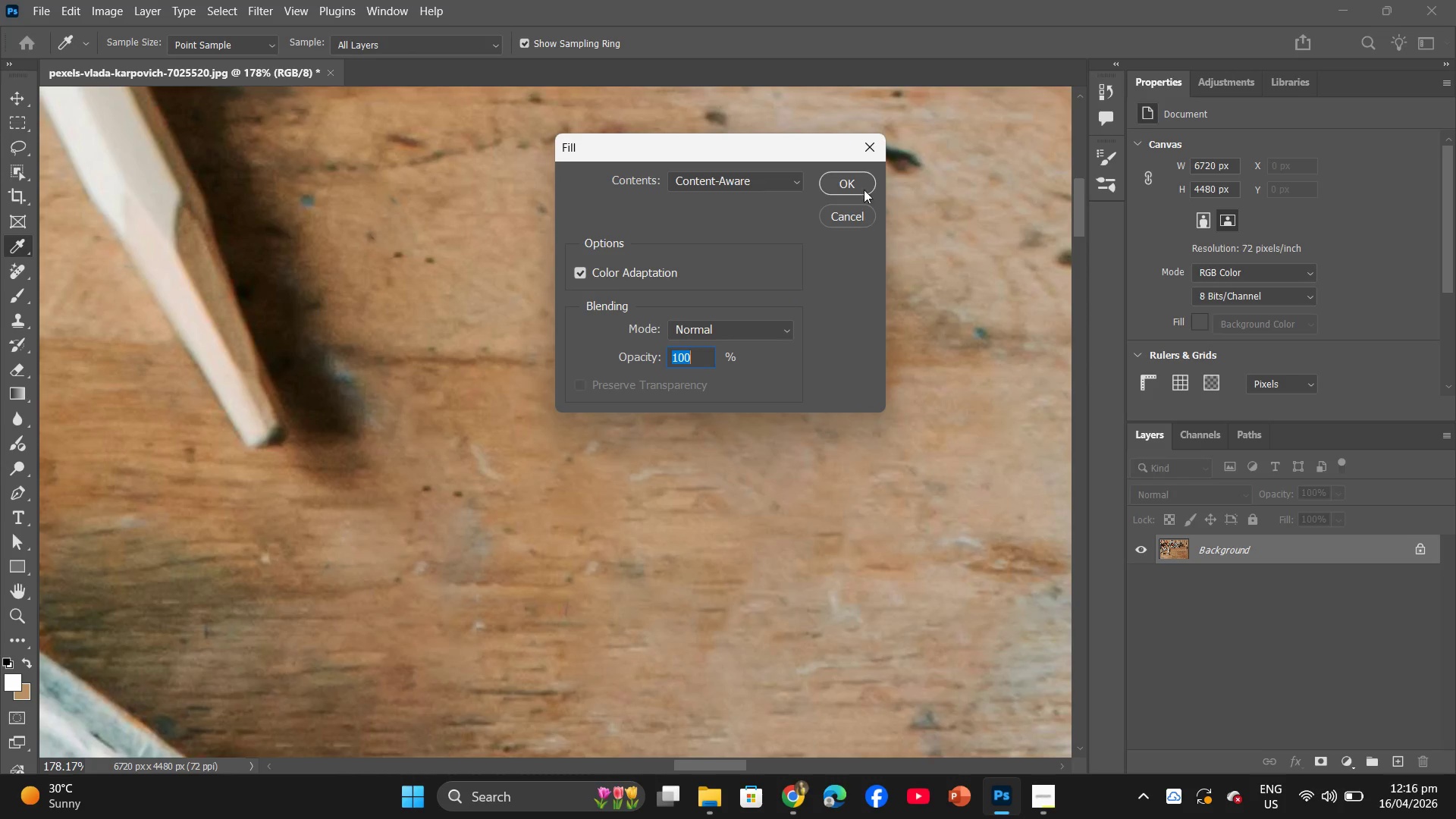 
left_click([863, 181])
 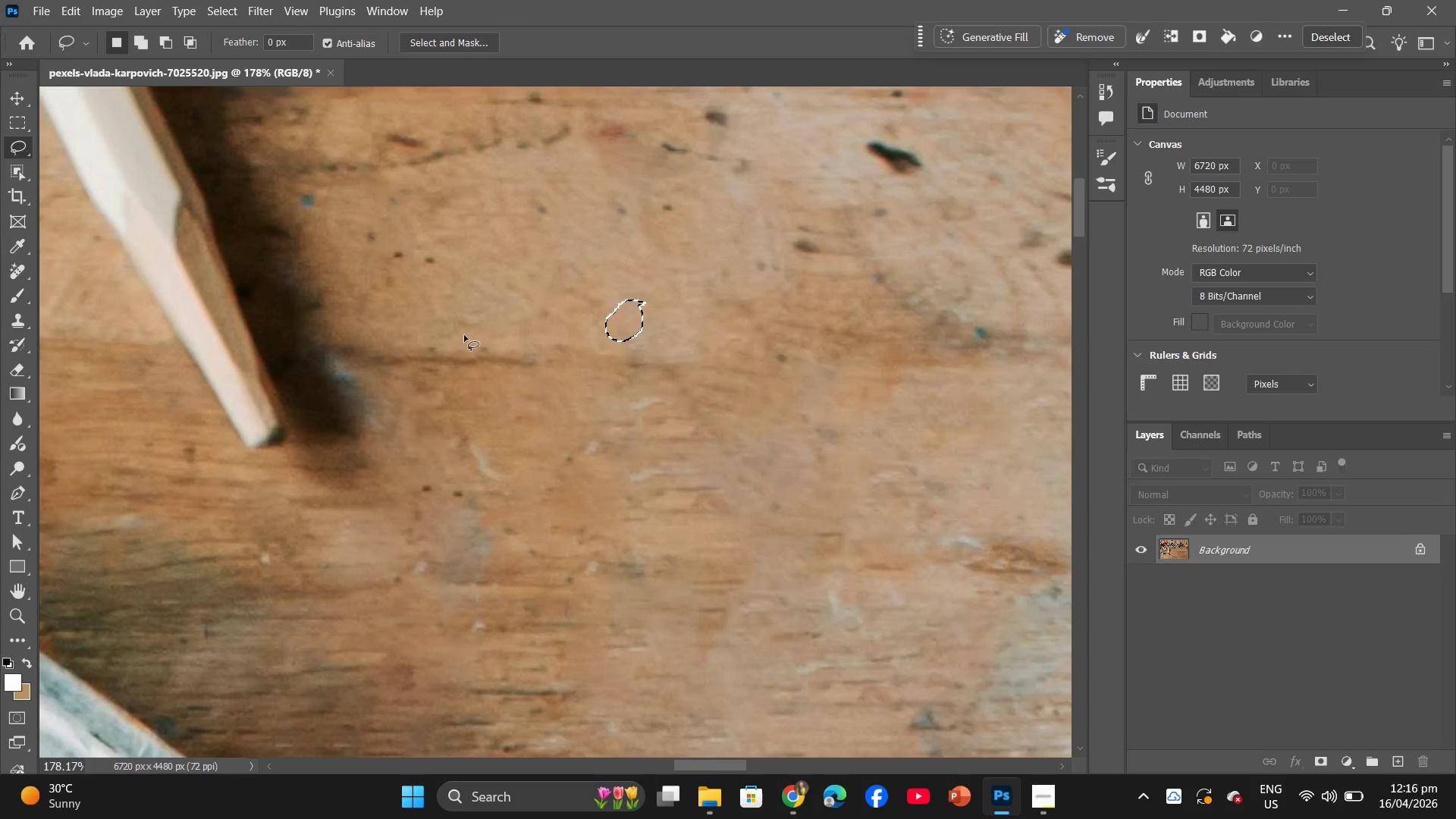 
left_click_drag(start_coordinate=[463, 334], to_coordinate=[563, 495])
 